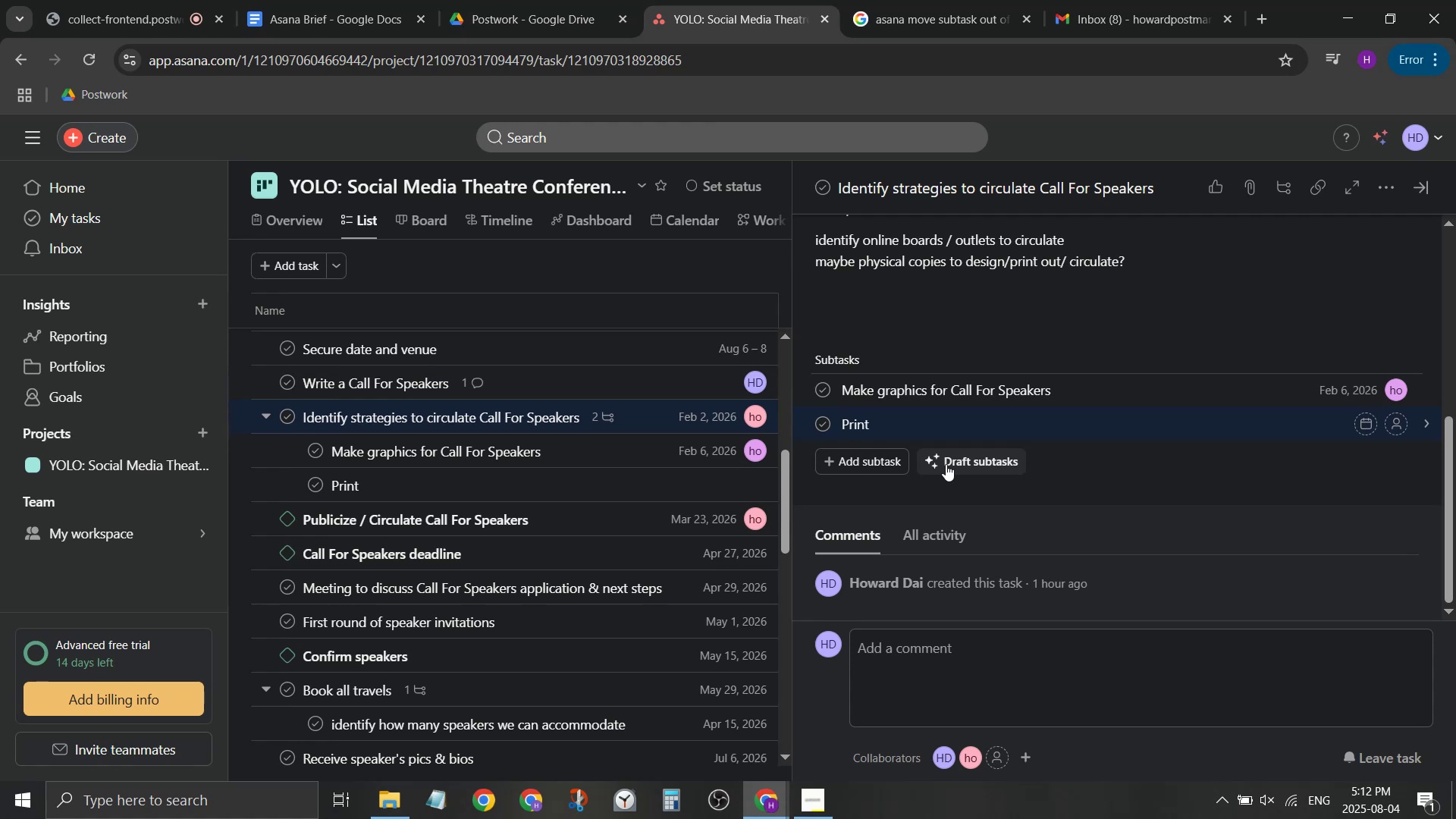 
type(call for speakres )
key(Backspace)
key(Backspace)
key(Backspace)
key(Backspace)
type(ers posters)
 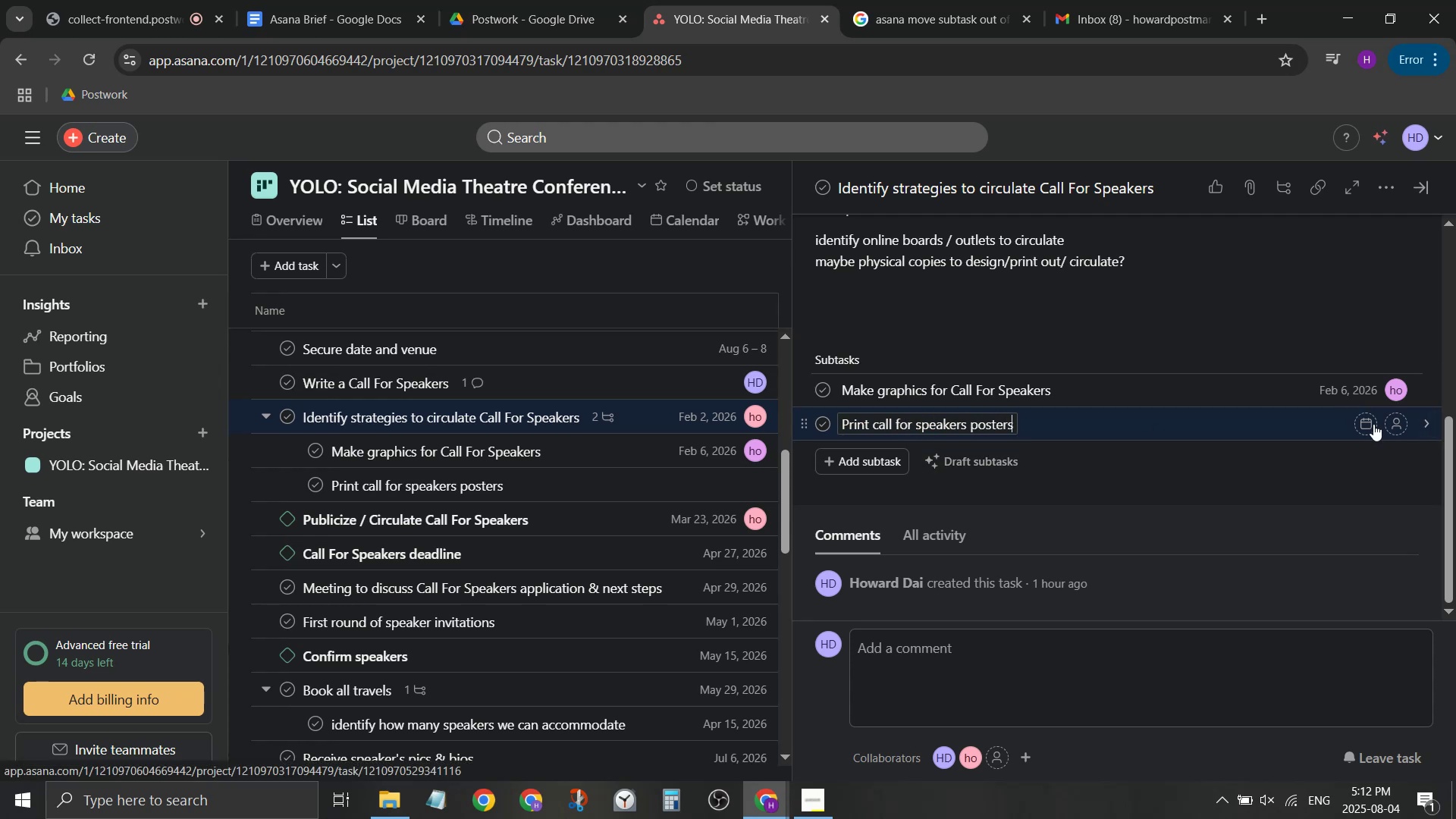 
left_click([1364, 422])
 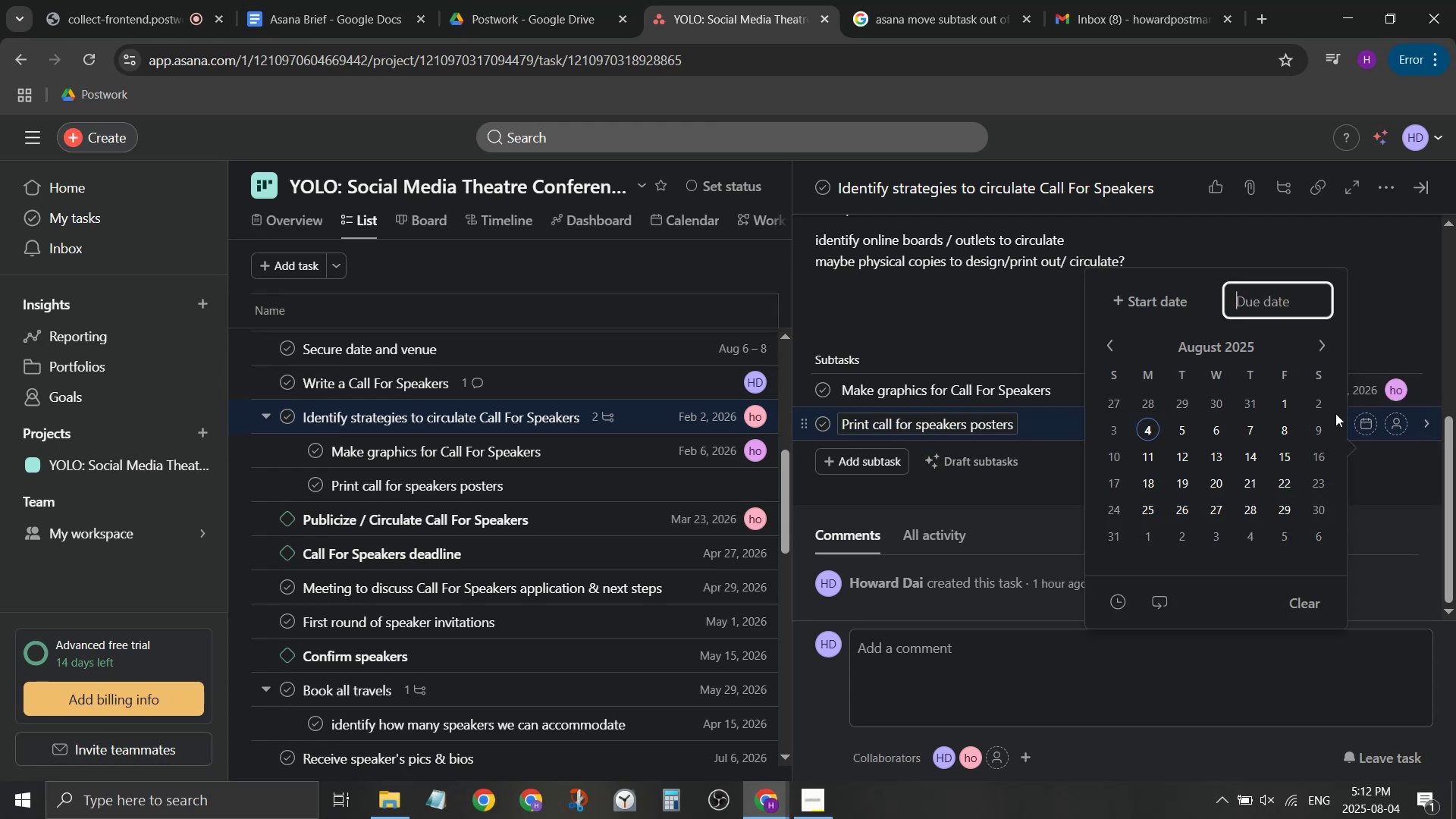 
left_click([1204, 353])
 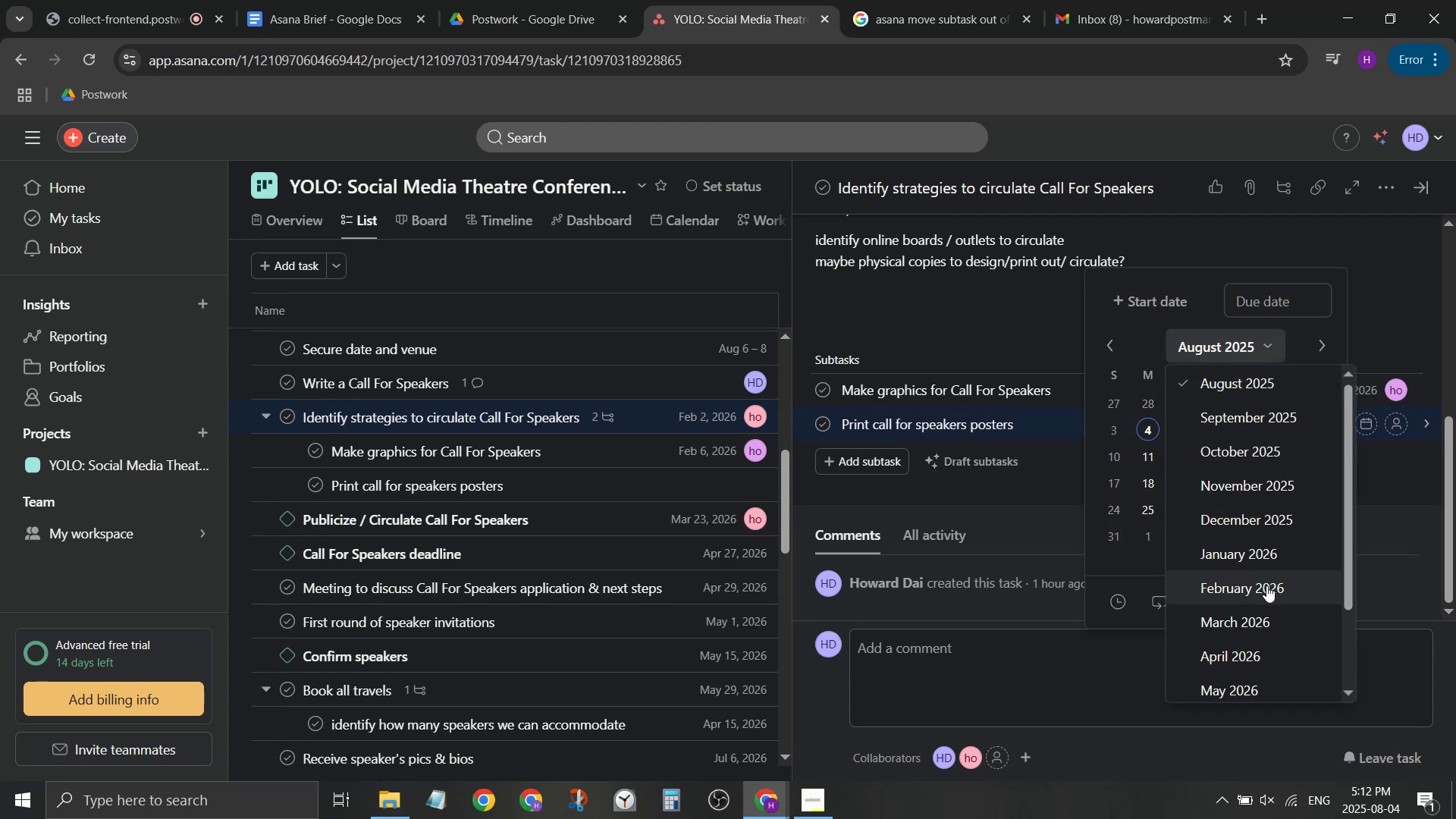 
left_click([1266, 621])
 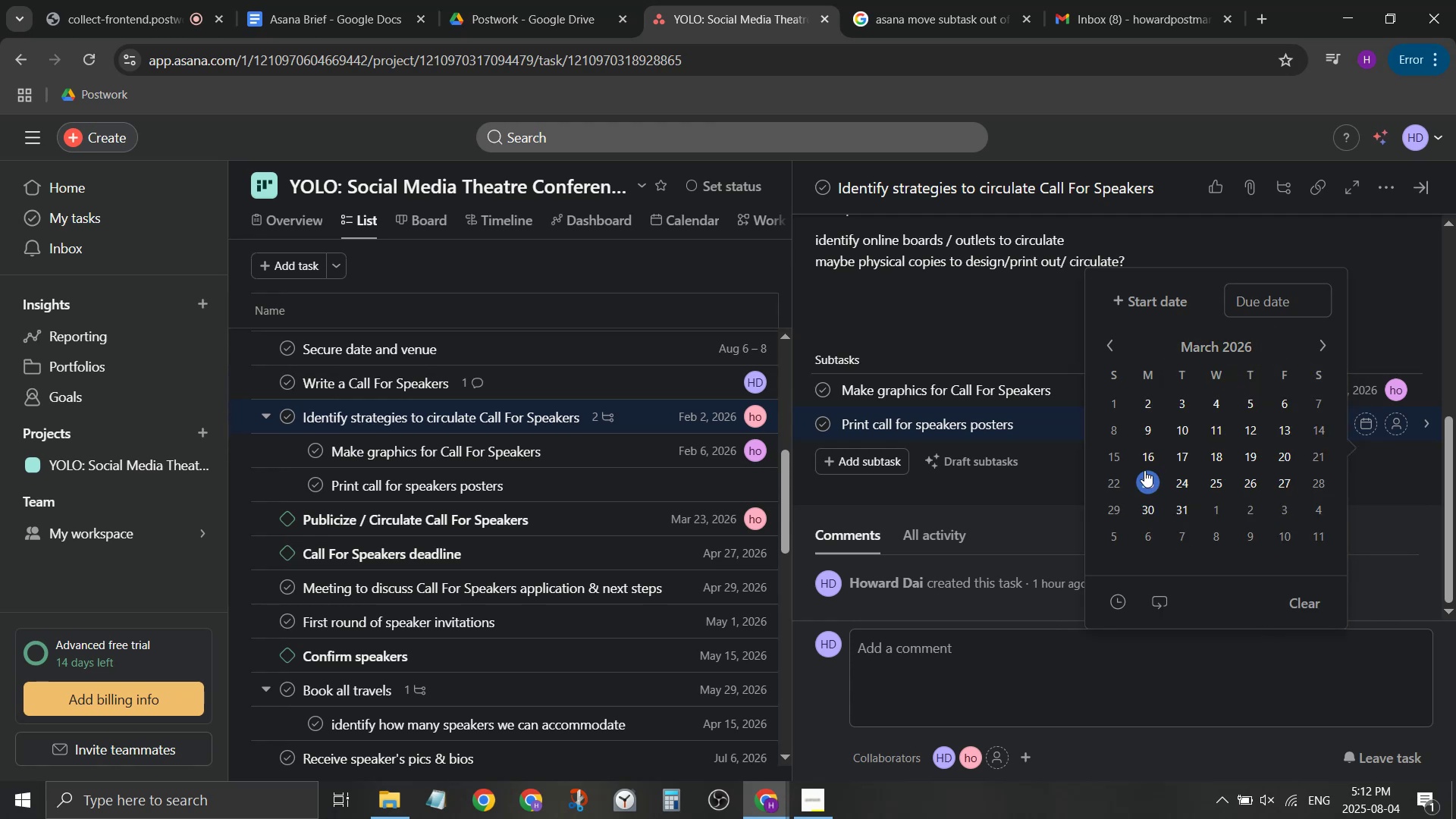 
left_click([1151, 481])
 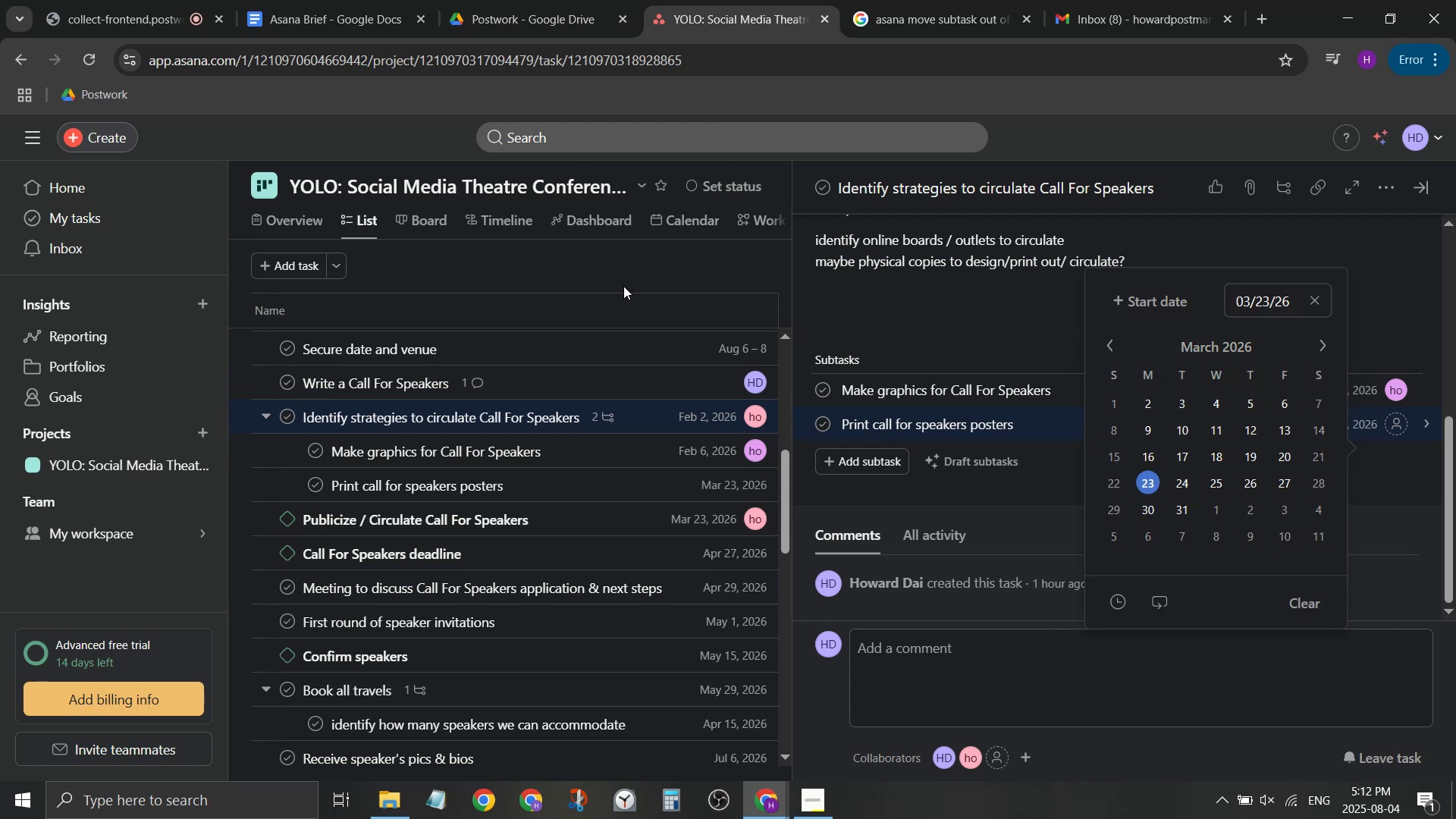 
left_click([638, 292])
 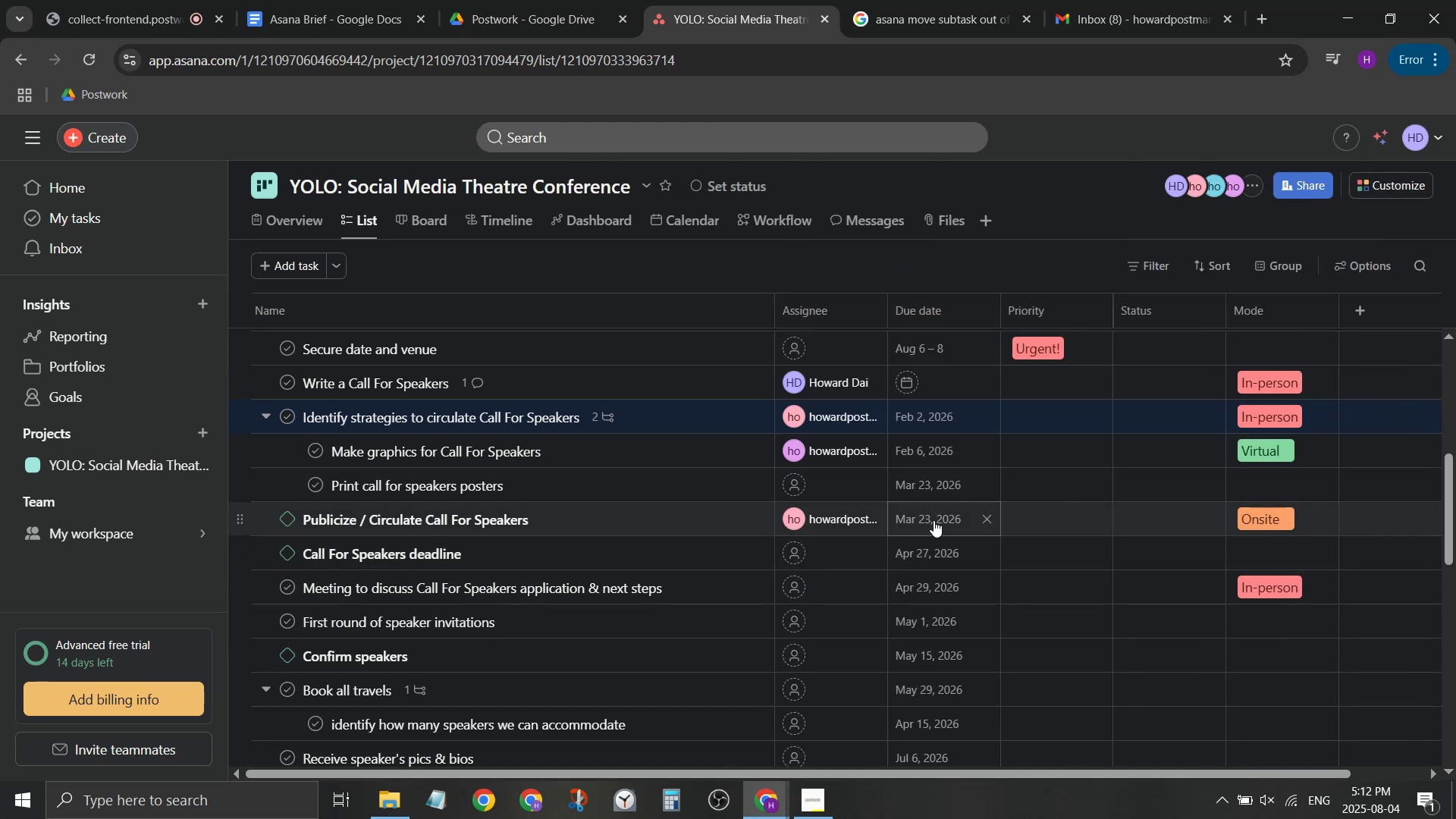 
left_click([931, 494])
 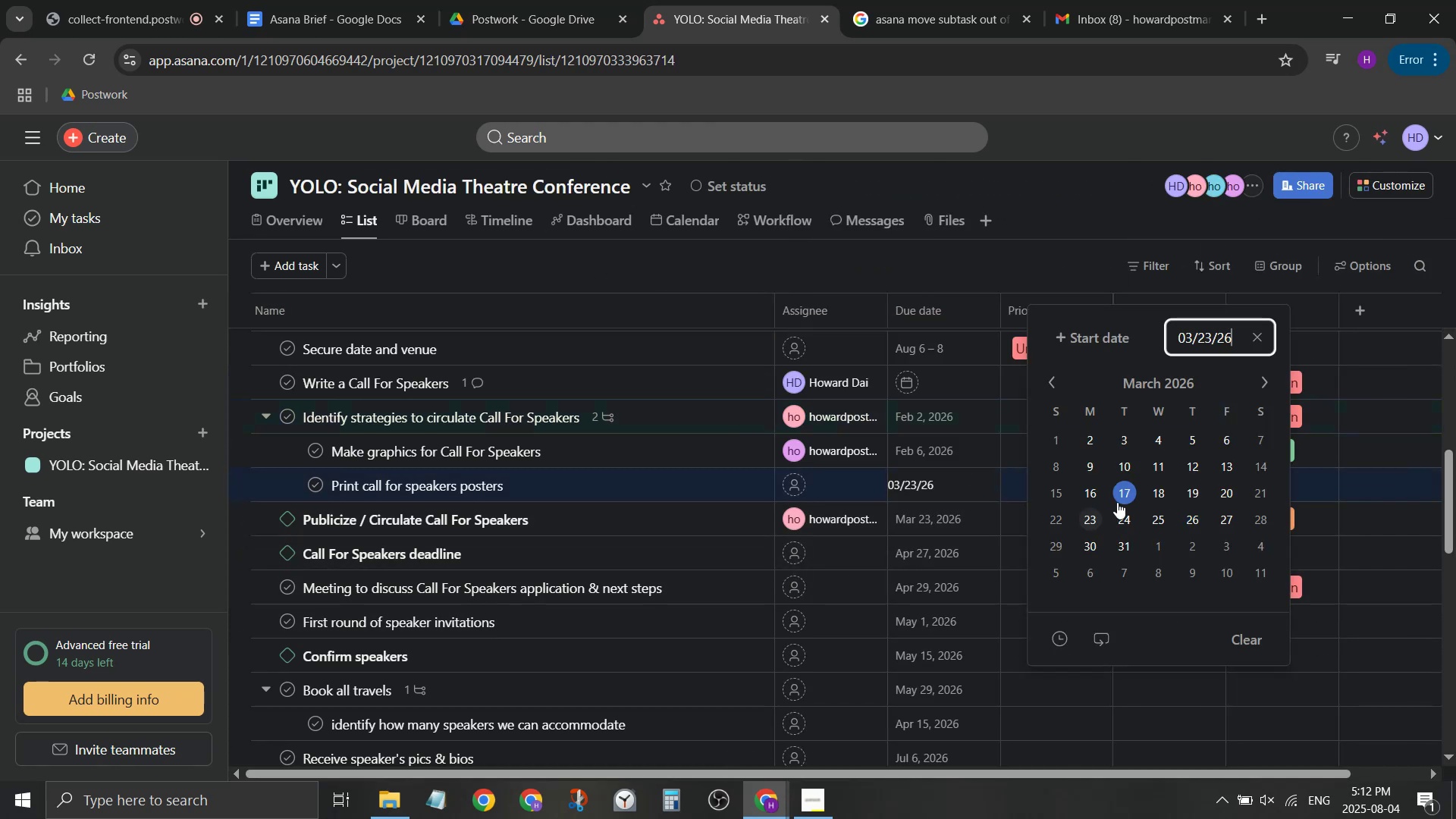 
left_click([1166, 495])
 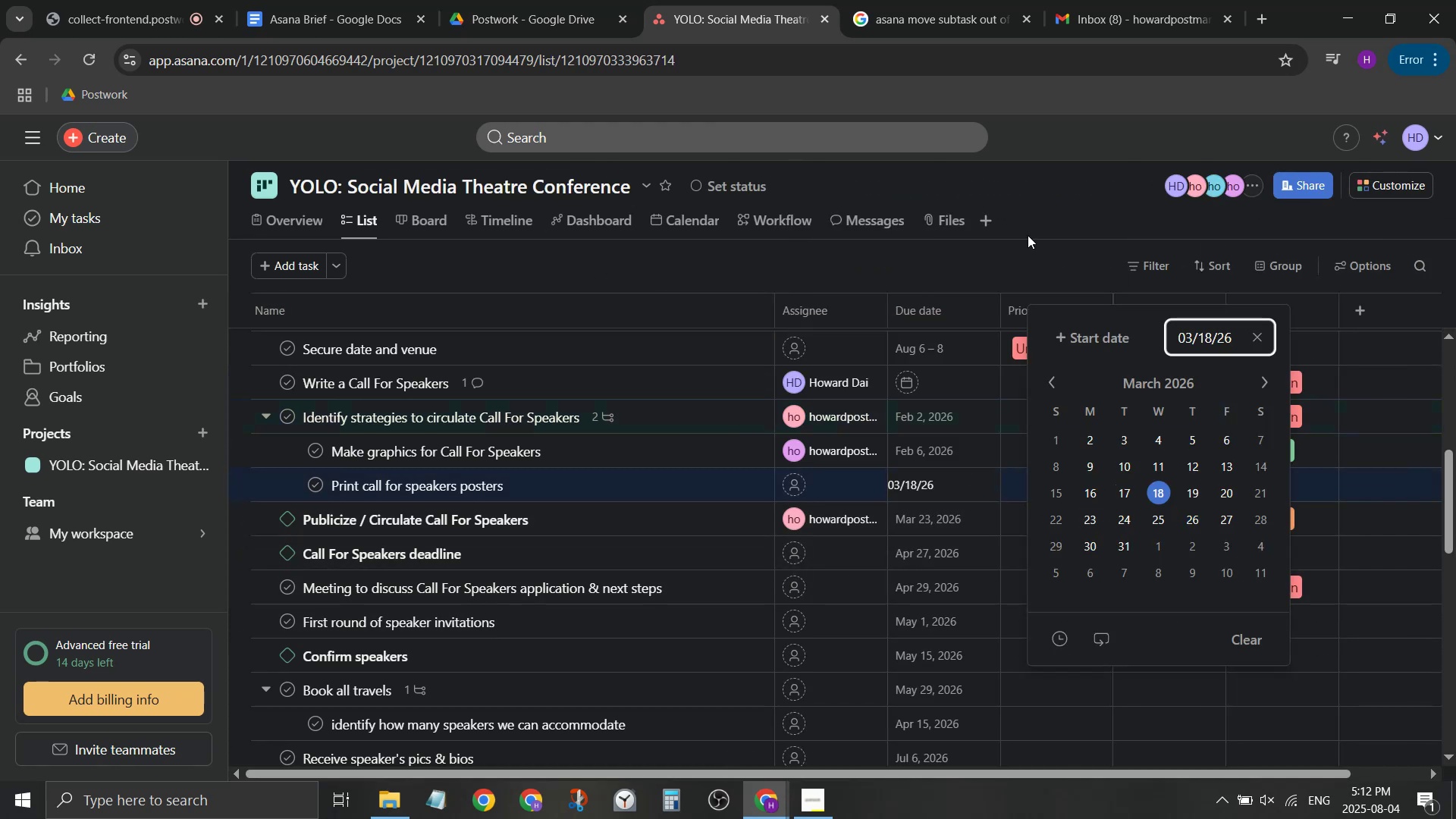 
left_click([1059, 245])
 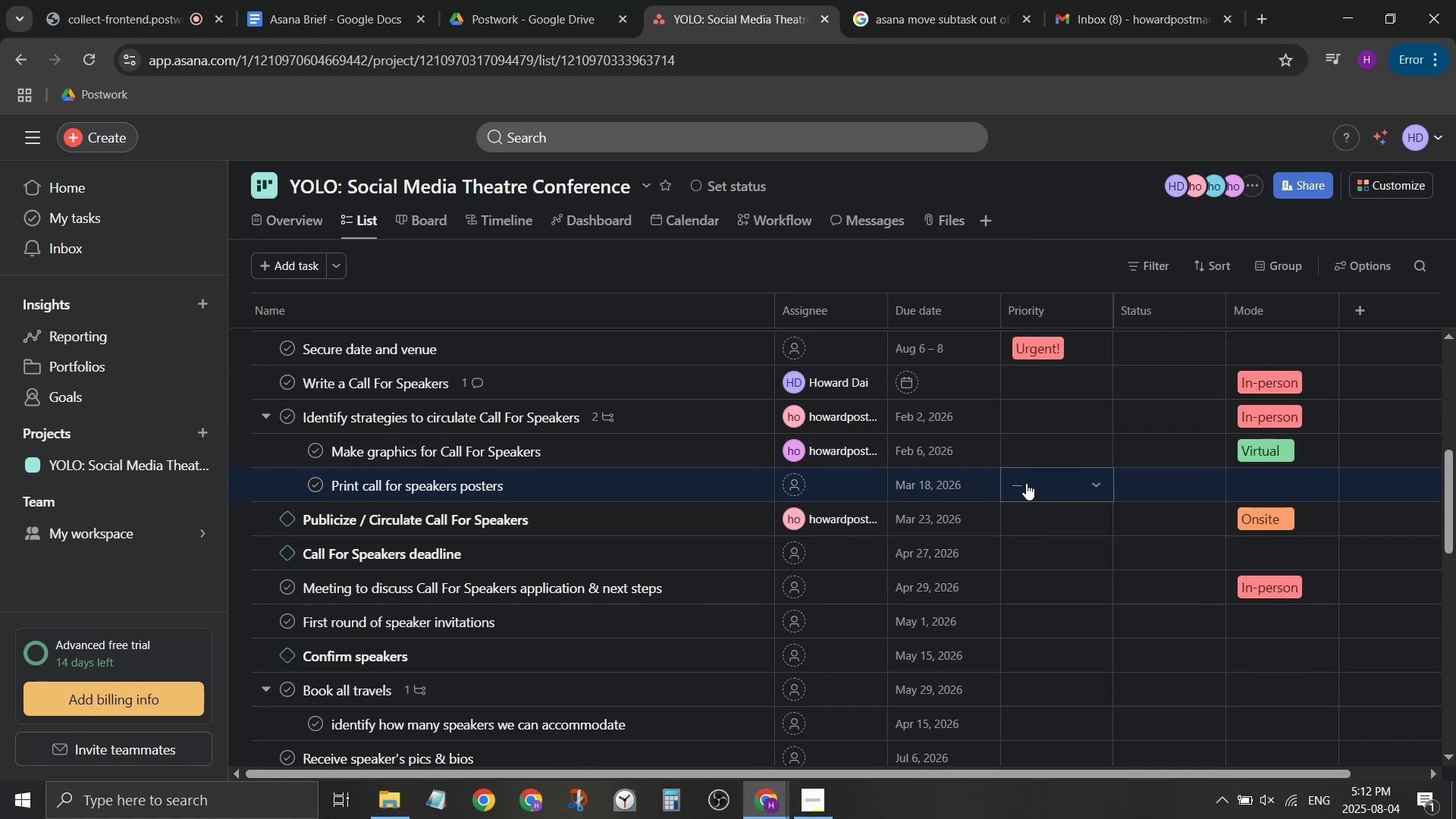 
left_click([949, 456])
 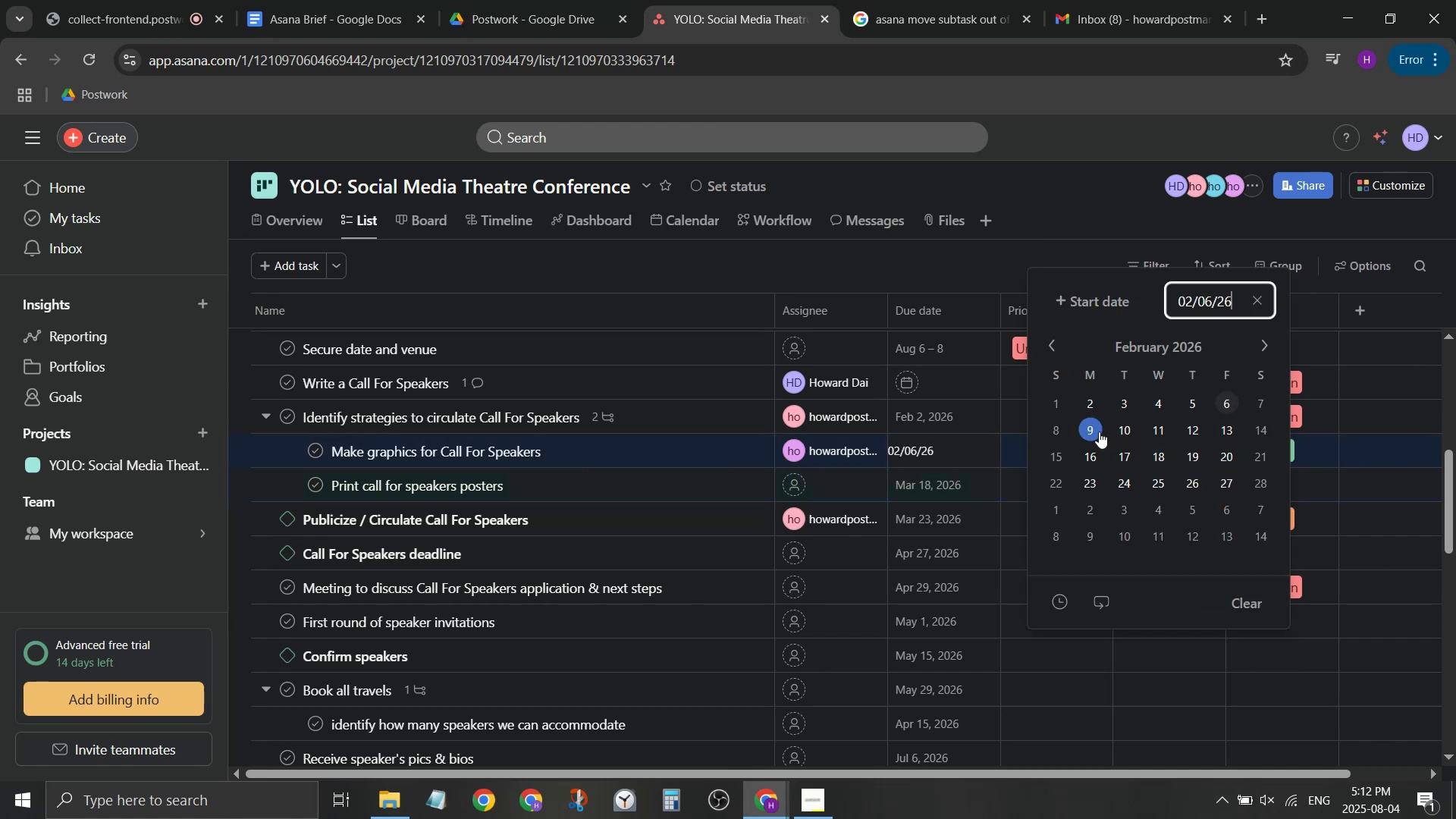 
wait(6.16)
 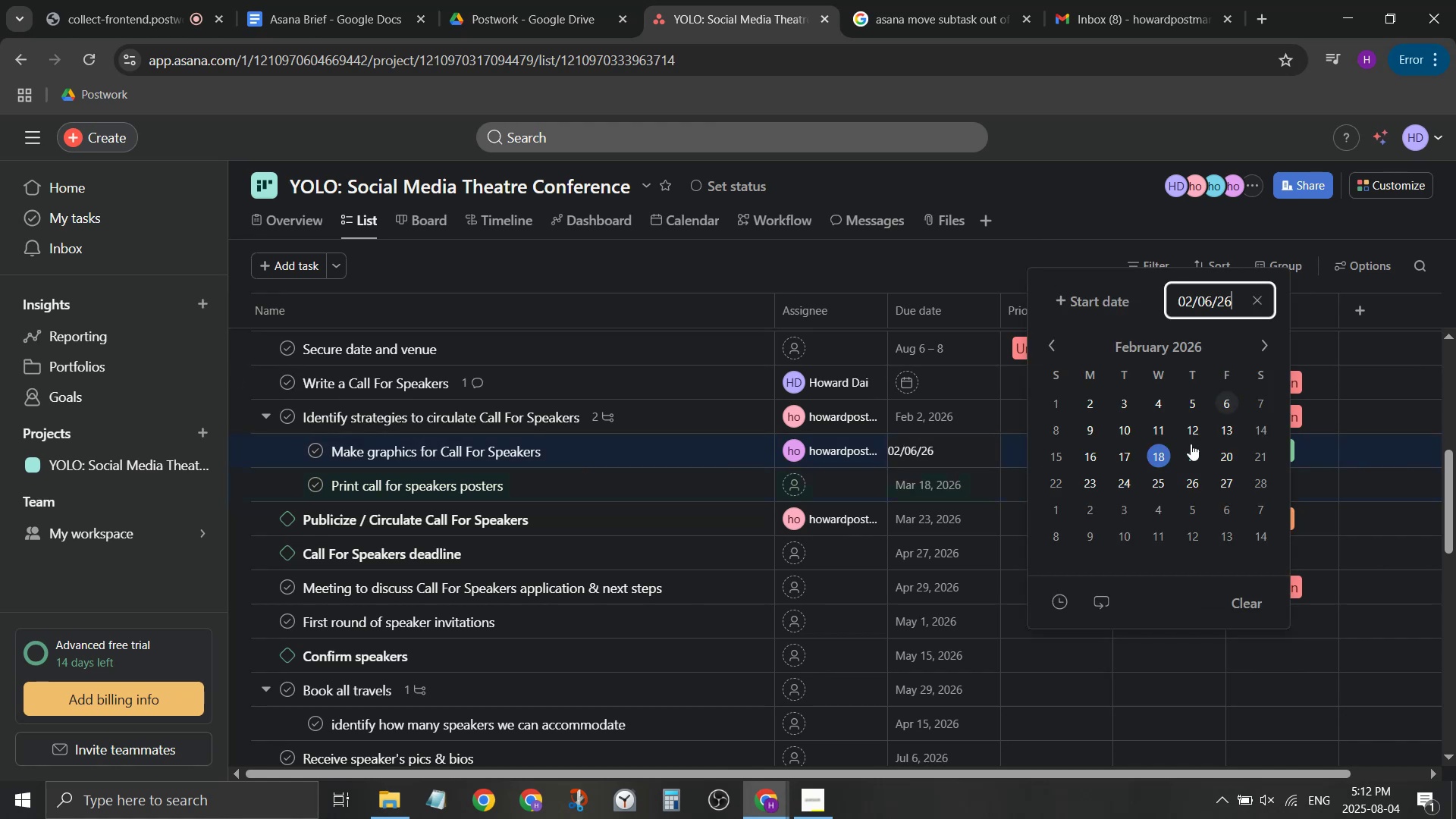 
left_click([1232, 461])
 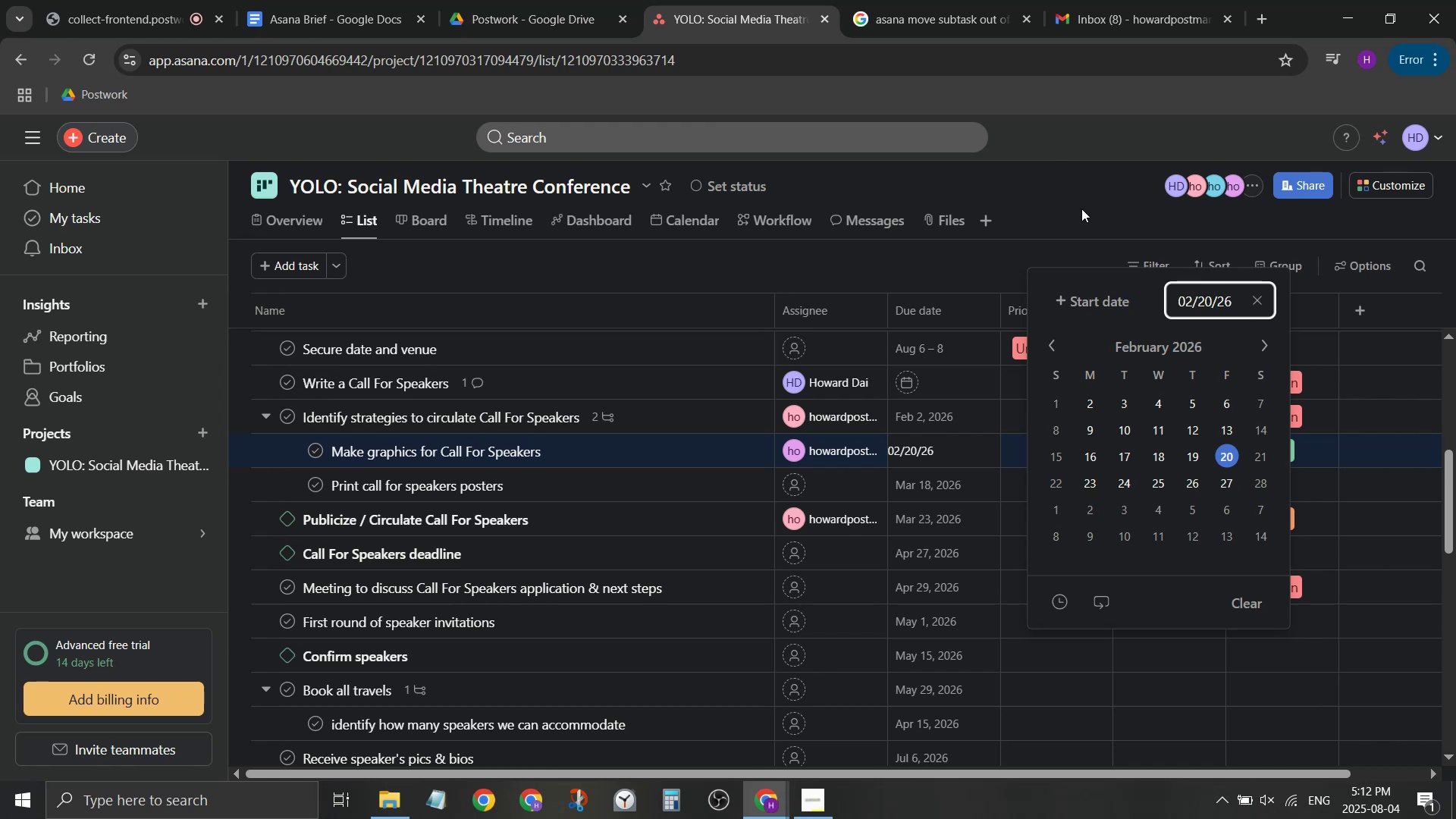 
left_click([1068, 214])
 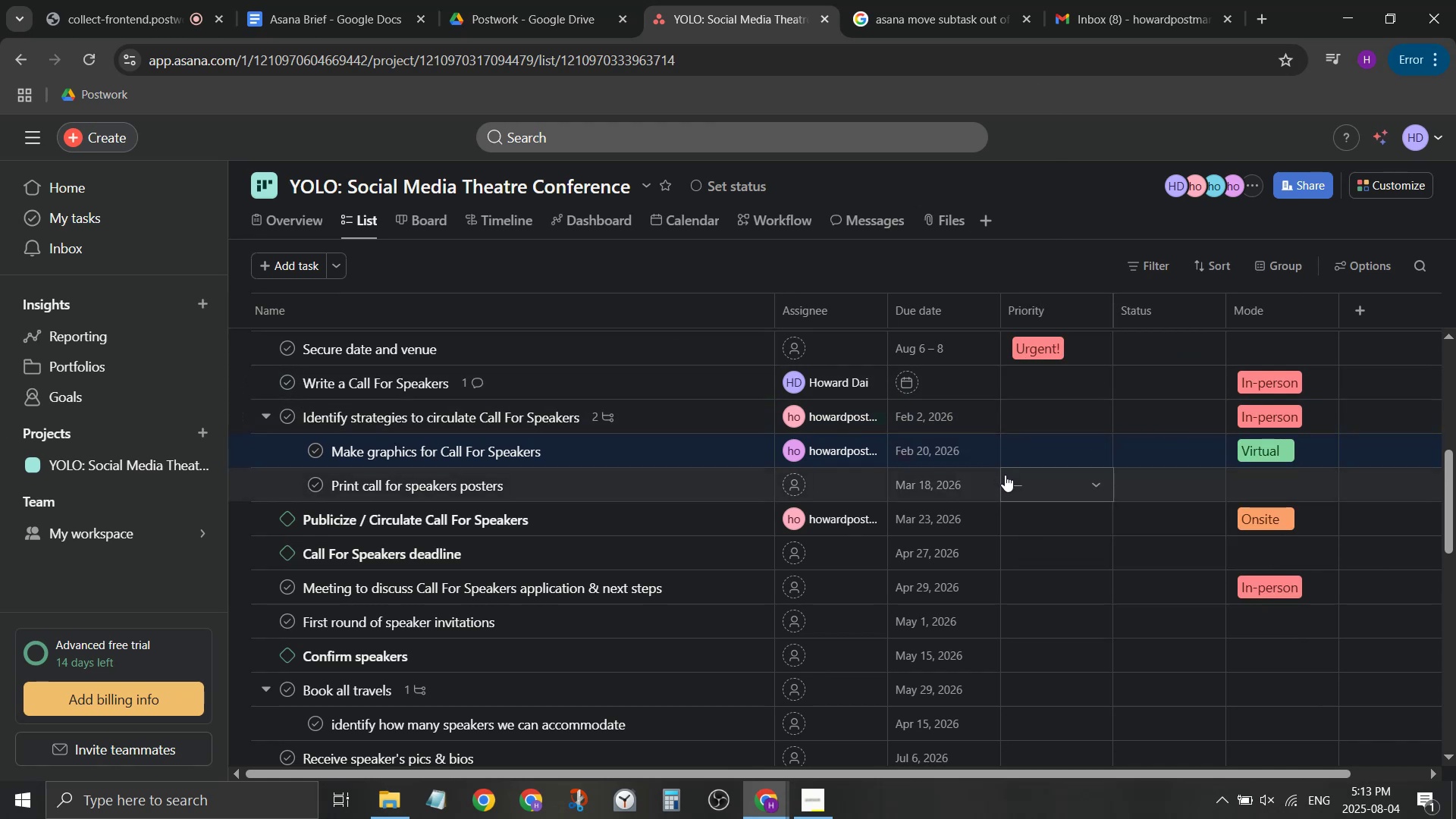 
wait(7.02)
 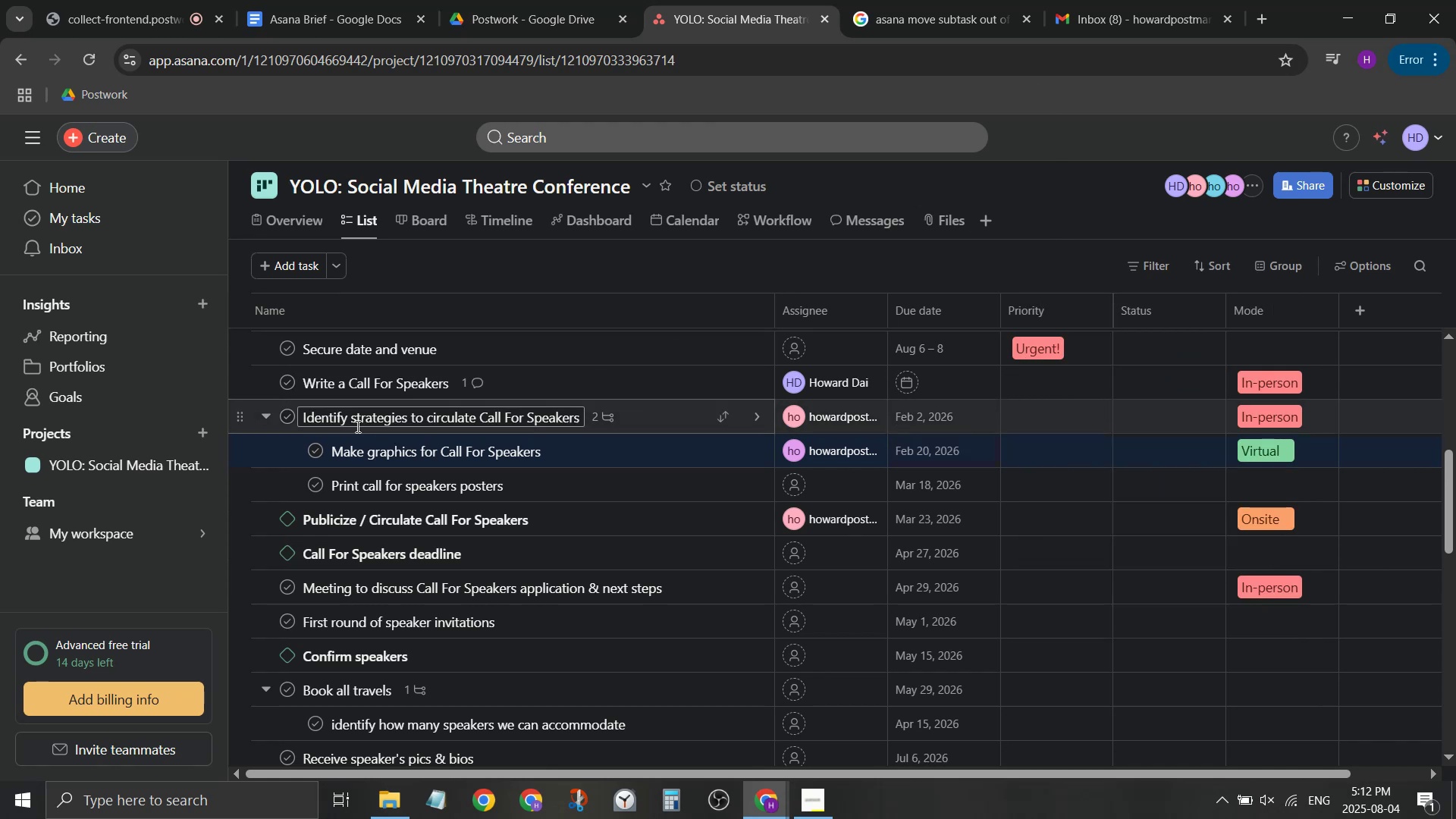 
mouse_move([268, 393])
 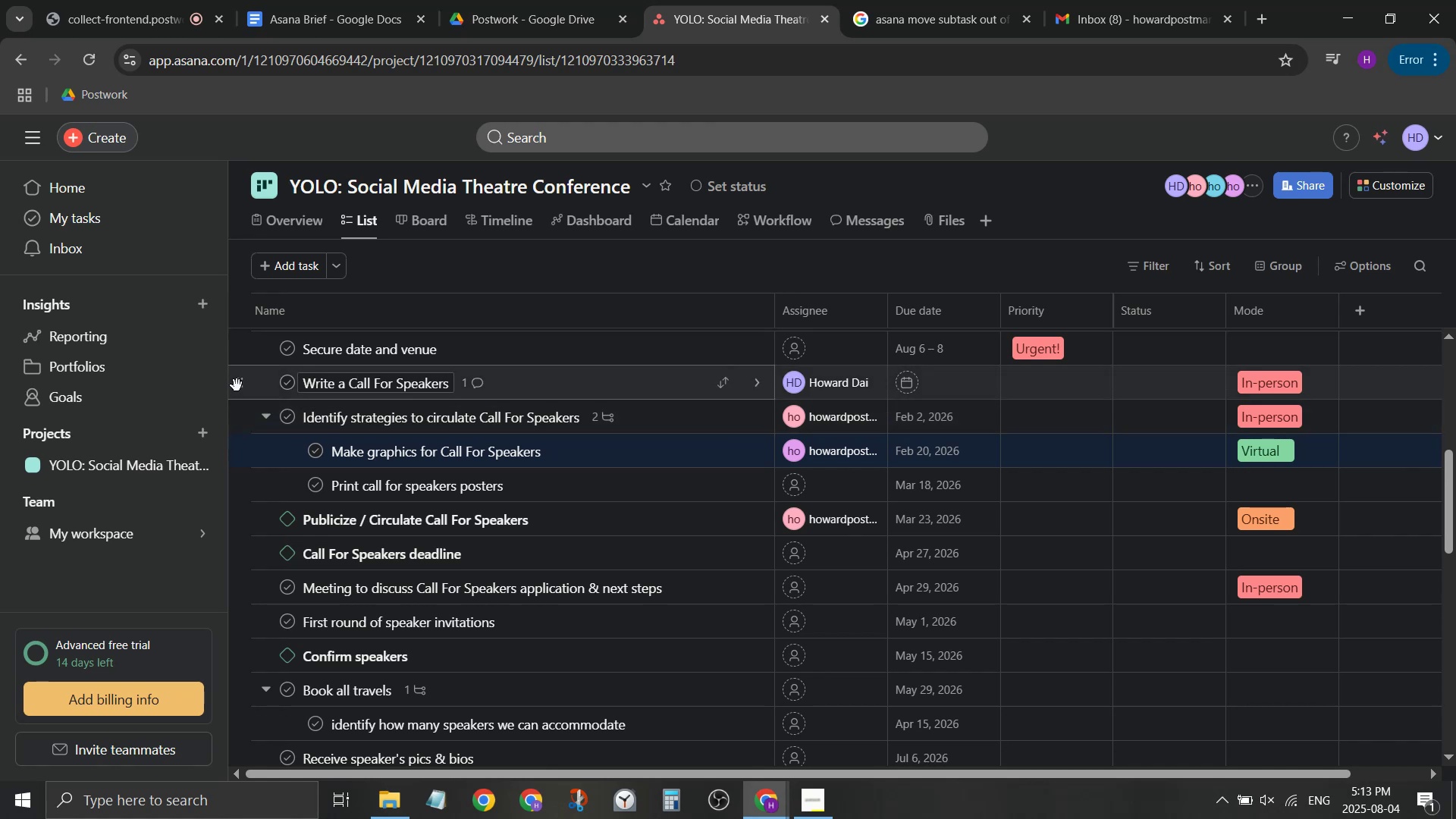 
wait(6.44)
 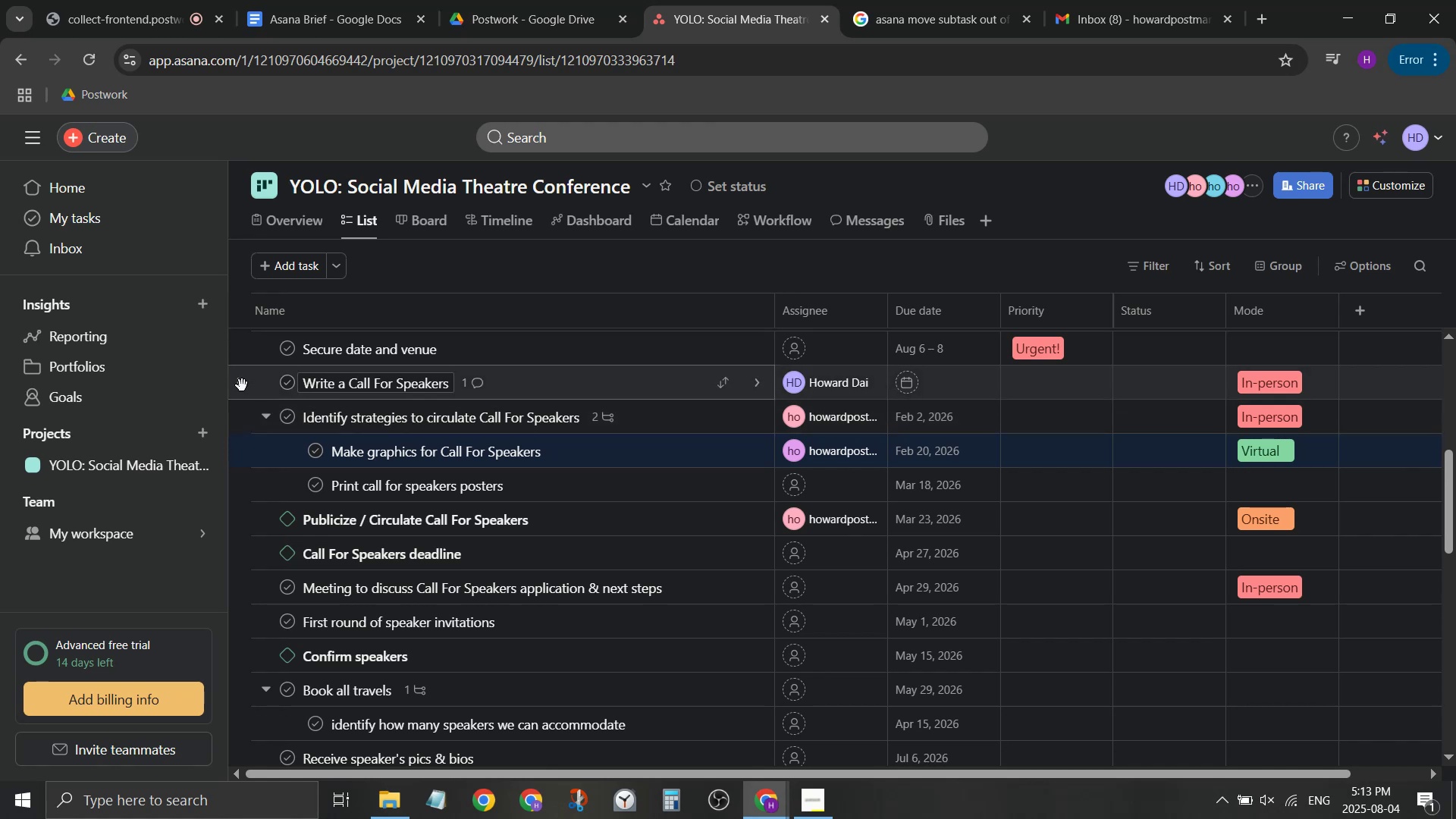 
left_click([950, 378])
 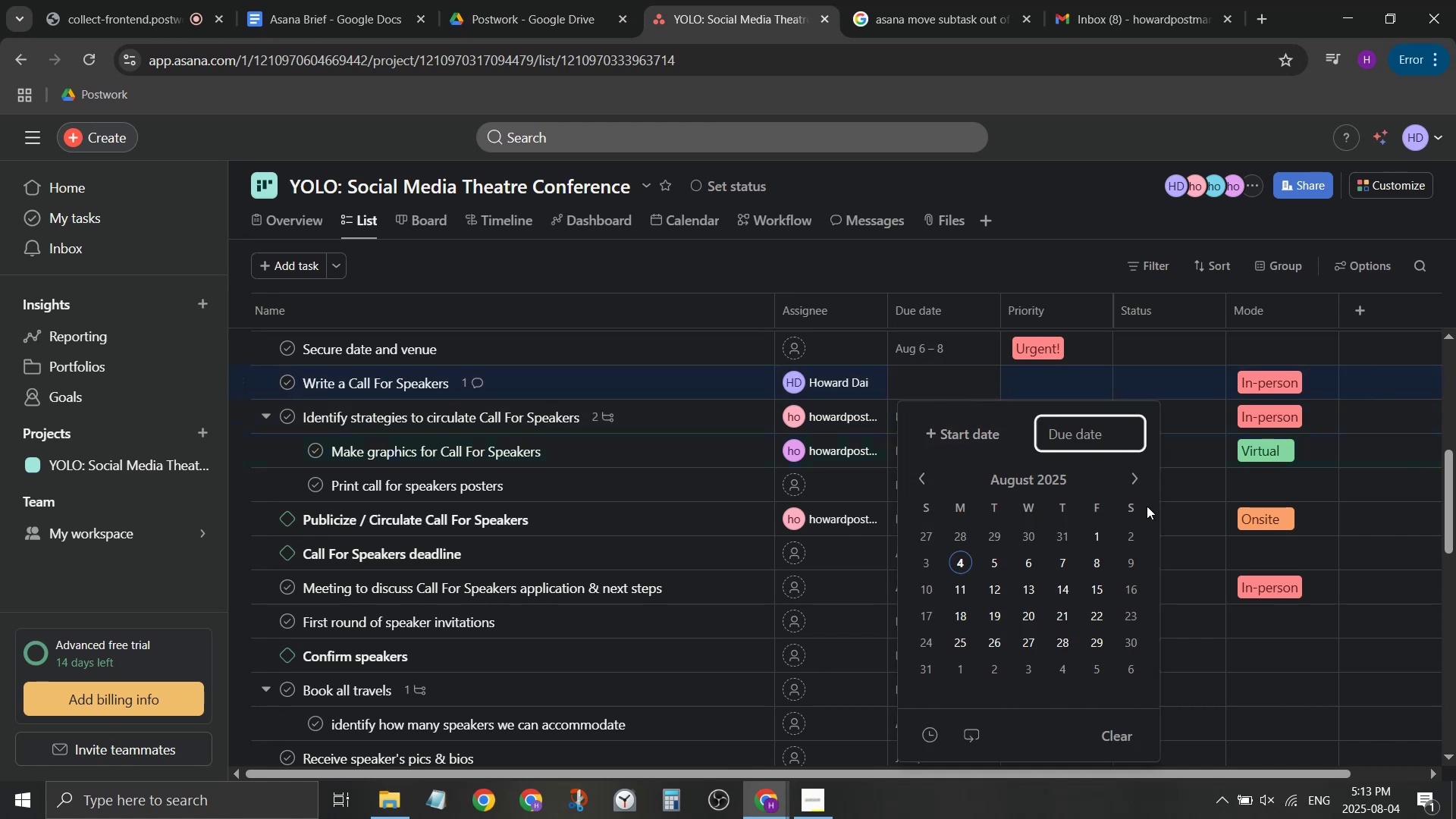 
left_click([1056, 478])
 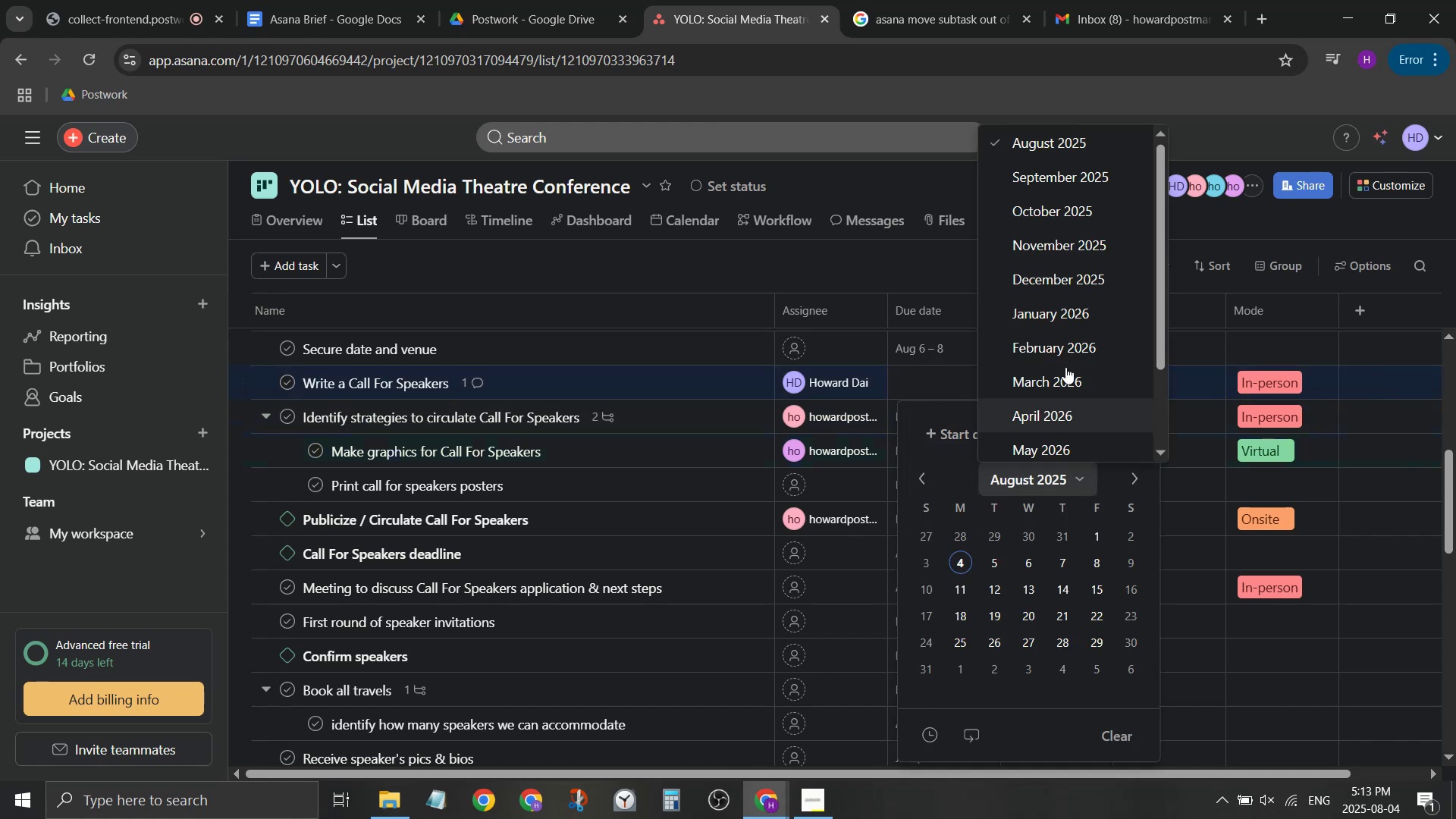 
scroll: coordinate [1067, 354], scroll_direction: up, amount: 1.0
 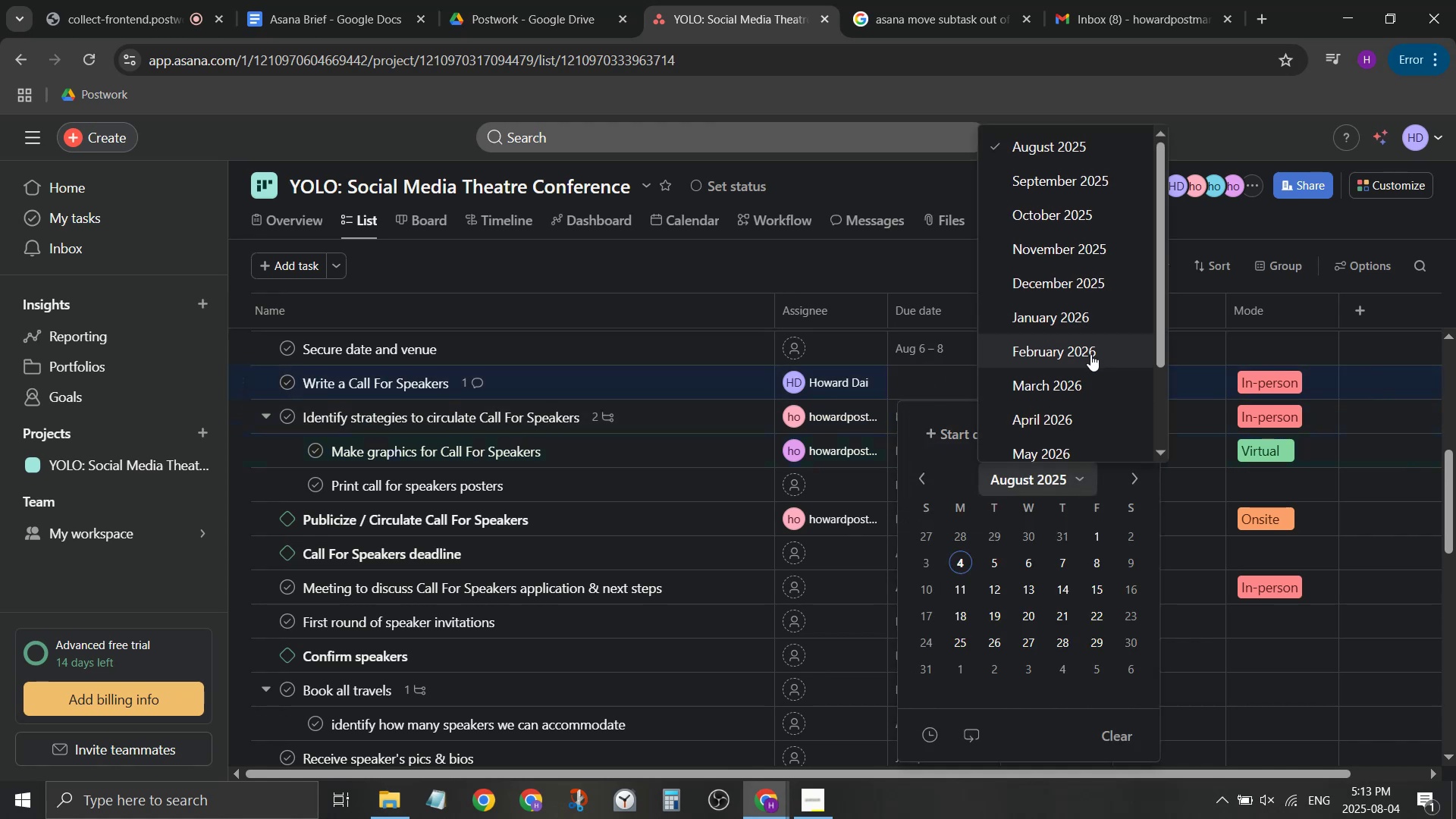 
left_click([1082, 309])
 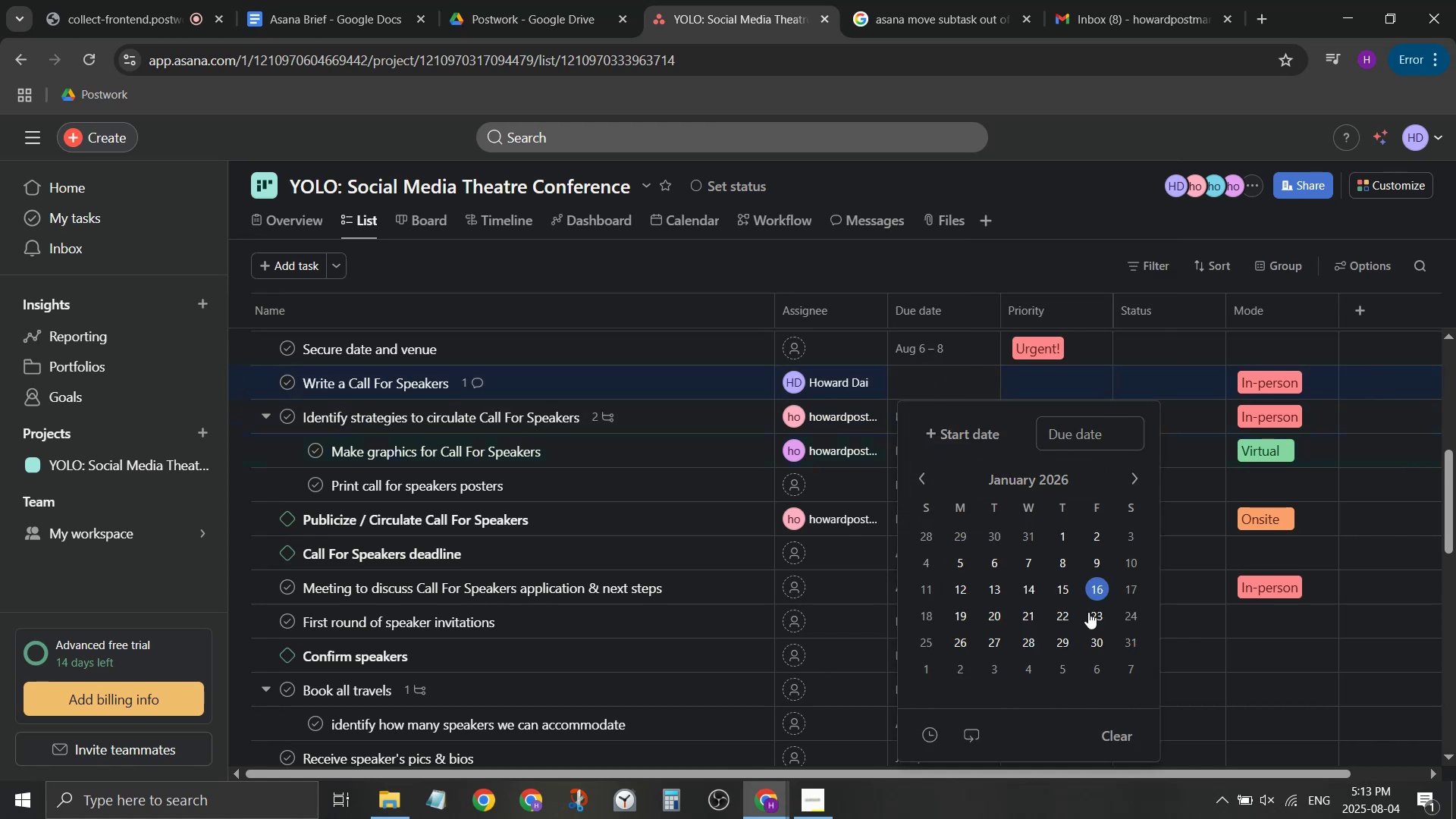 
left_click([1093, 645])
 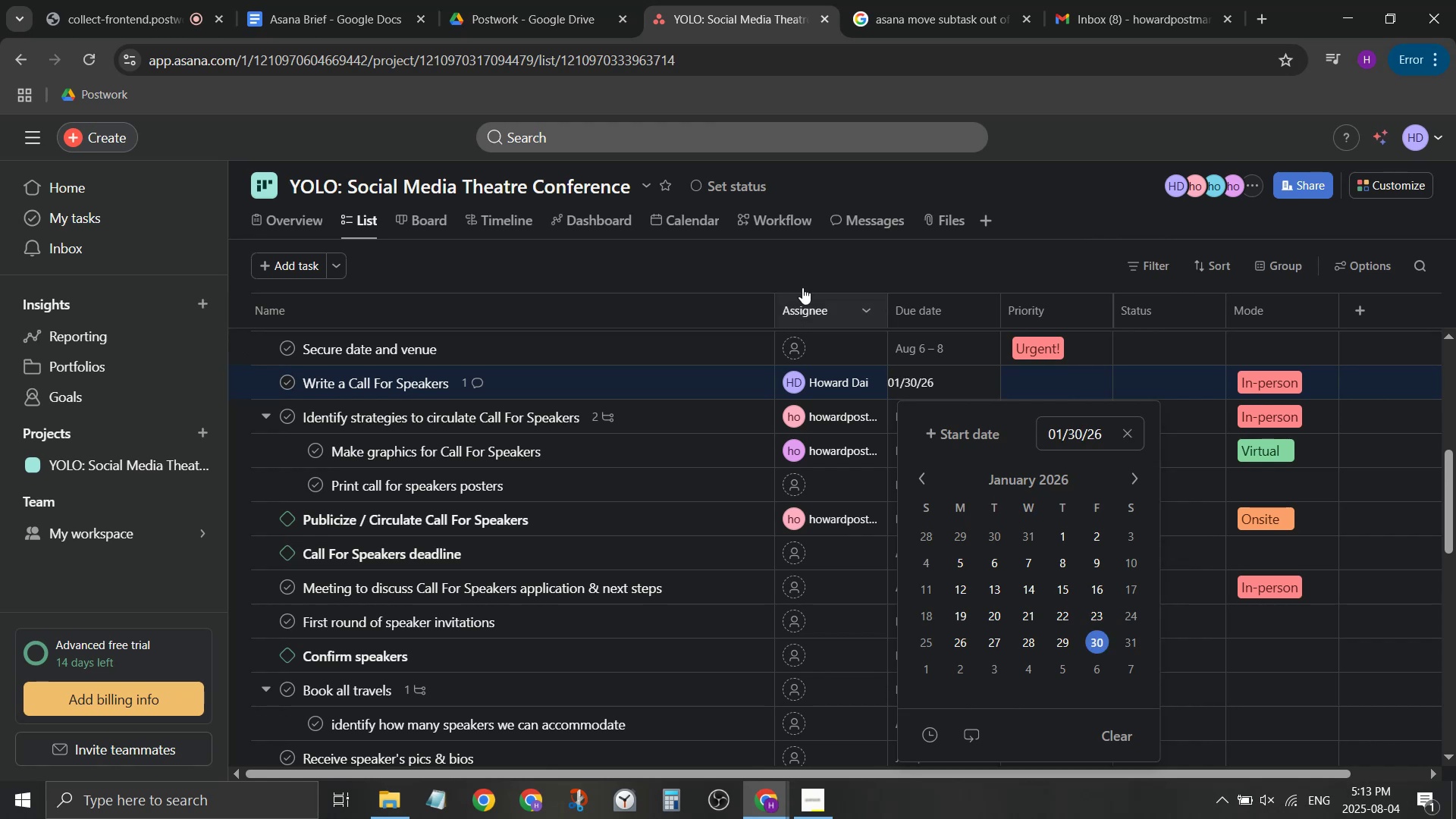 
left_click([797, 249])
 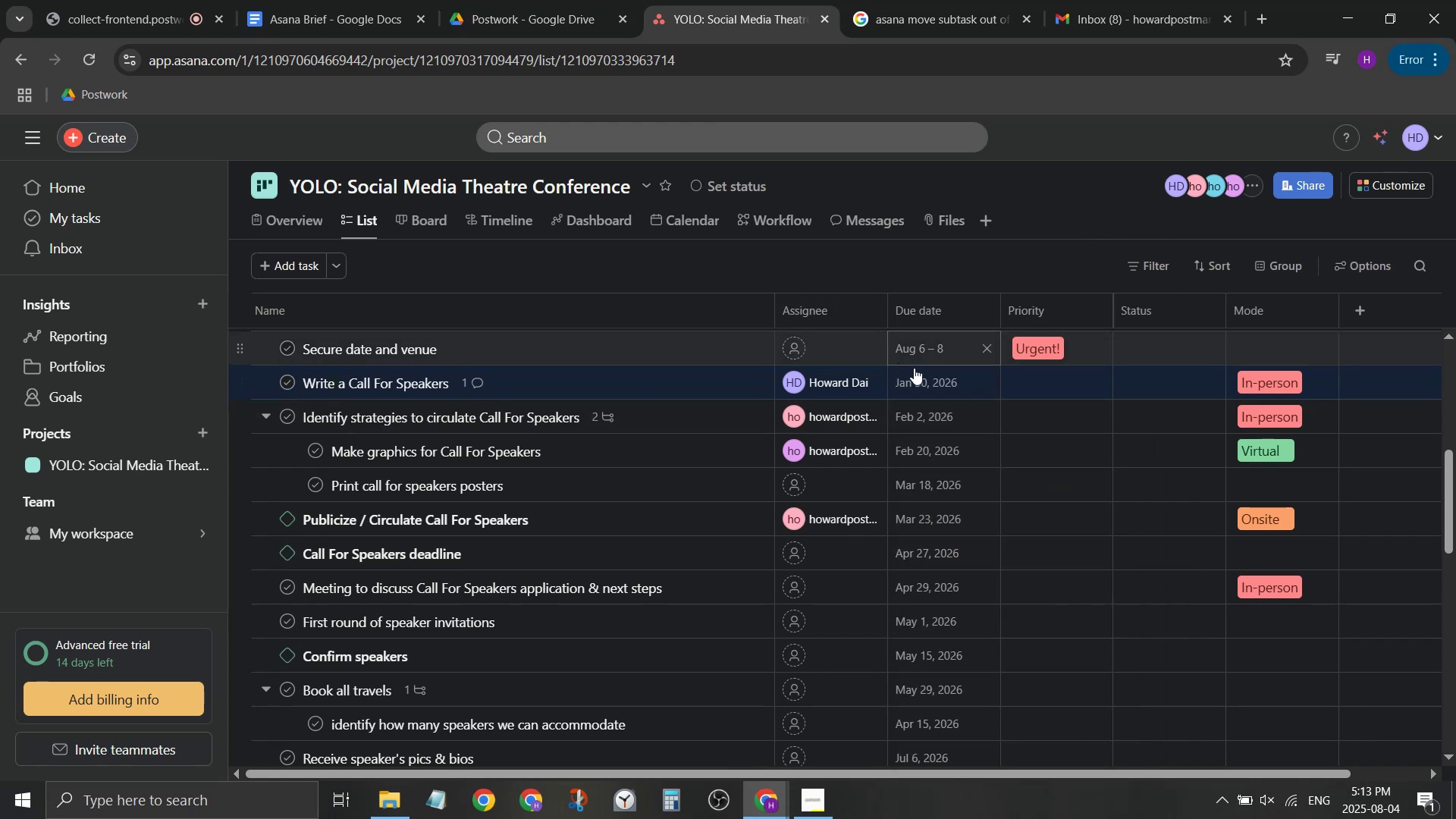 
left_click([935, 386])
 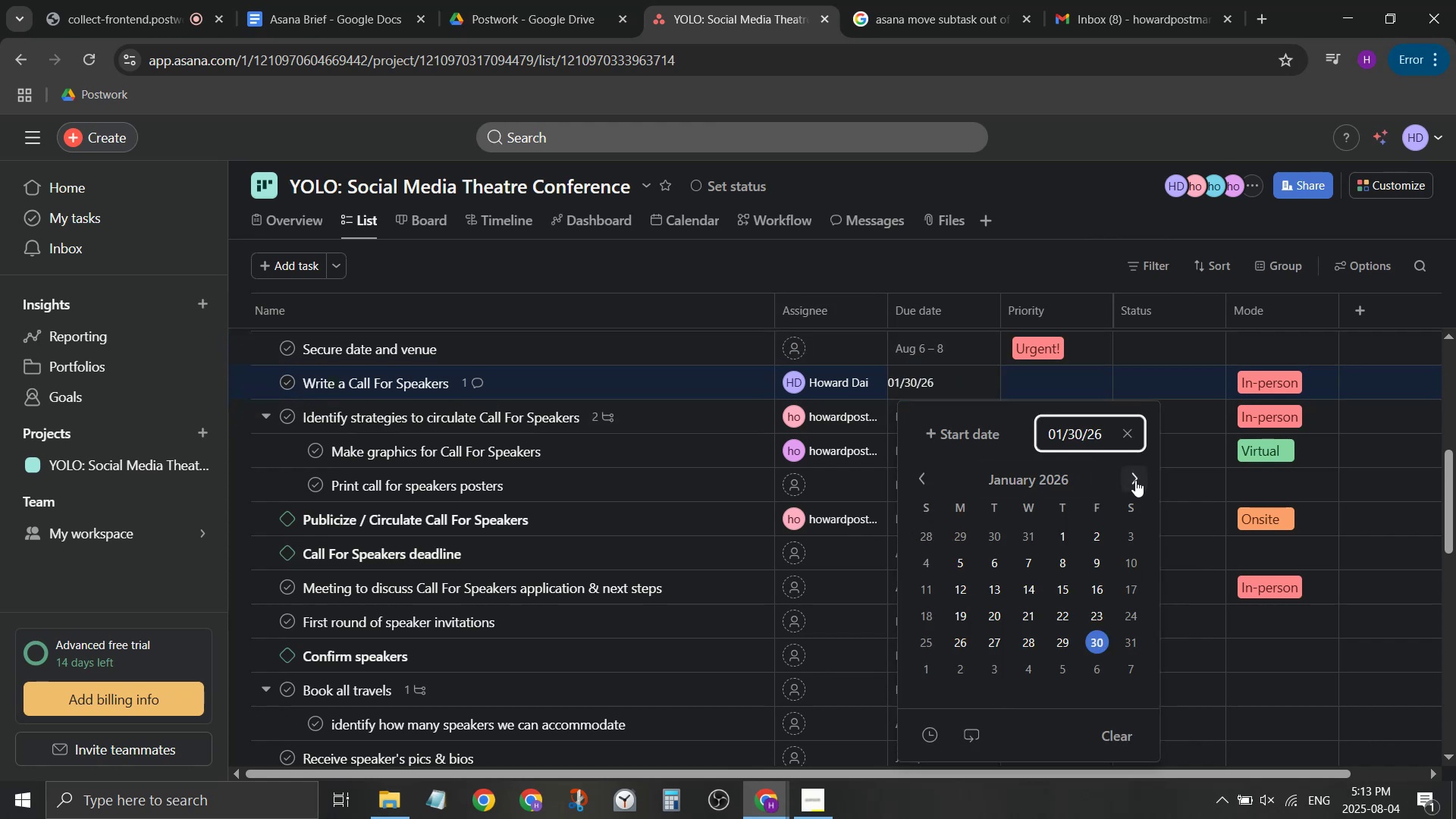 
left_click([1135, 480])
 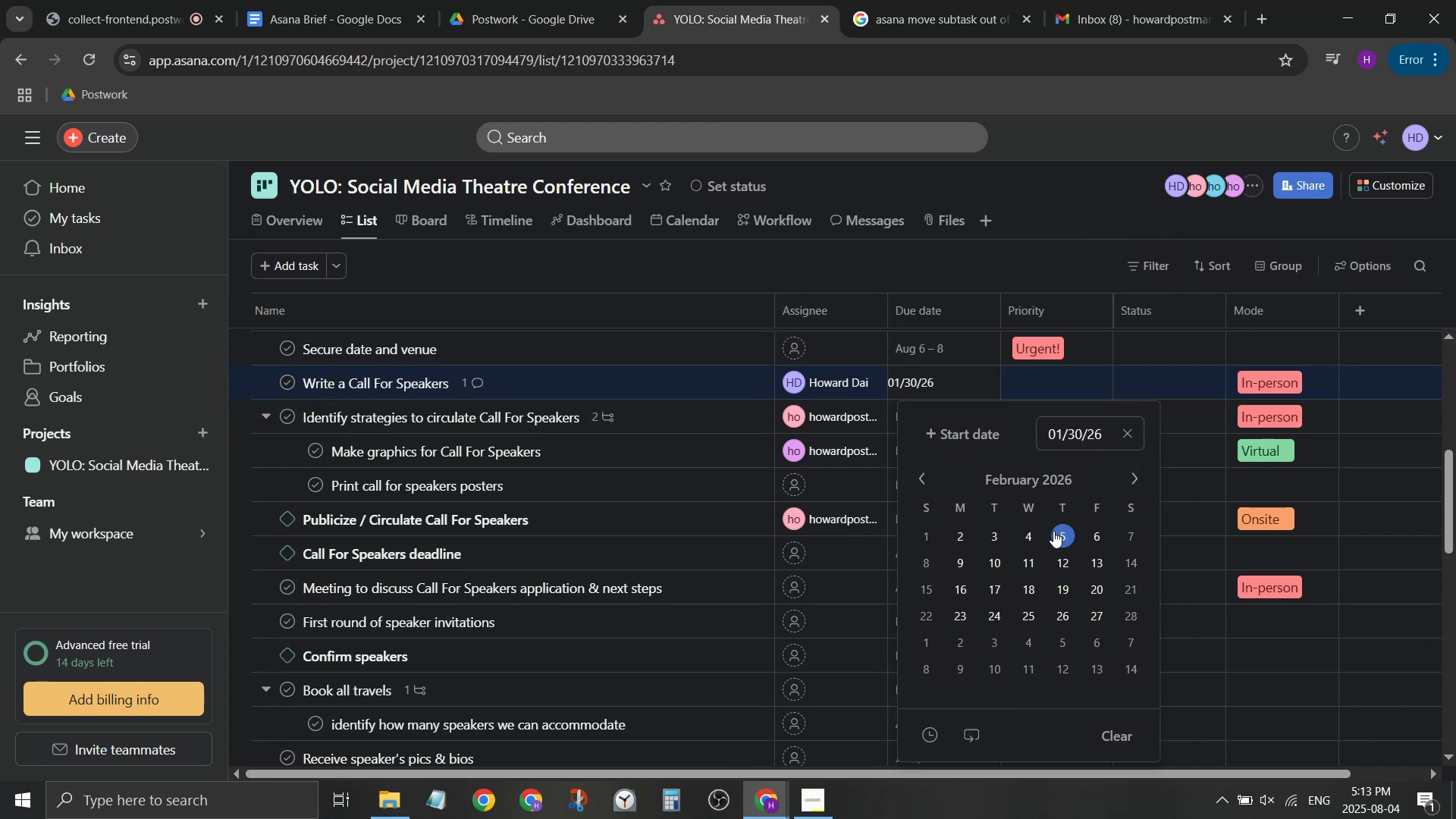 
left_click([1088, 537])
 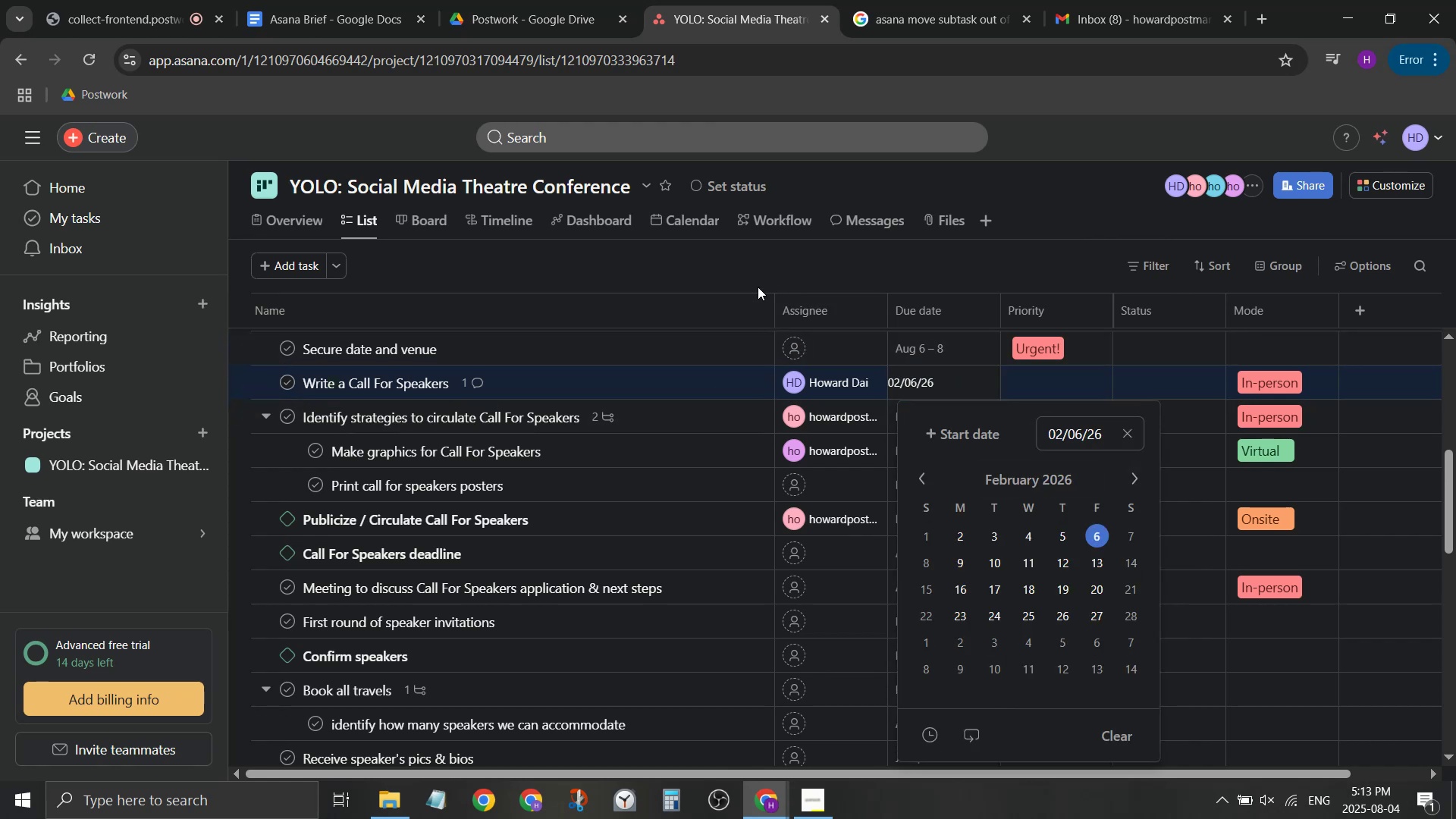 
left_click([748, 278])
 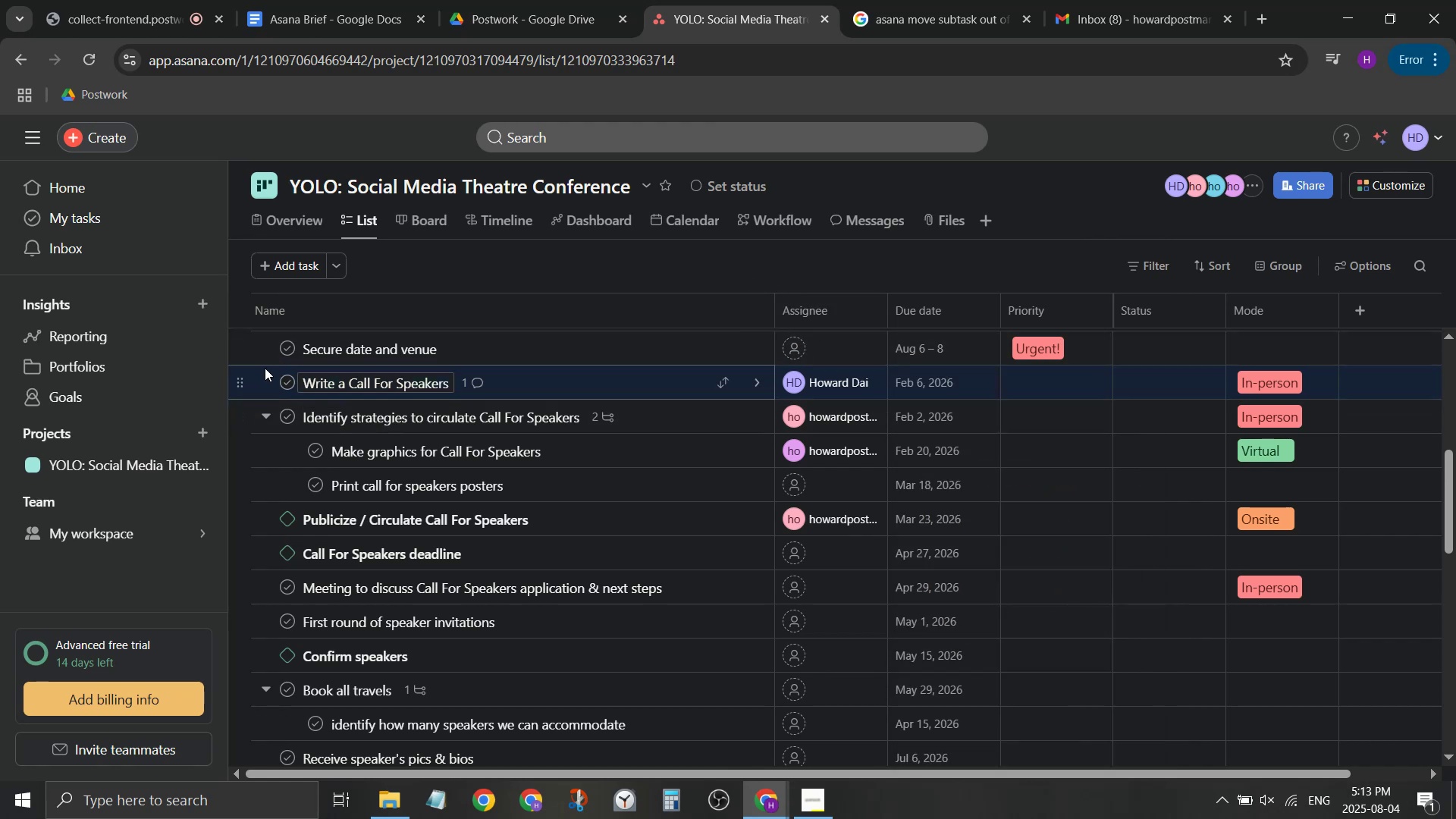 
left_click_drag(start_coordinate=[246, 383], to_coordinate=[340, 425])
 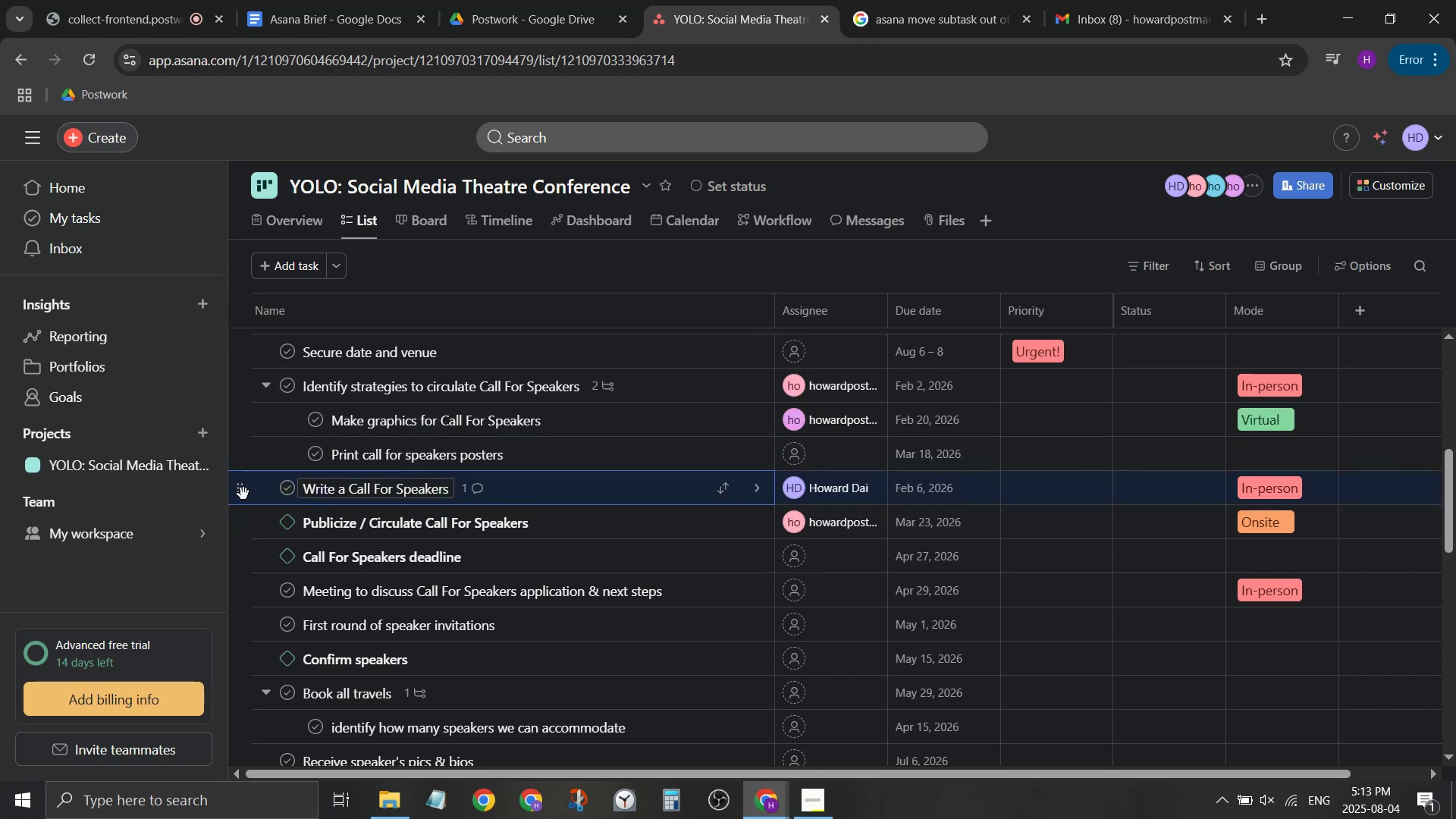 
wait(7.4)
 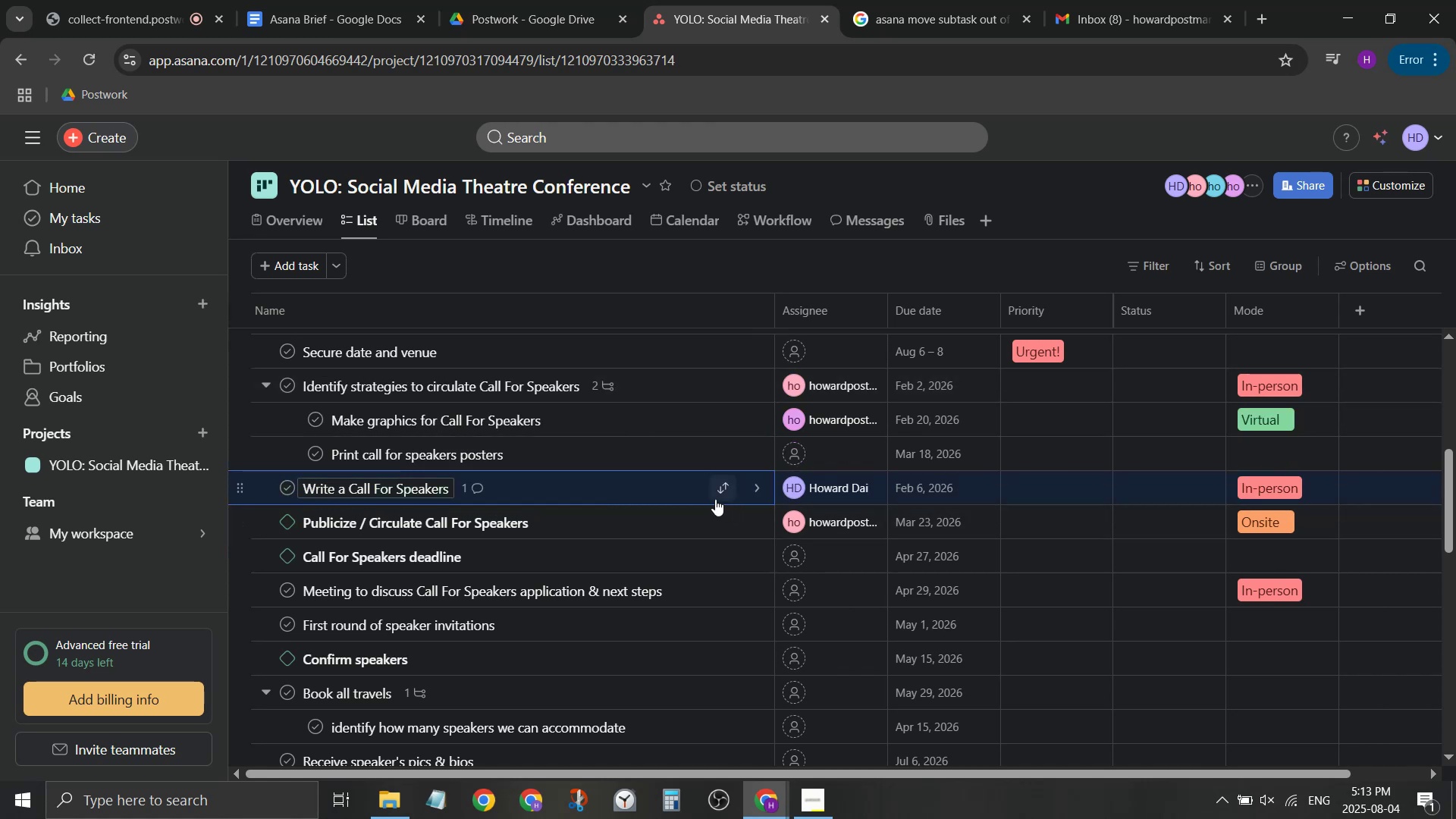 
scroll: coordinate [568, 419], scroll_direction: up, amount: 2.0
 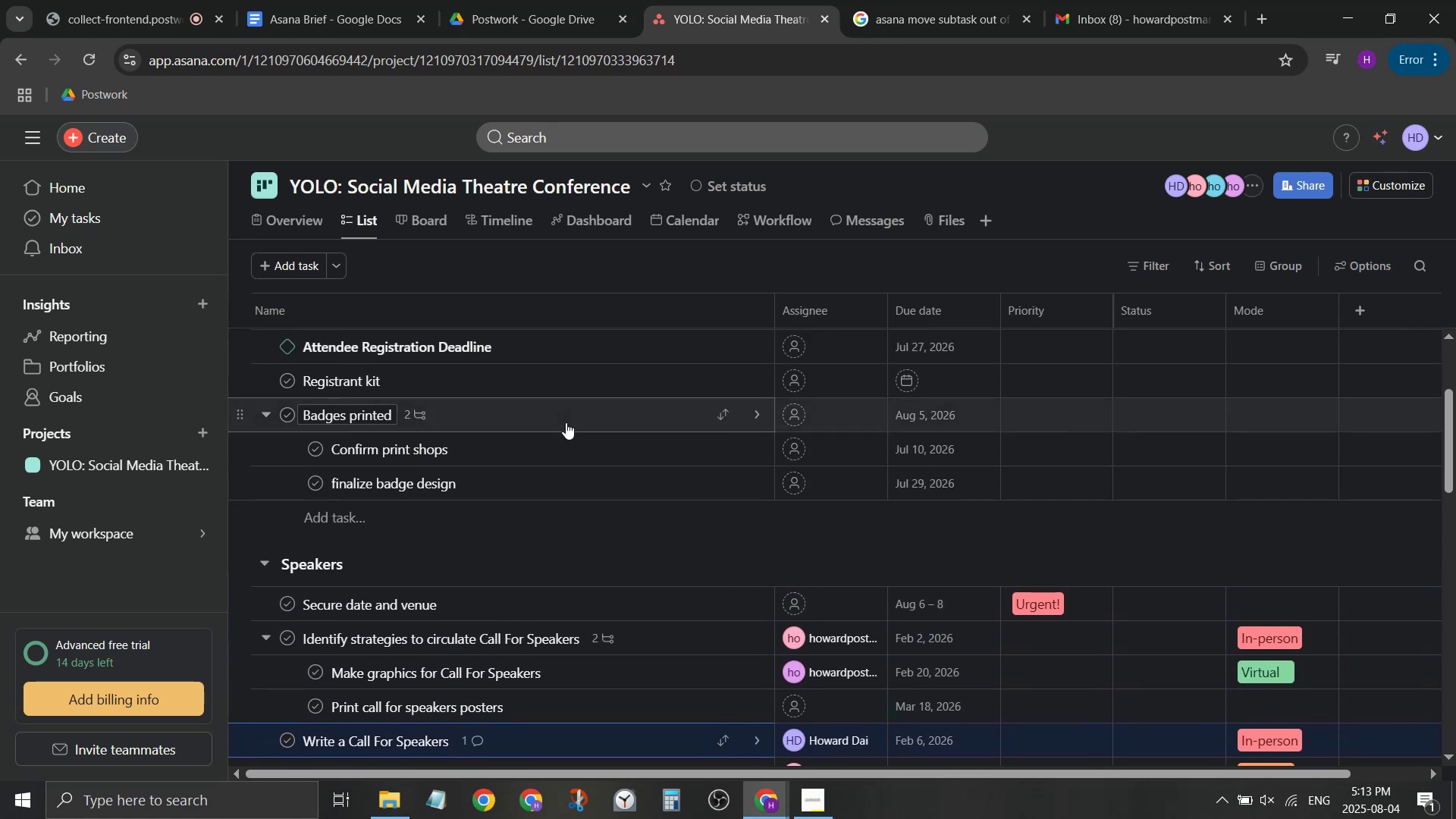 
scroll: coordinate [568, 438], scroll_direction: down, amount: 7.0
 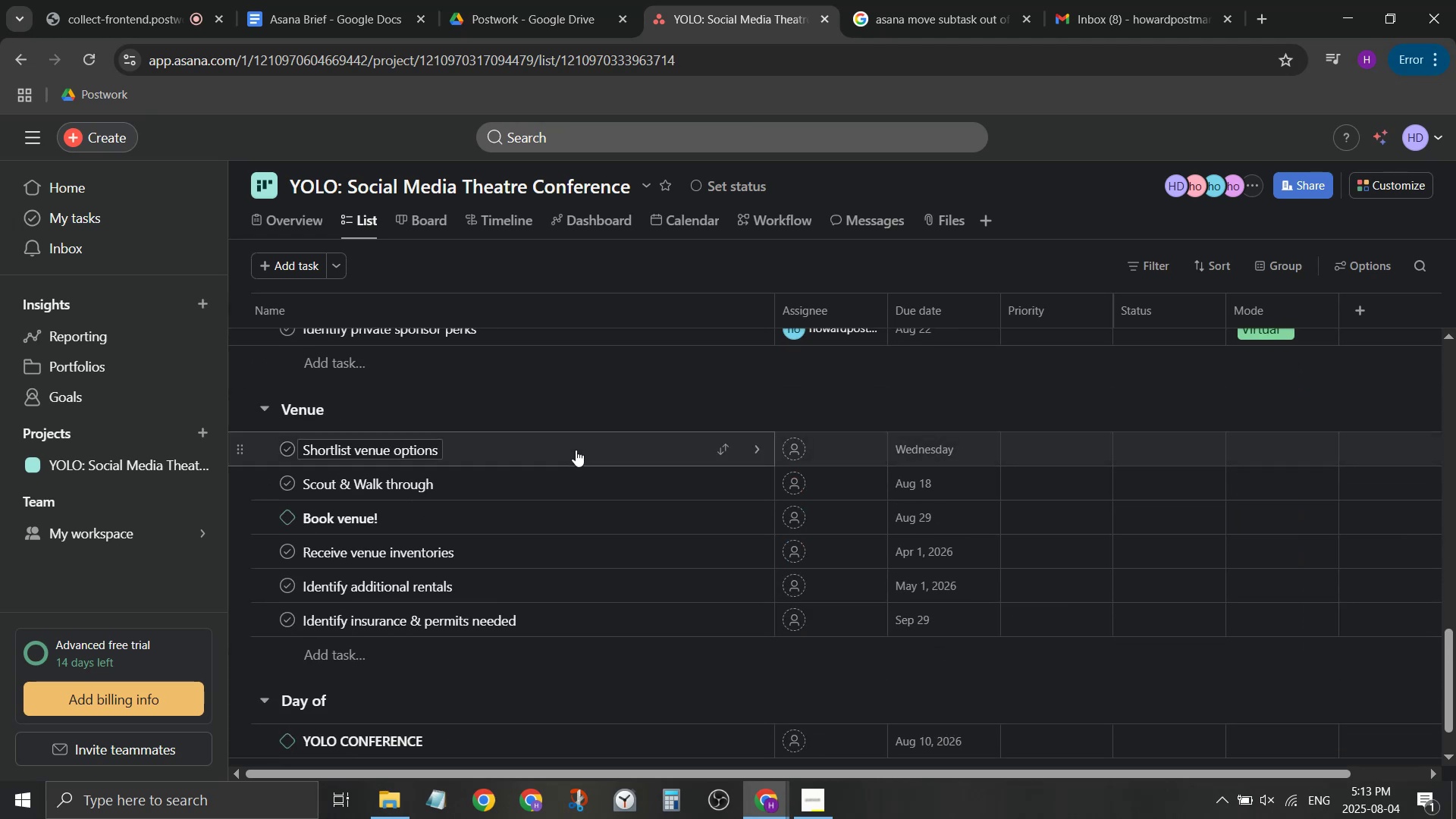 
scroll: coordinate [566, 464], scroll_direction: up, amount: 8.0
 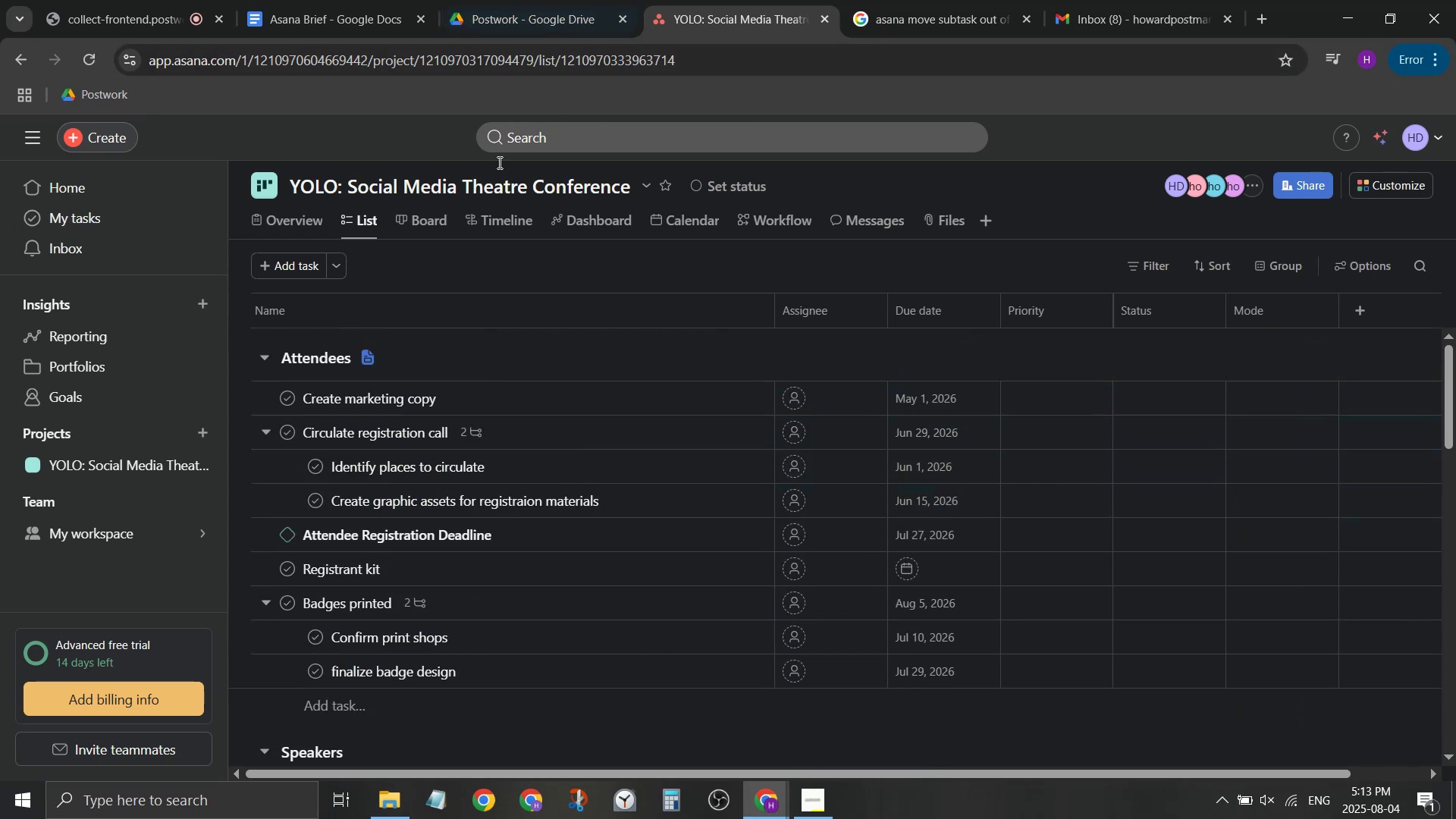 
left_click([490, 223])
 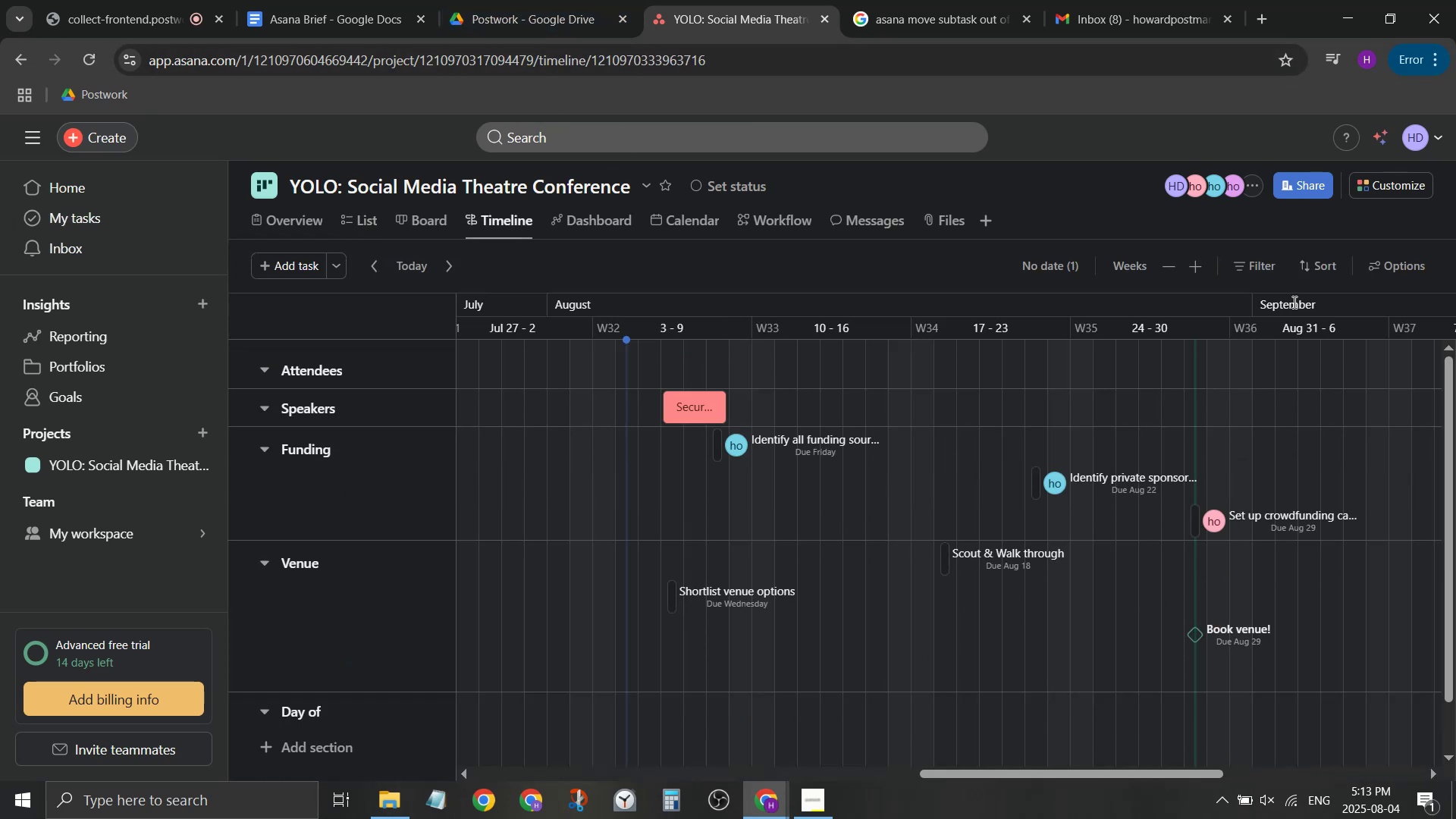 
left_click_drag(start_coordinate=[959, 773], to_coordinate=[1455, 731])
 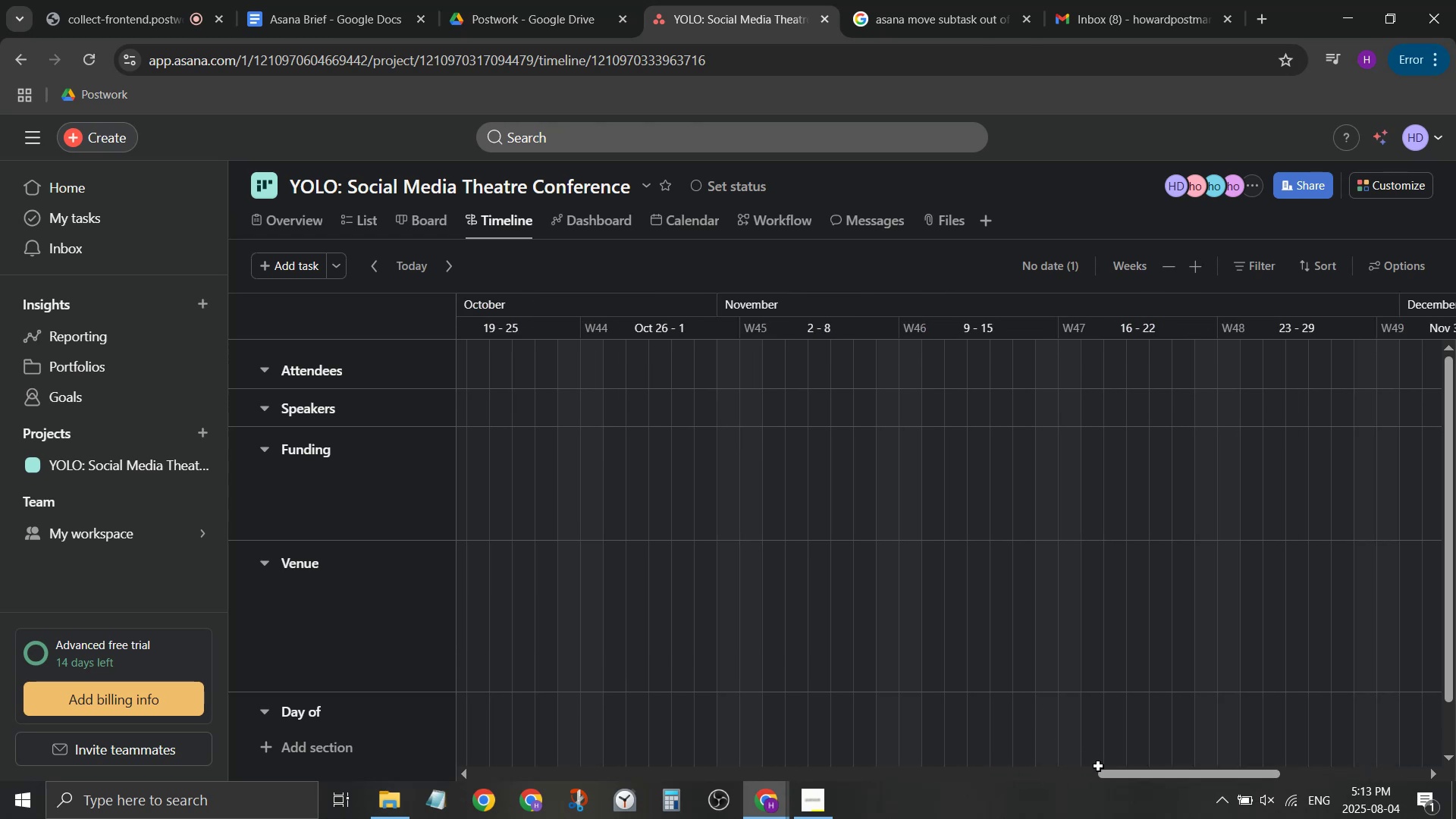 
left_click_drag(start_coordinate=[1109, 777], to_coordinate=[1455, 770])
 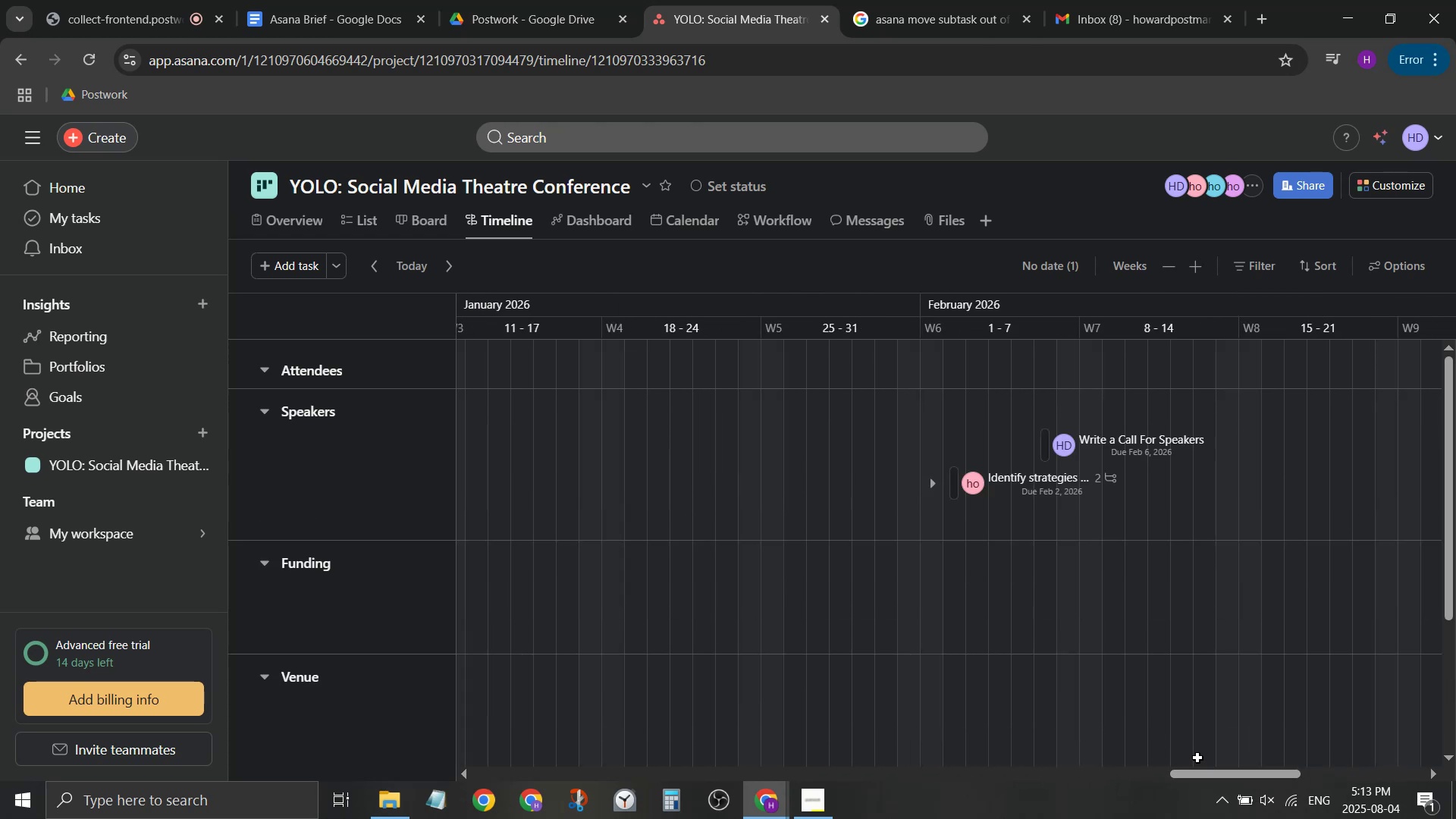 
left_click_drag(start_coordinate=[1188, 780], to_coordinate=[1455, 761])
 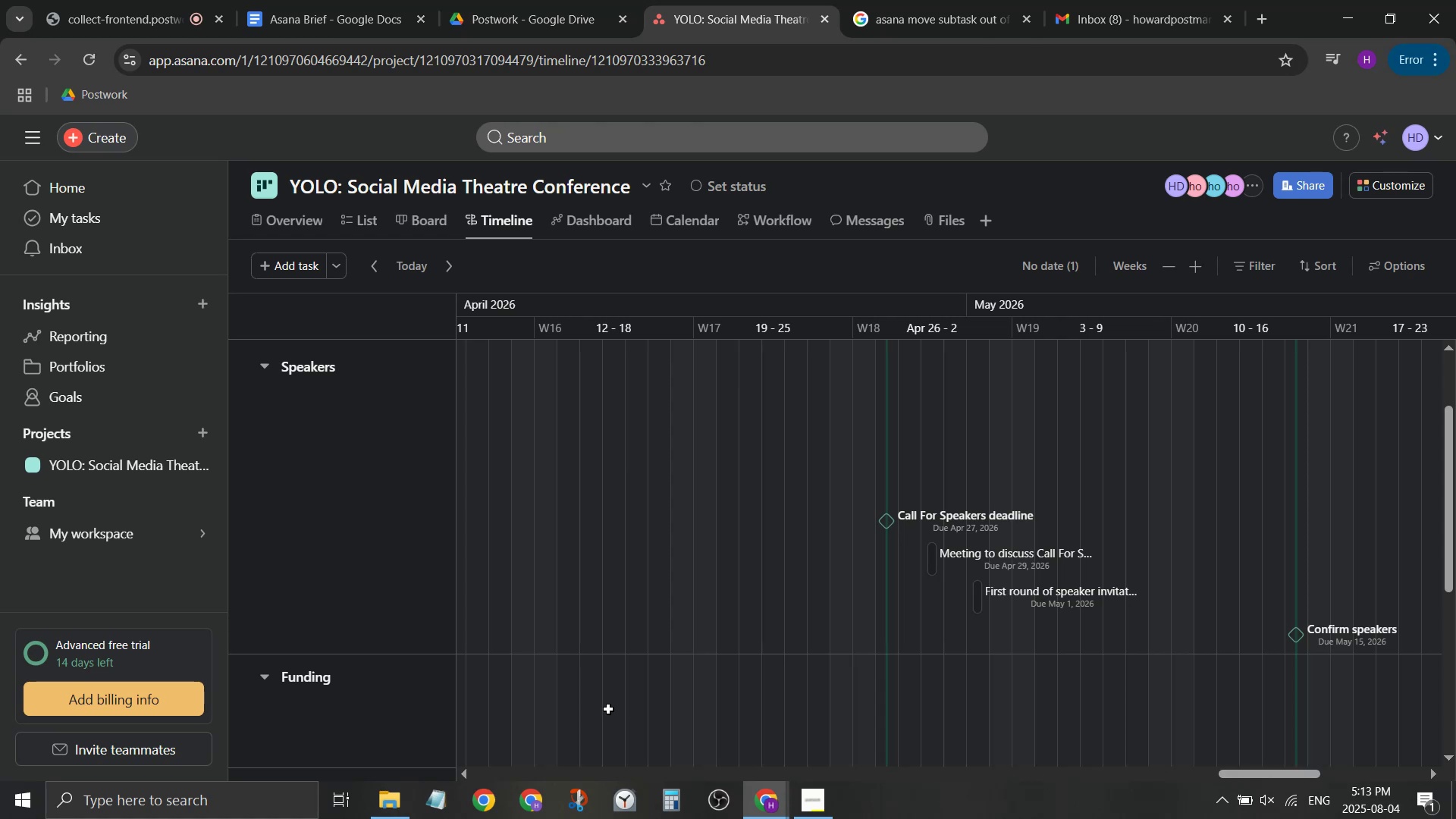 
scroll: coordinate [620, 717], scroll_direction: down, amount: 2.0
 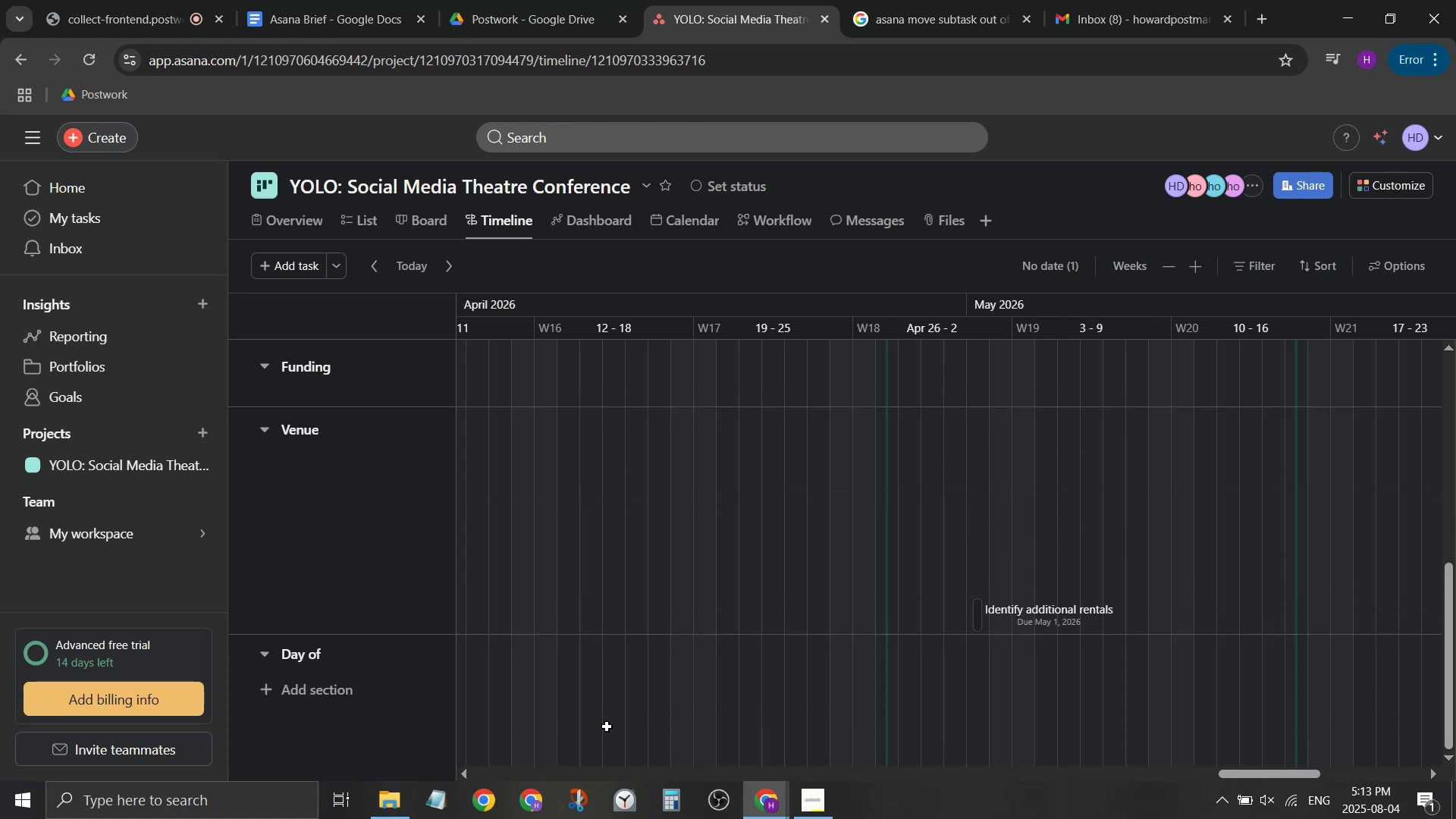 
scroll: coordinate [593, 689], scroll_direction: up, amount: 8.0
 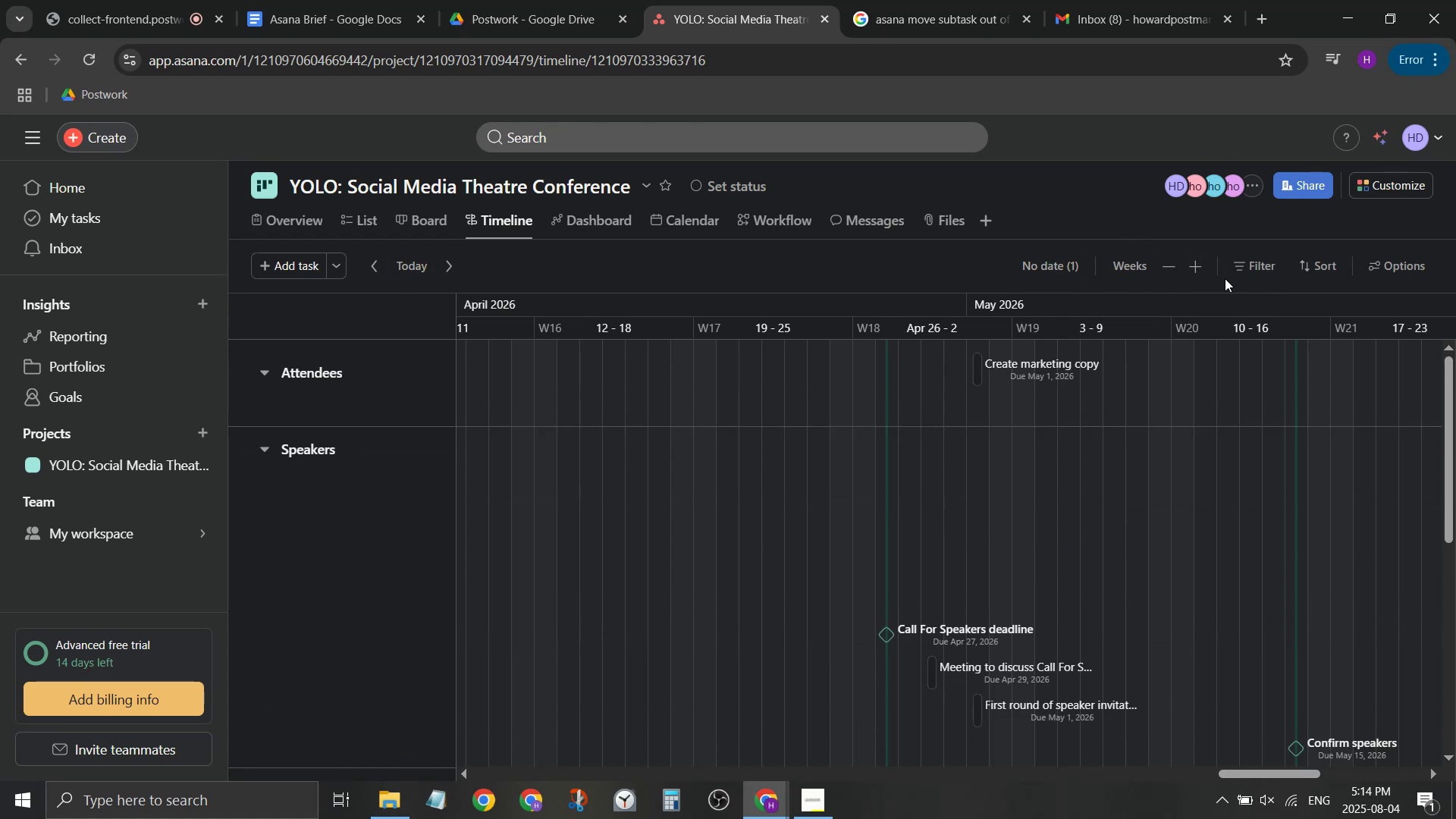 
left_click([1384, 272])
 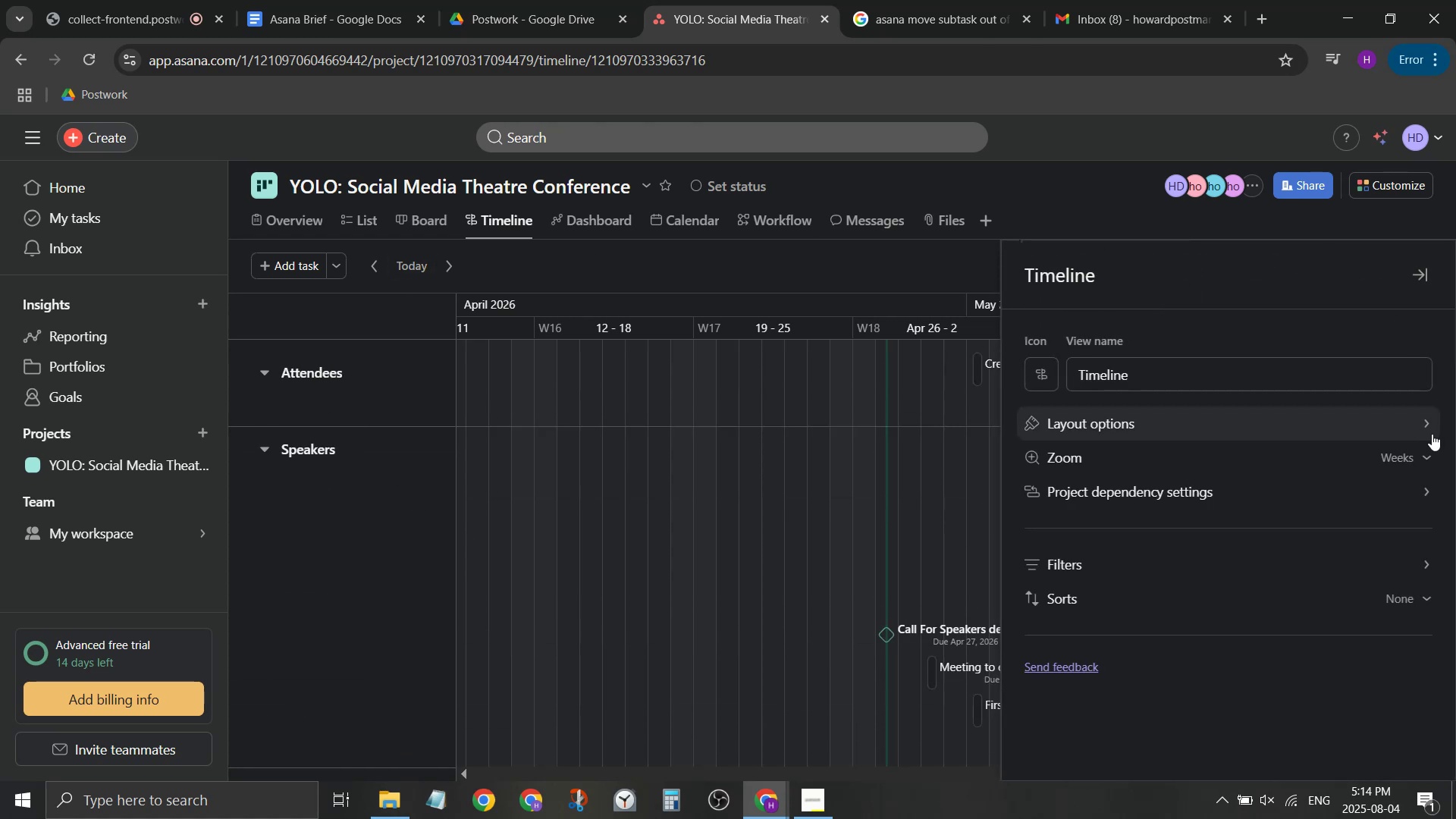 
left_click([1426, 453])
 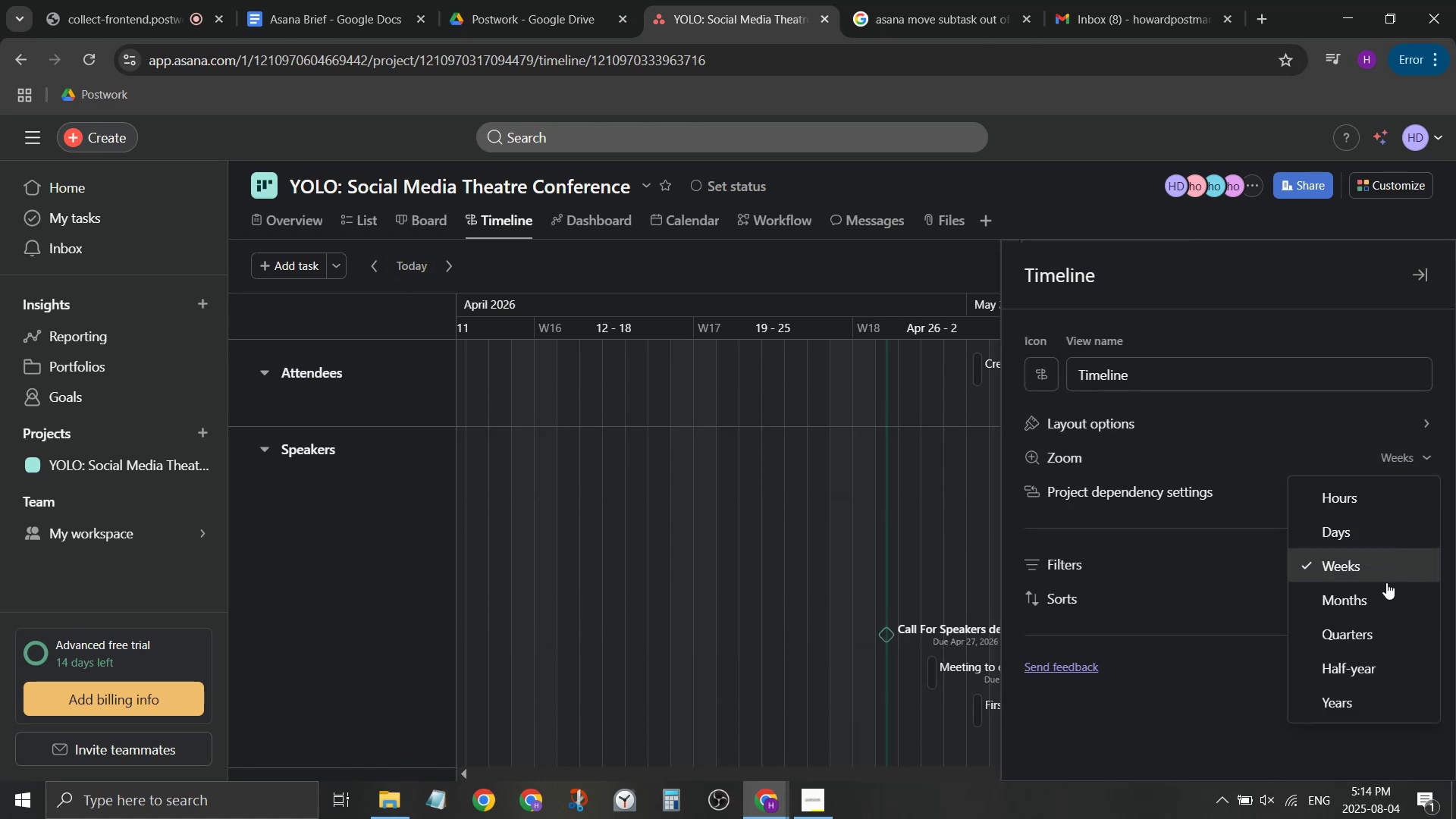 
left_click([1391, 595])
 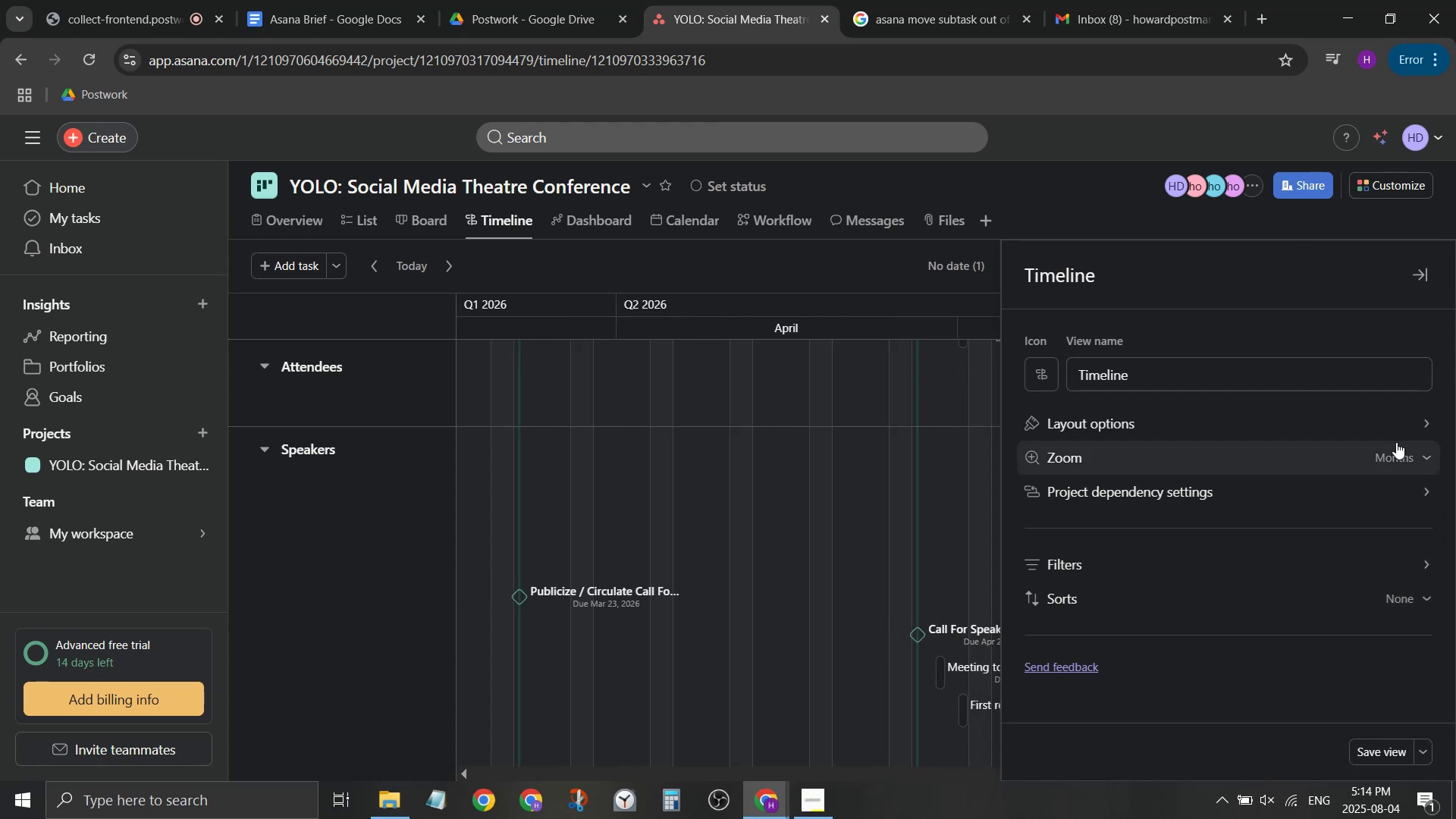 
left_click([1425, 420])
 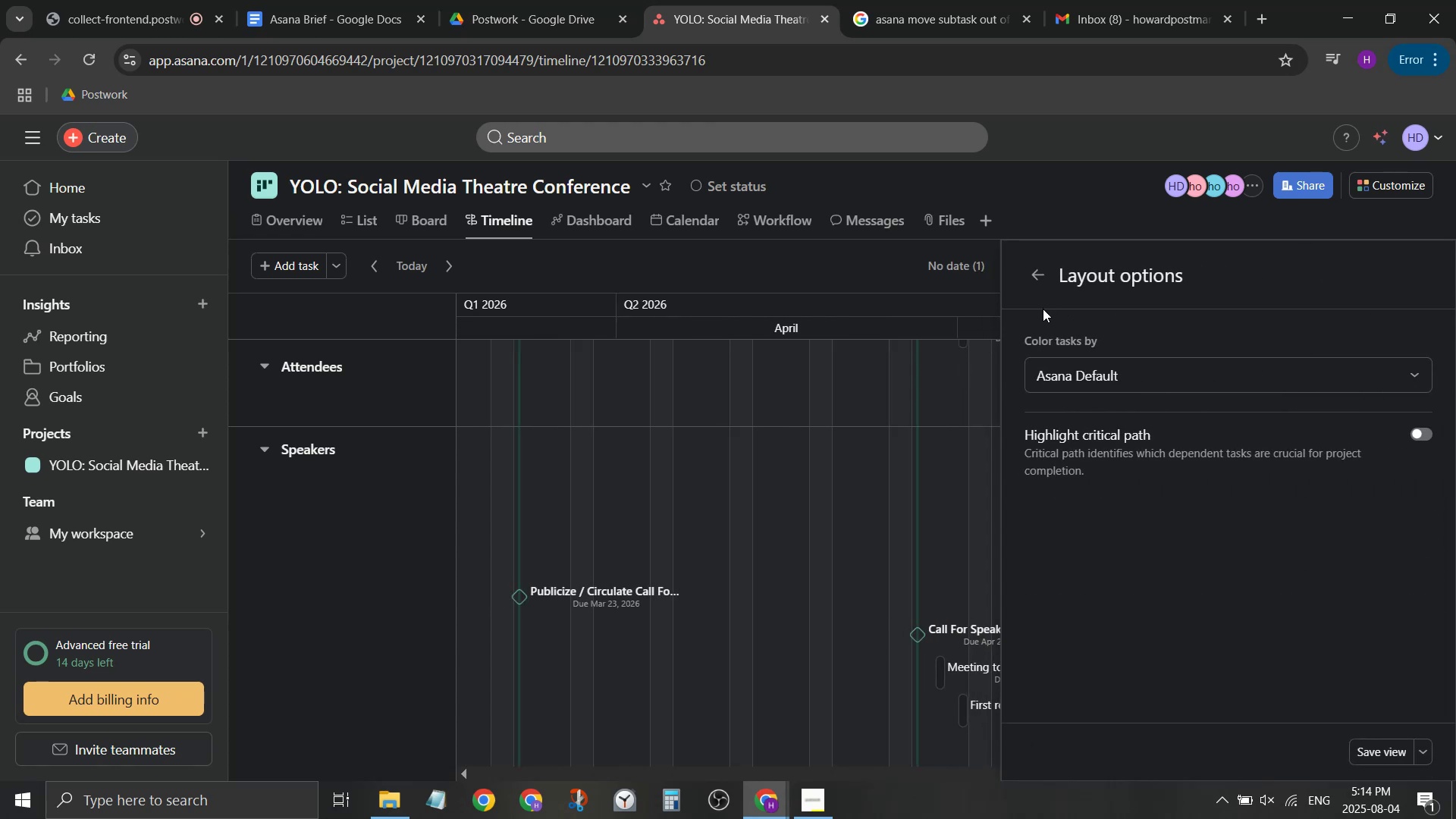 
left_click([1037, 275])
 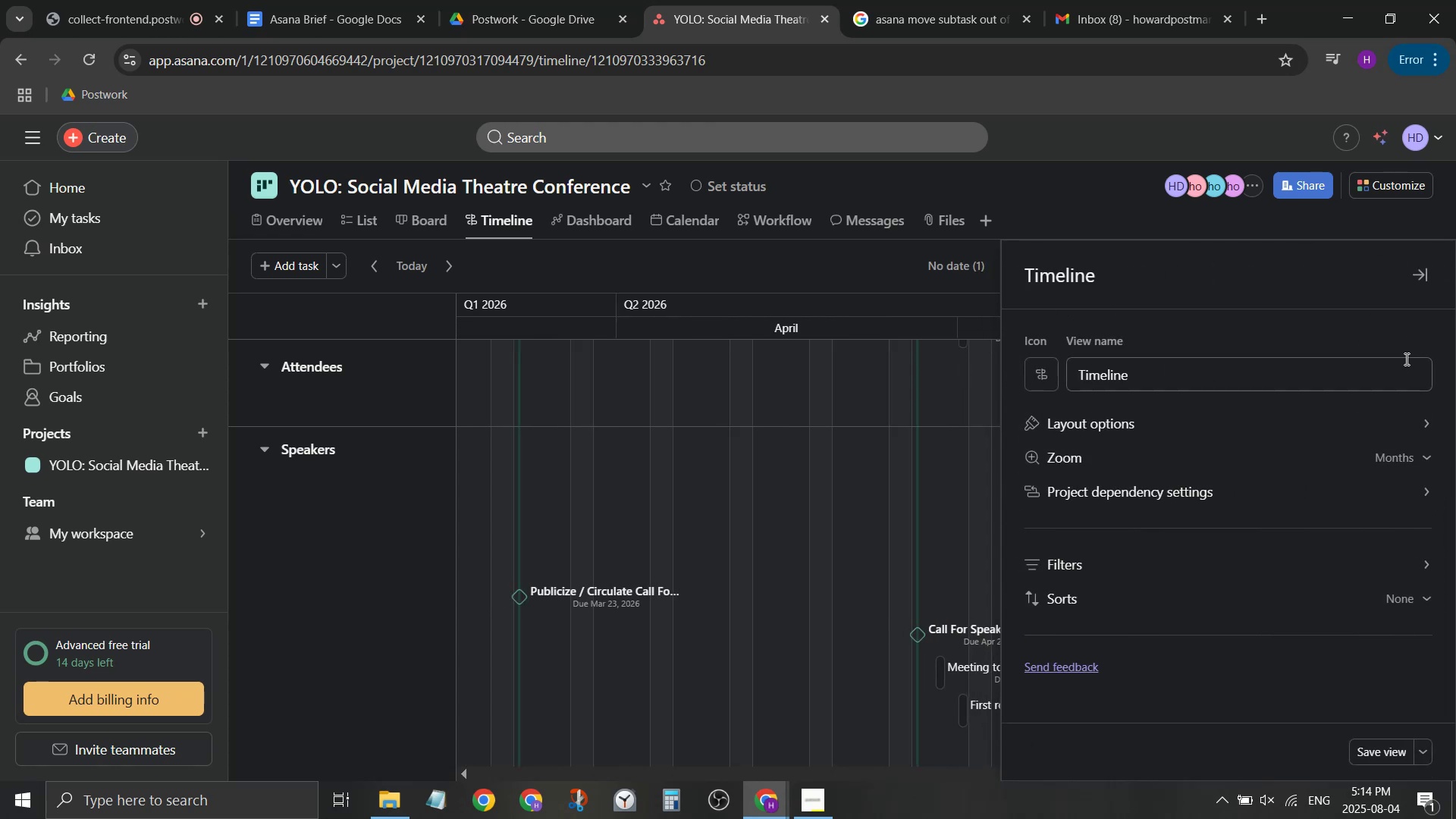 
left_click([1424, 274])
 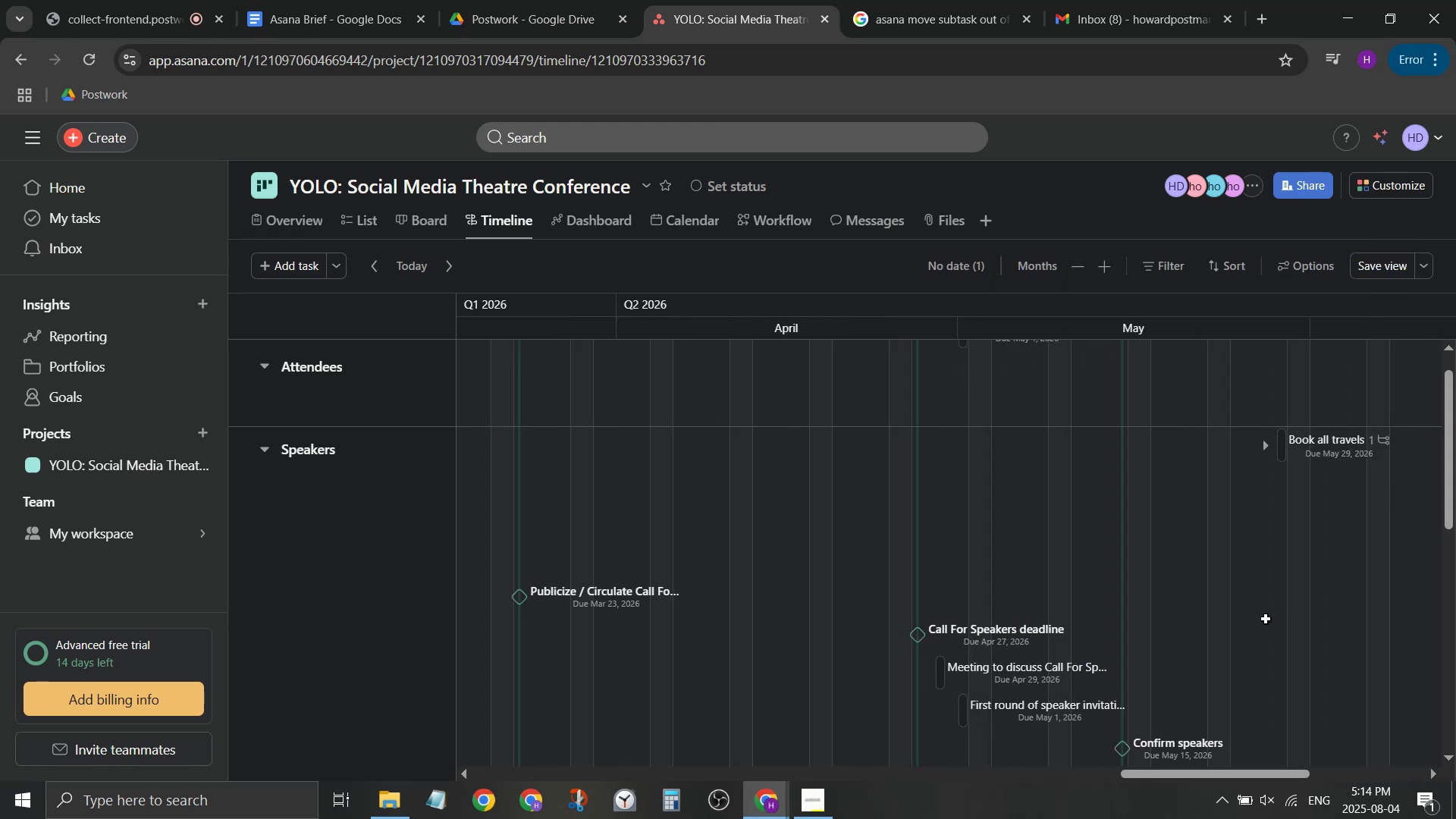 
scroll: coordinate [1229, 692], scroll_direction: none, amount: 0.0
 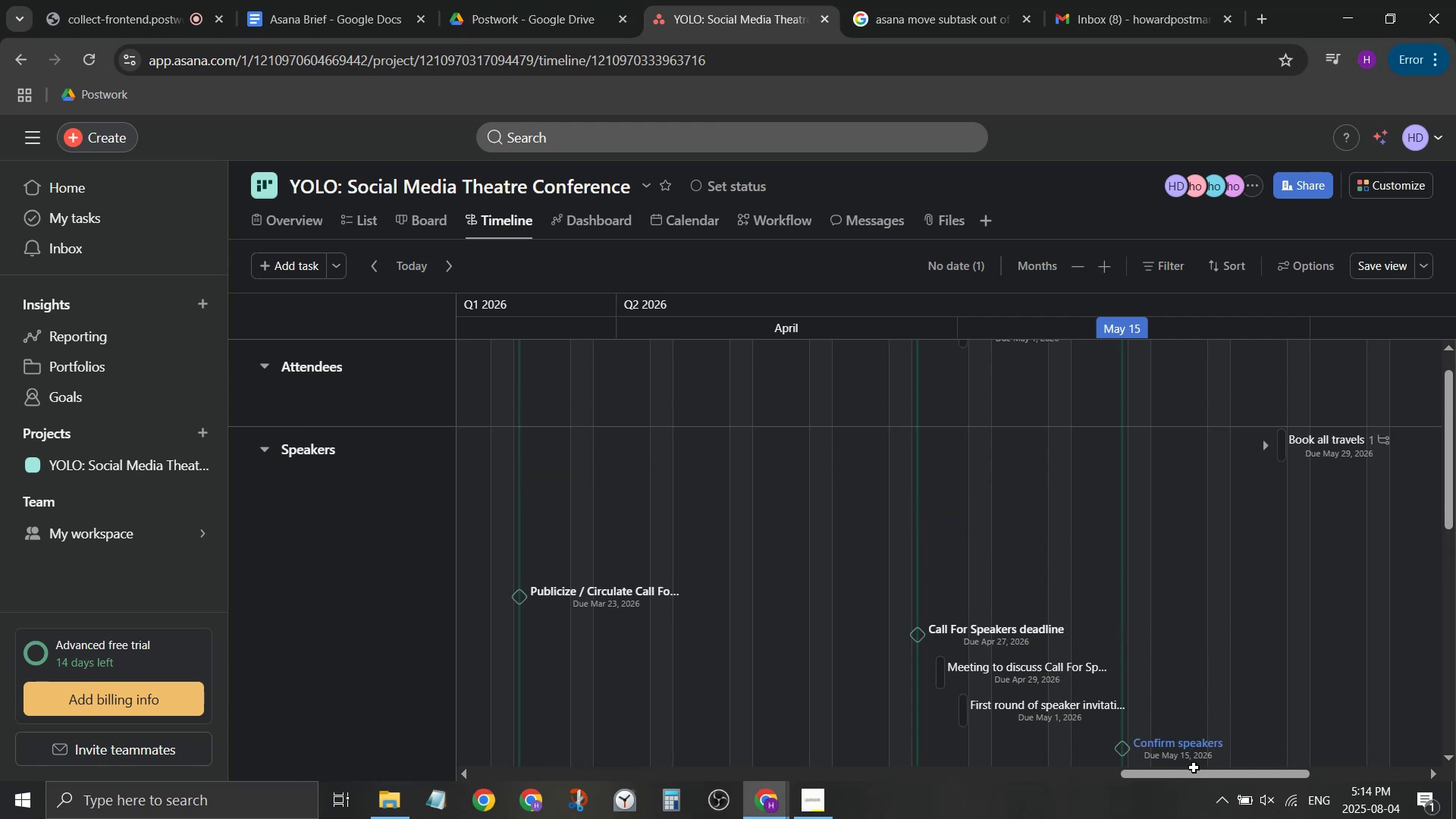 
left_click_drag(start_coordinate=[1192, 777], to_coordinate=[1327, 786])
 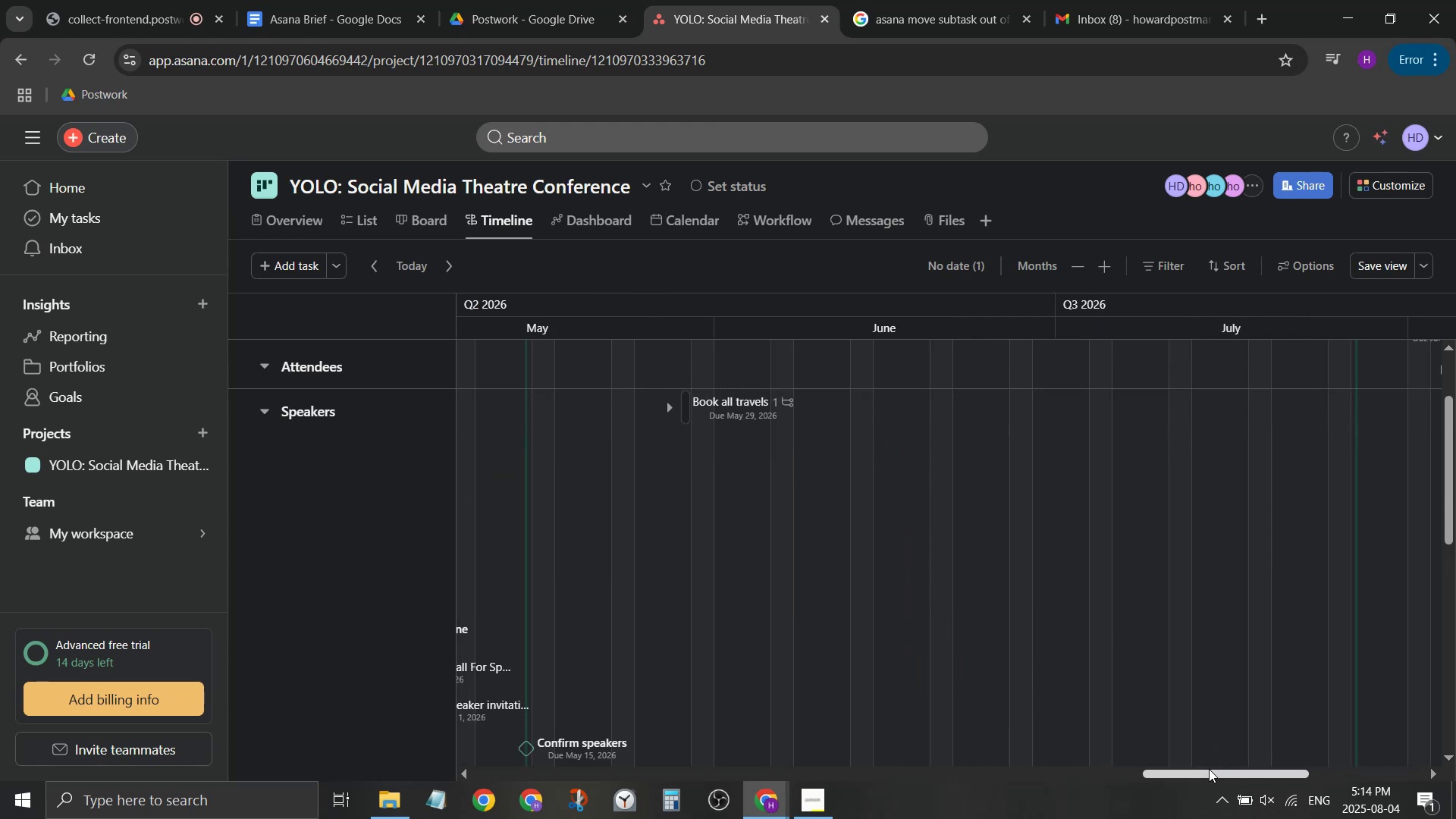 
left_click_drag(start_coordinate=[1205, 773], to_coordinate=[1303, 783])
 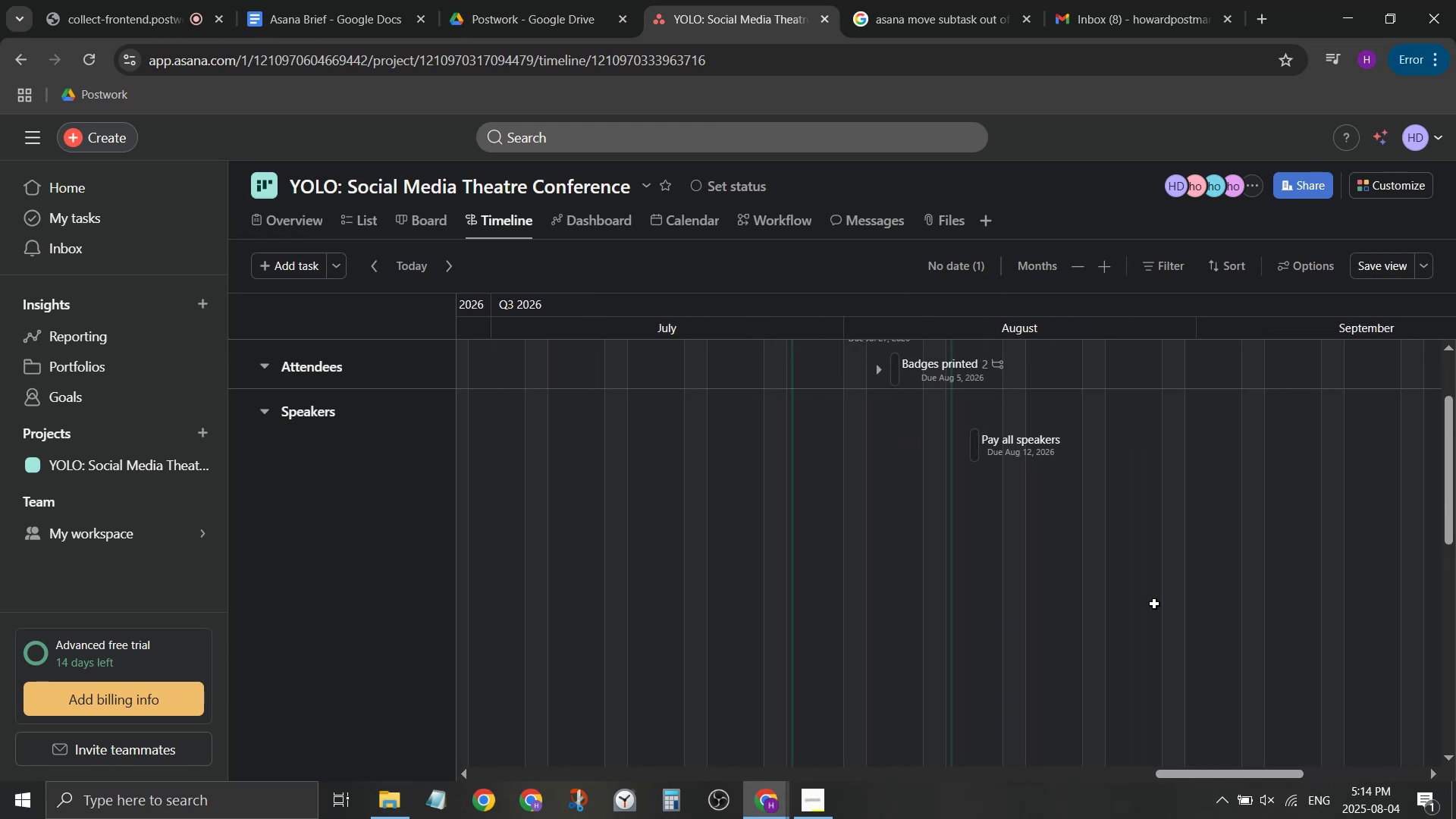 
scroll: coordinate [977, 515], scroll_direction: up, amount: 8.0
 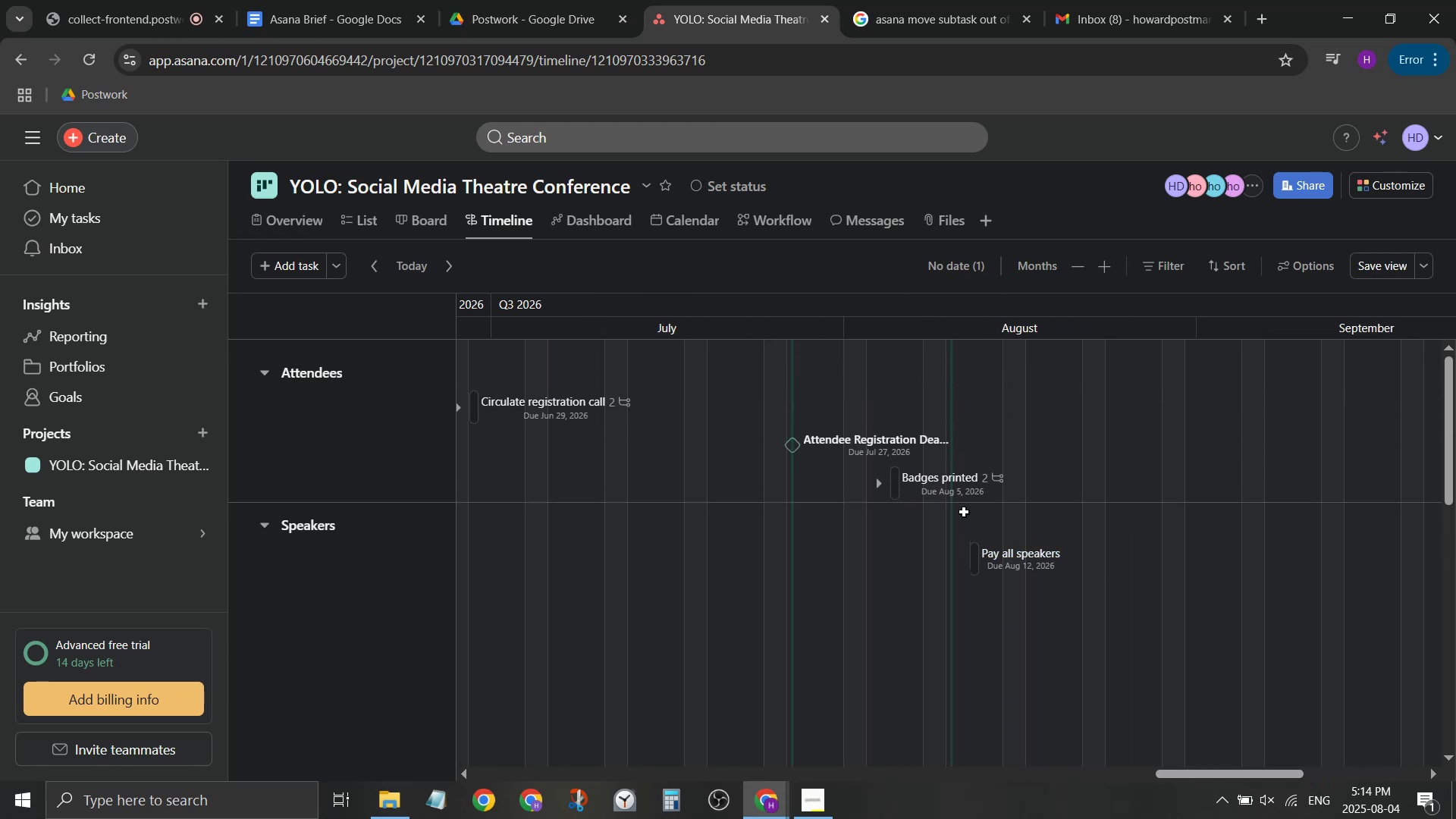 
scroll: coordinate [805, 544], scroll_direction: down, amount: 11.0
 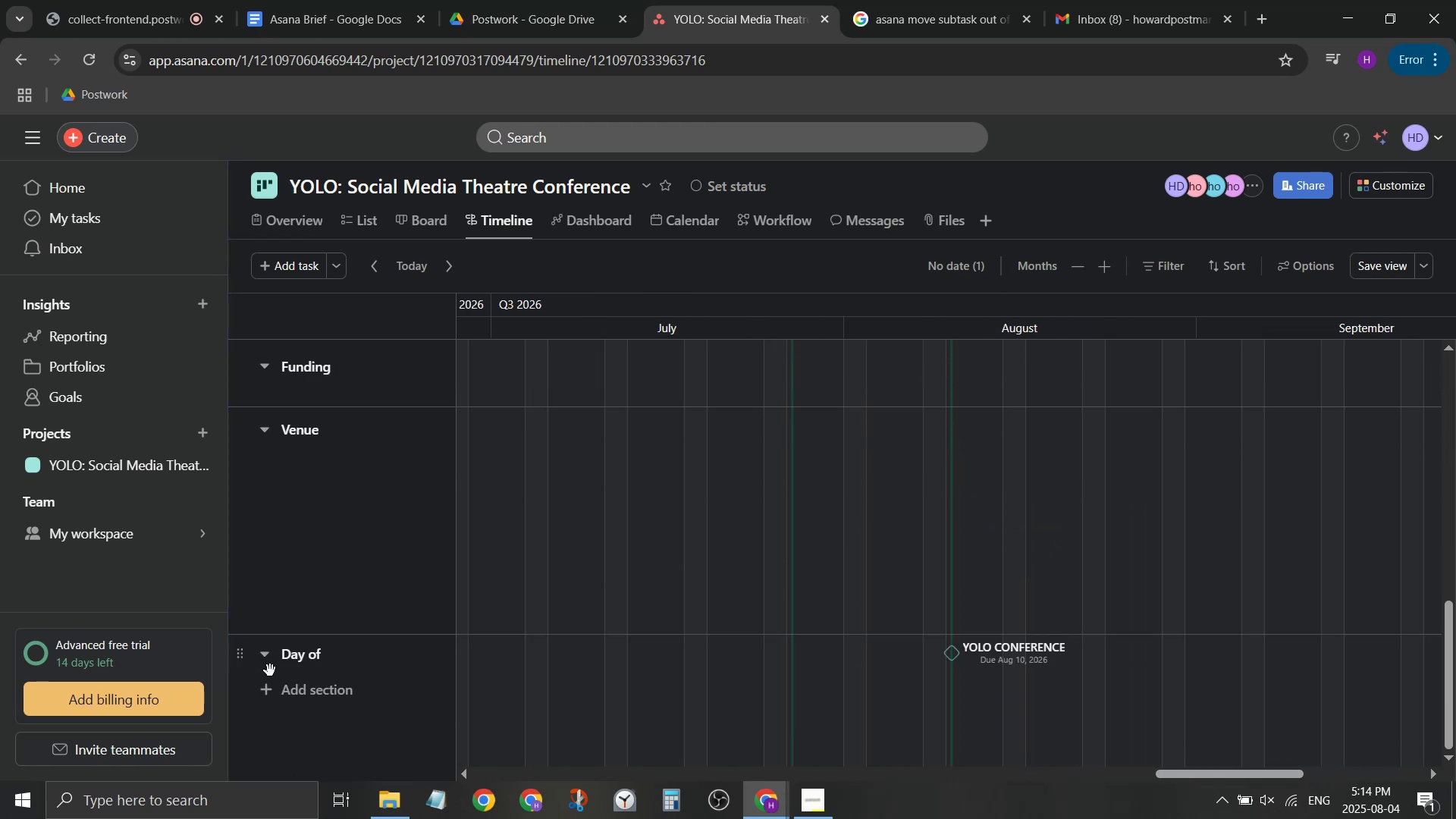 
scroll: coordinate [272, 448], scroll_direction: up, amount: 7.0
 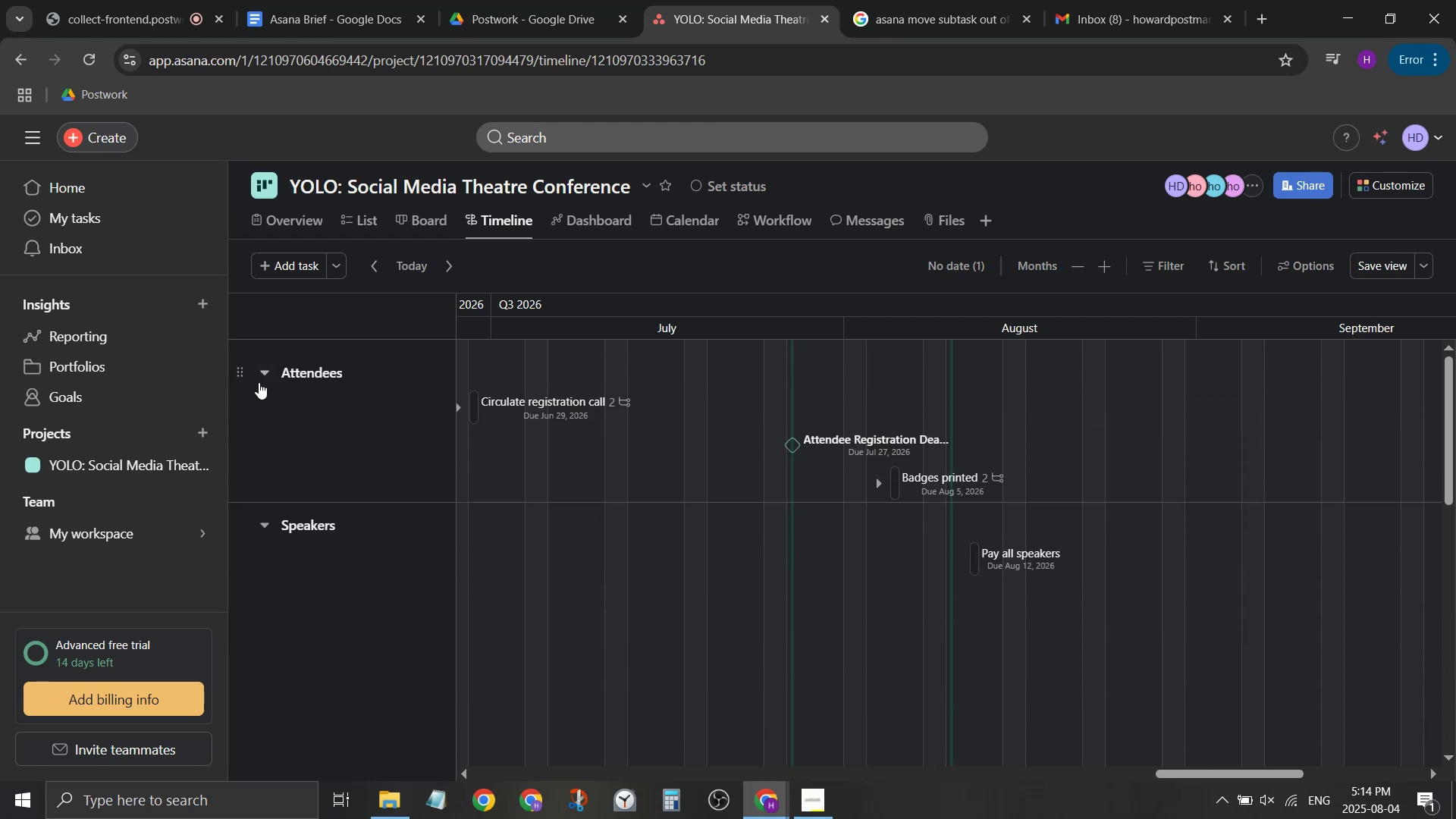 
left_click([263, 379])
 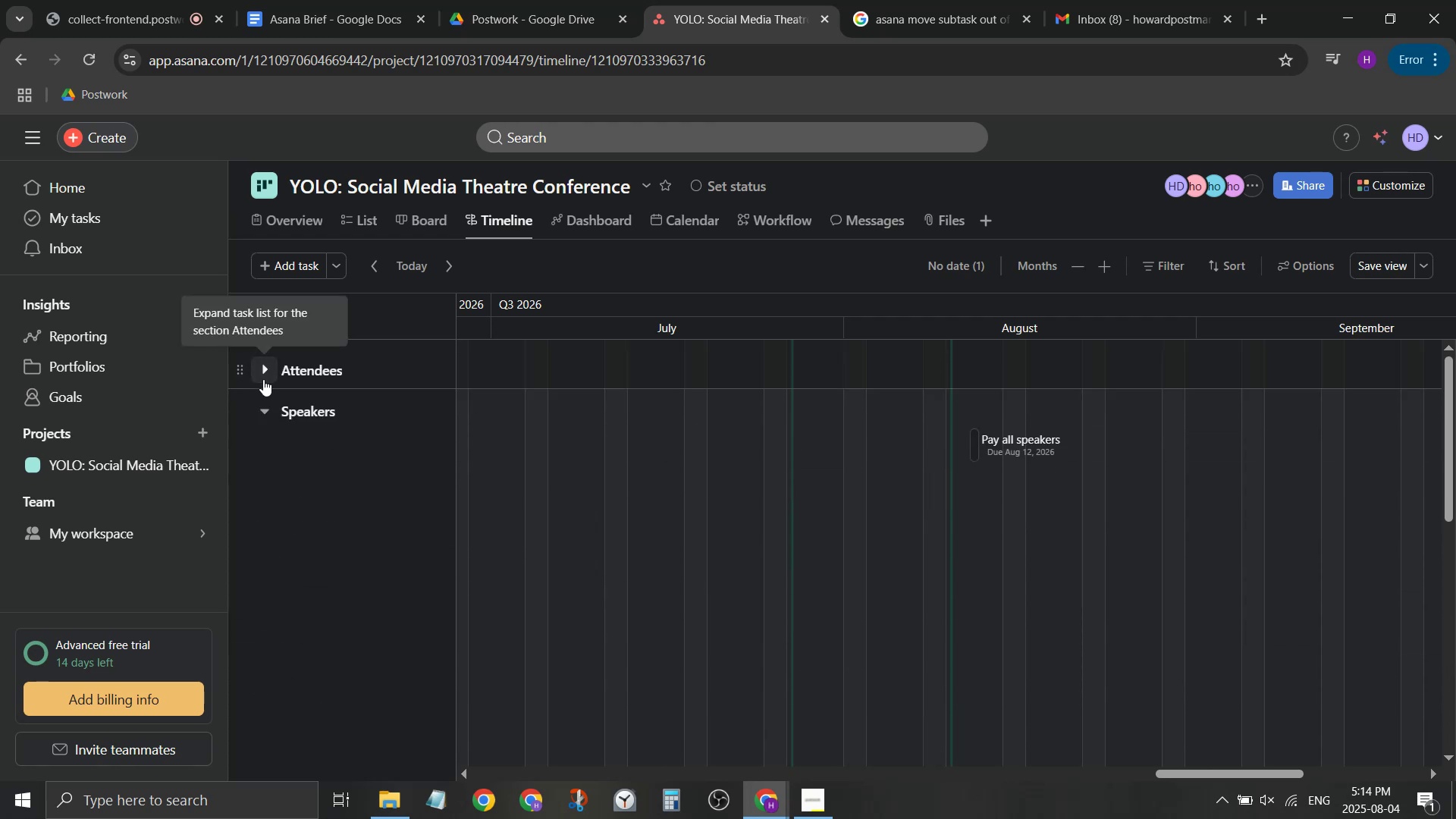 
left_click([263, 379])
 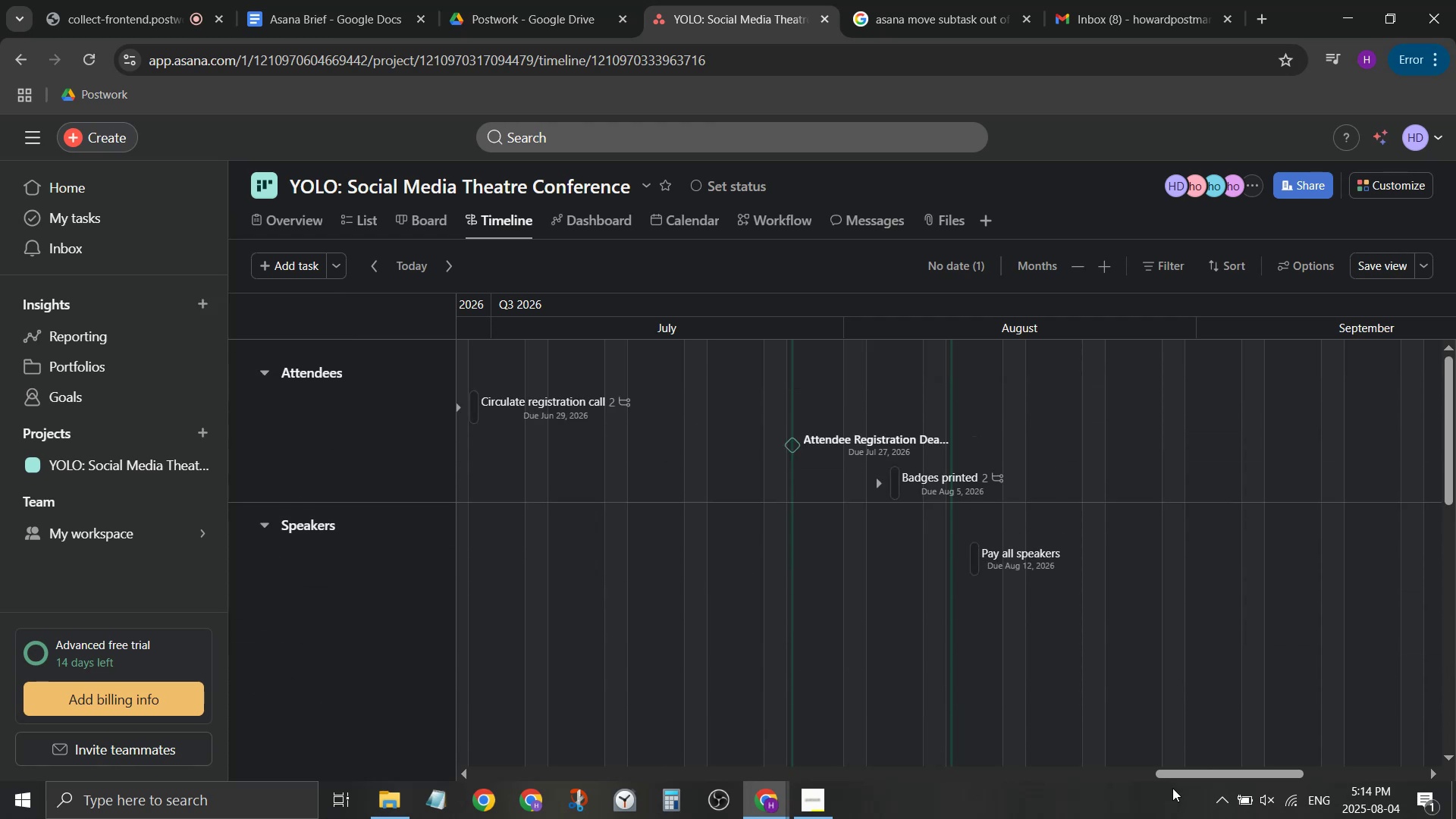 
left_click_drag(start_coordinate=[1177, 770], to_coordinate=[1115, 781])
 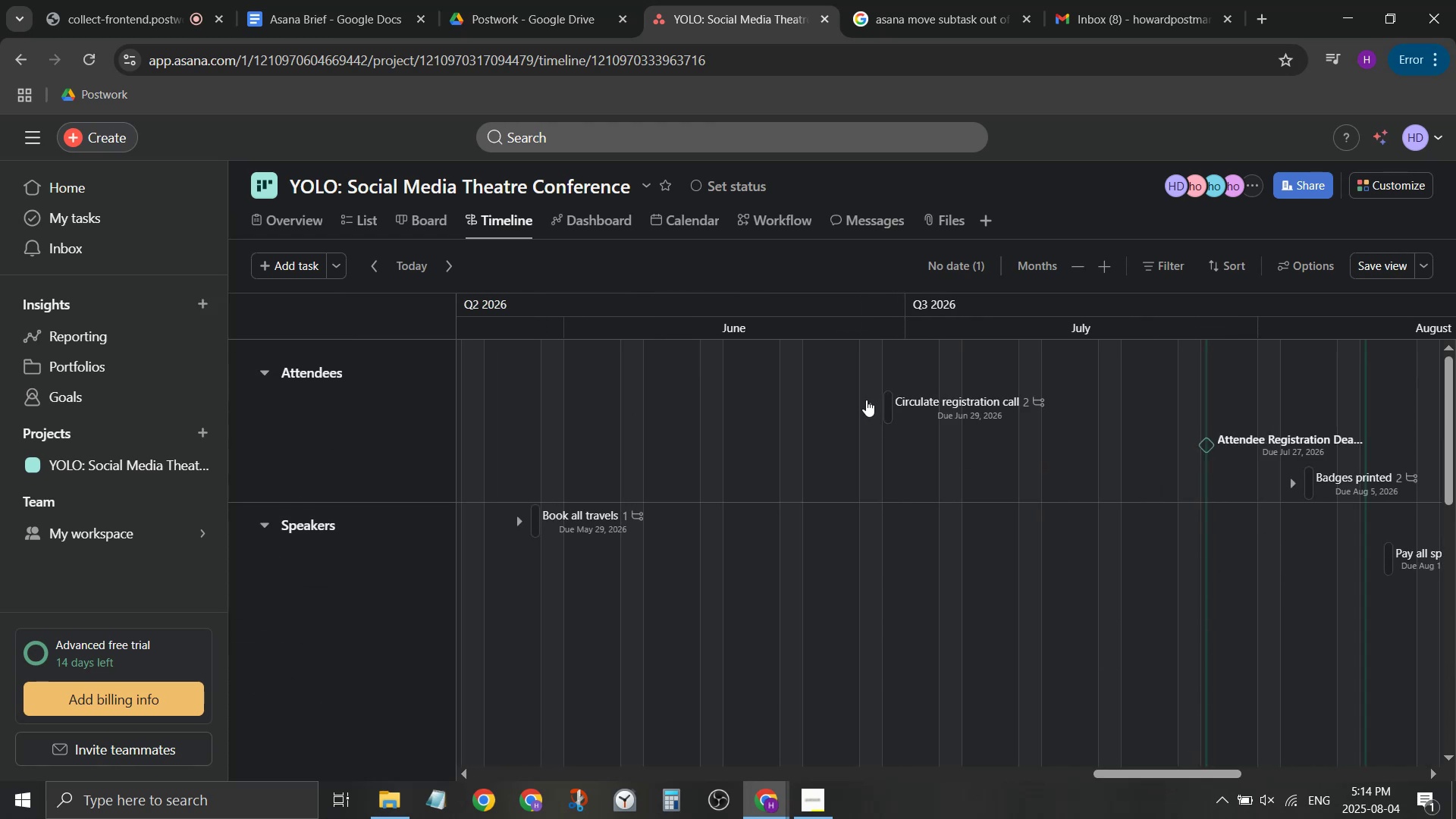 
left_click([871, 409])
 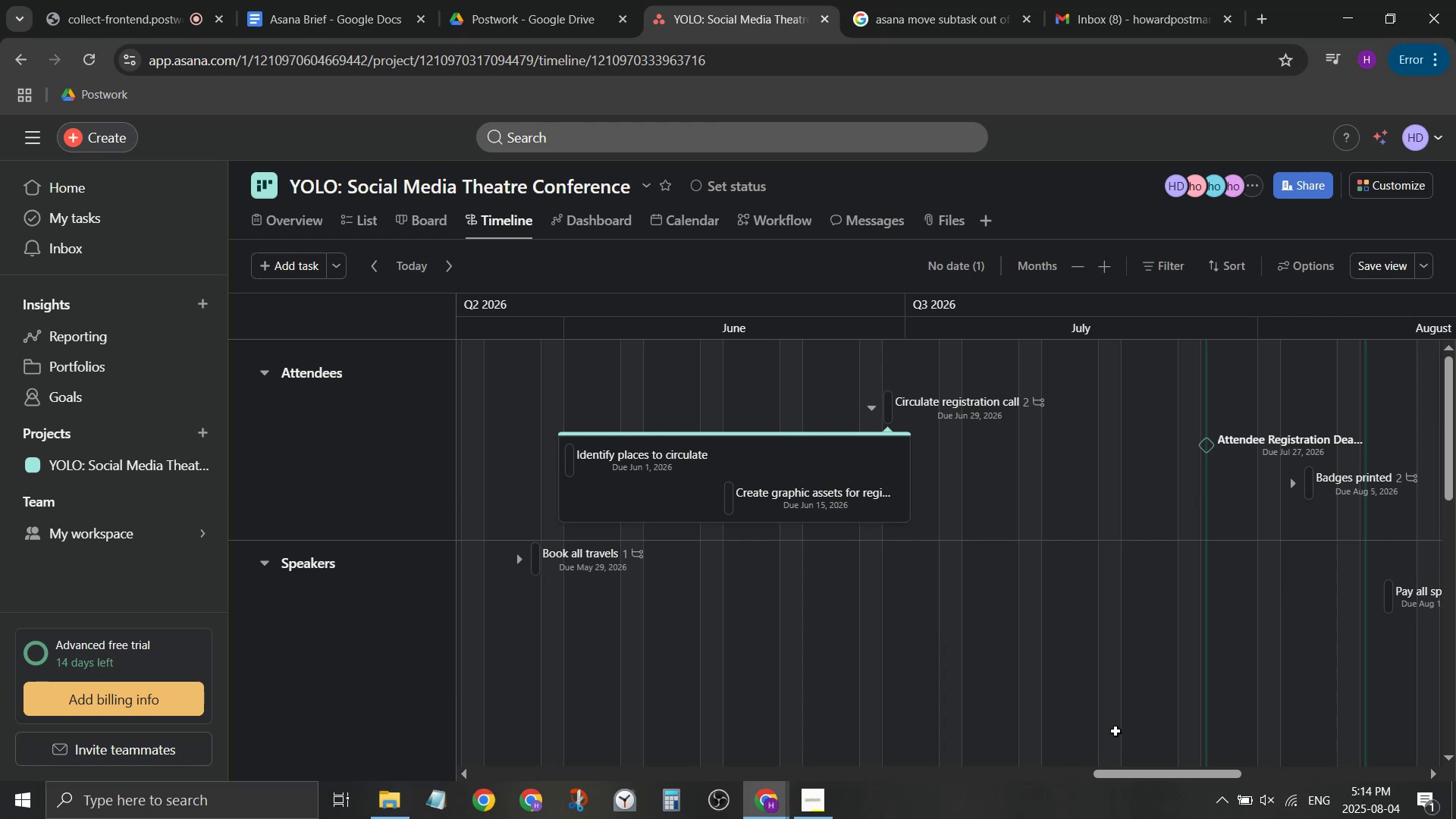 
left_click_drag(start_coordinate=[1123, 767], to_coordinate=[975, 774])
 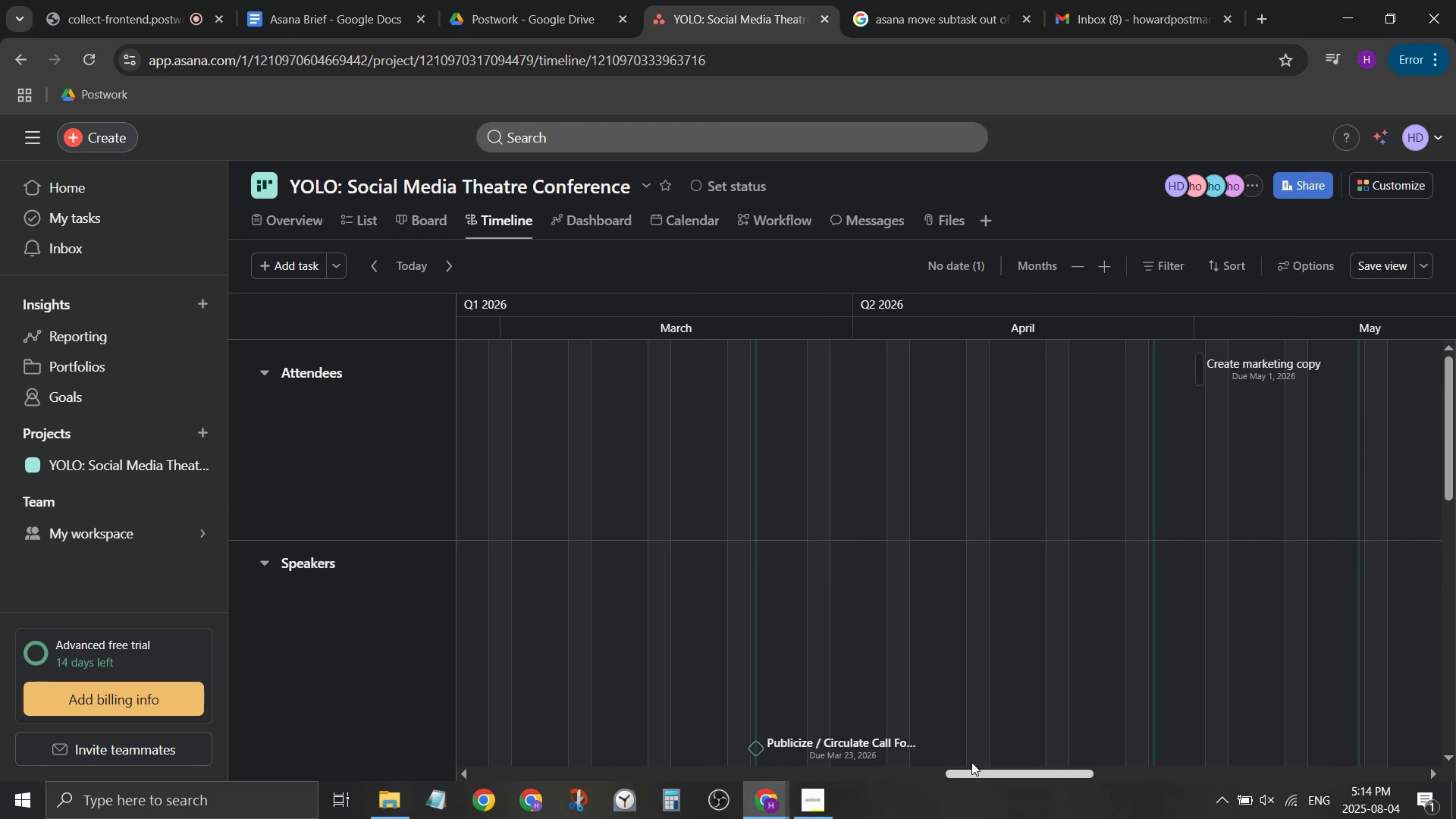 
scroll: coordinate [973, 736], scroll_direction: down, amount: 2.0
 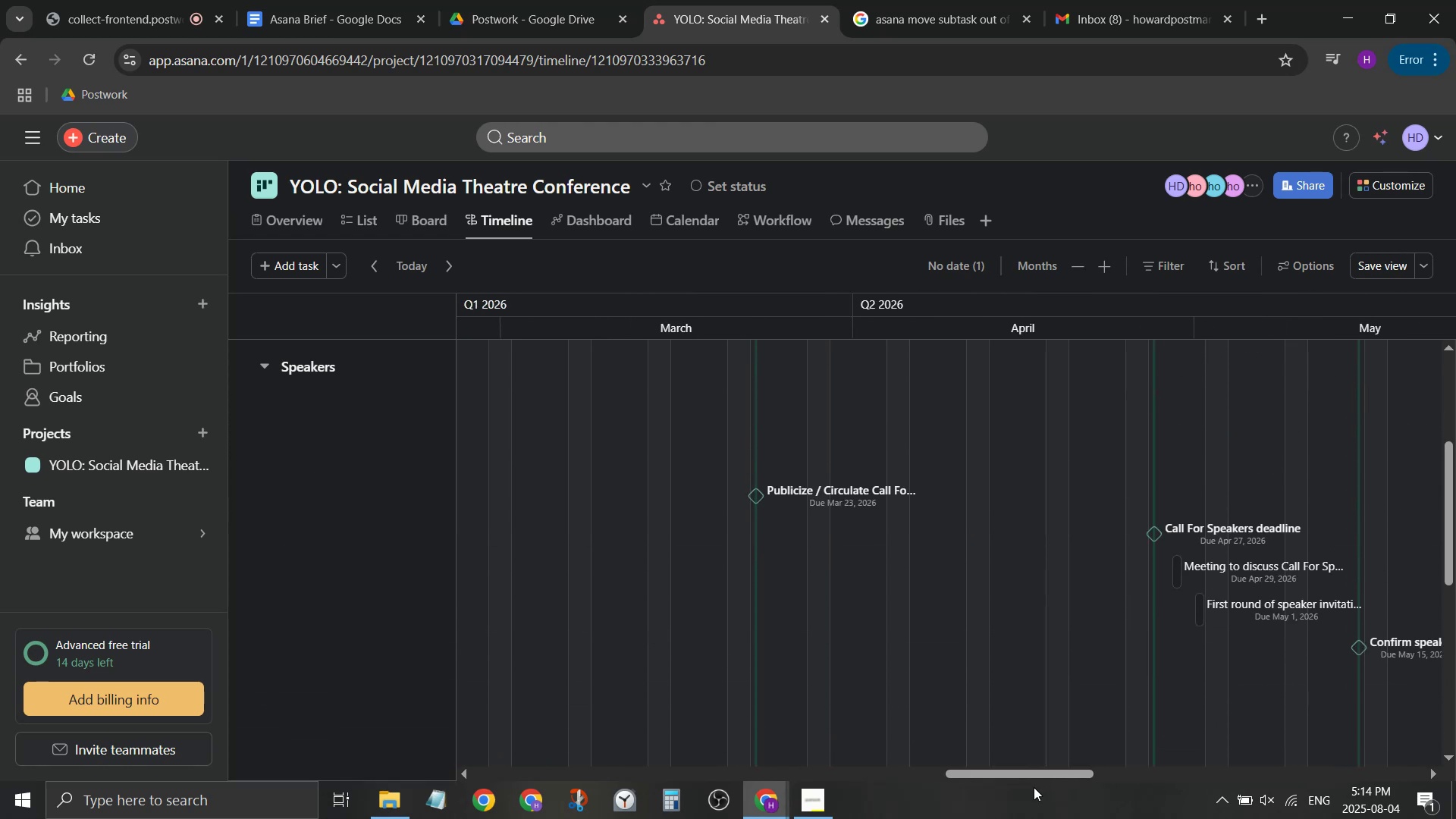 
left_click_drag(start_coordinate=[1043, 765], to_coordinate=[1110, 768])
 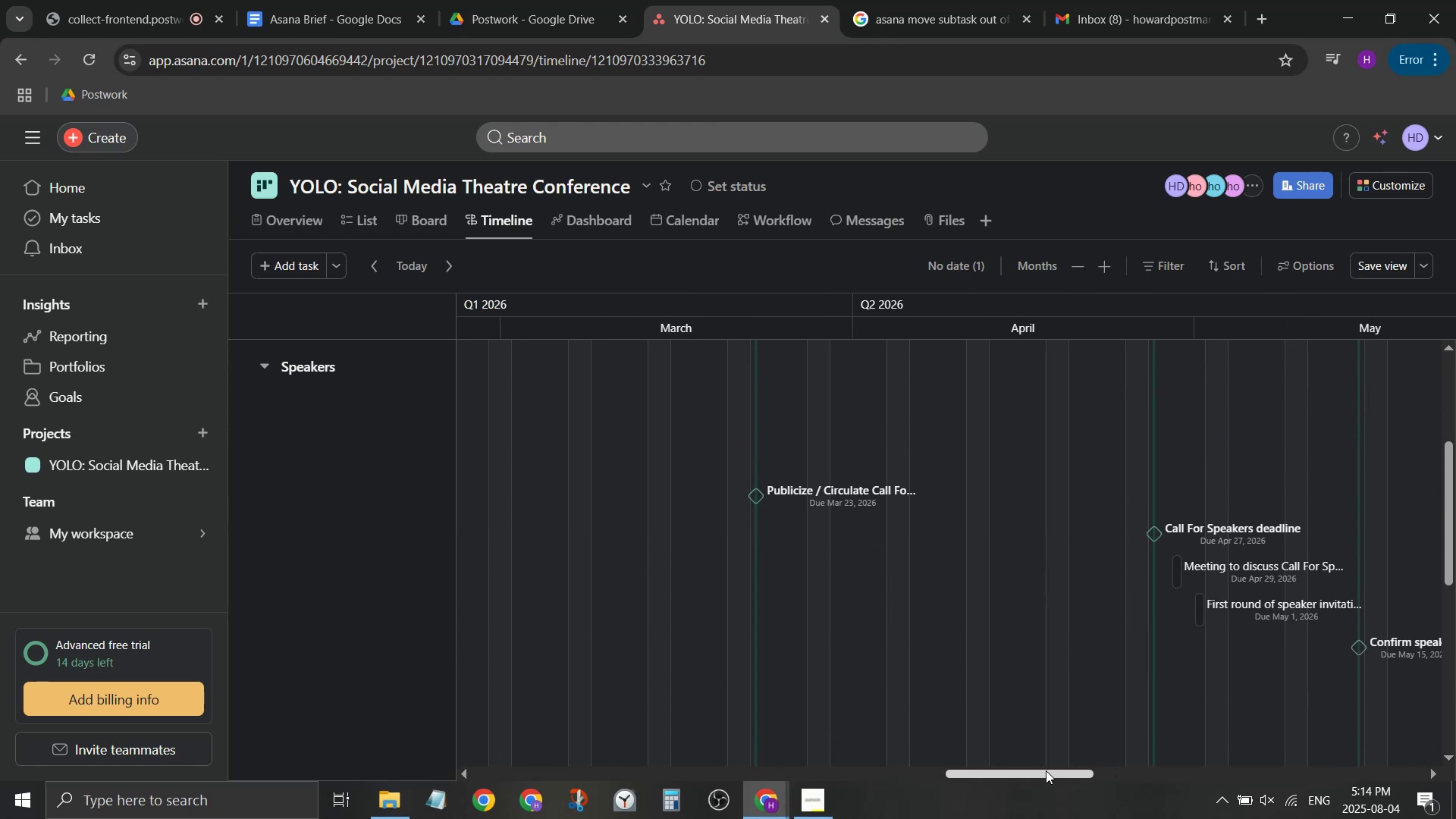 
left_click_drag(start_coordinate=[1044, 771], to_coordinate=[849, 746])
 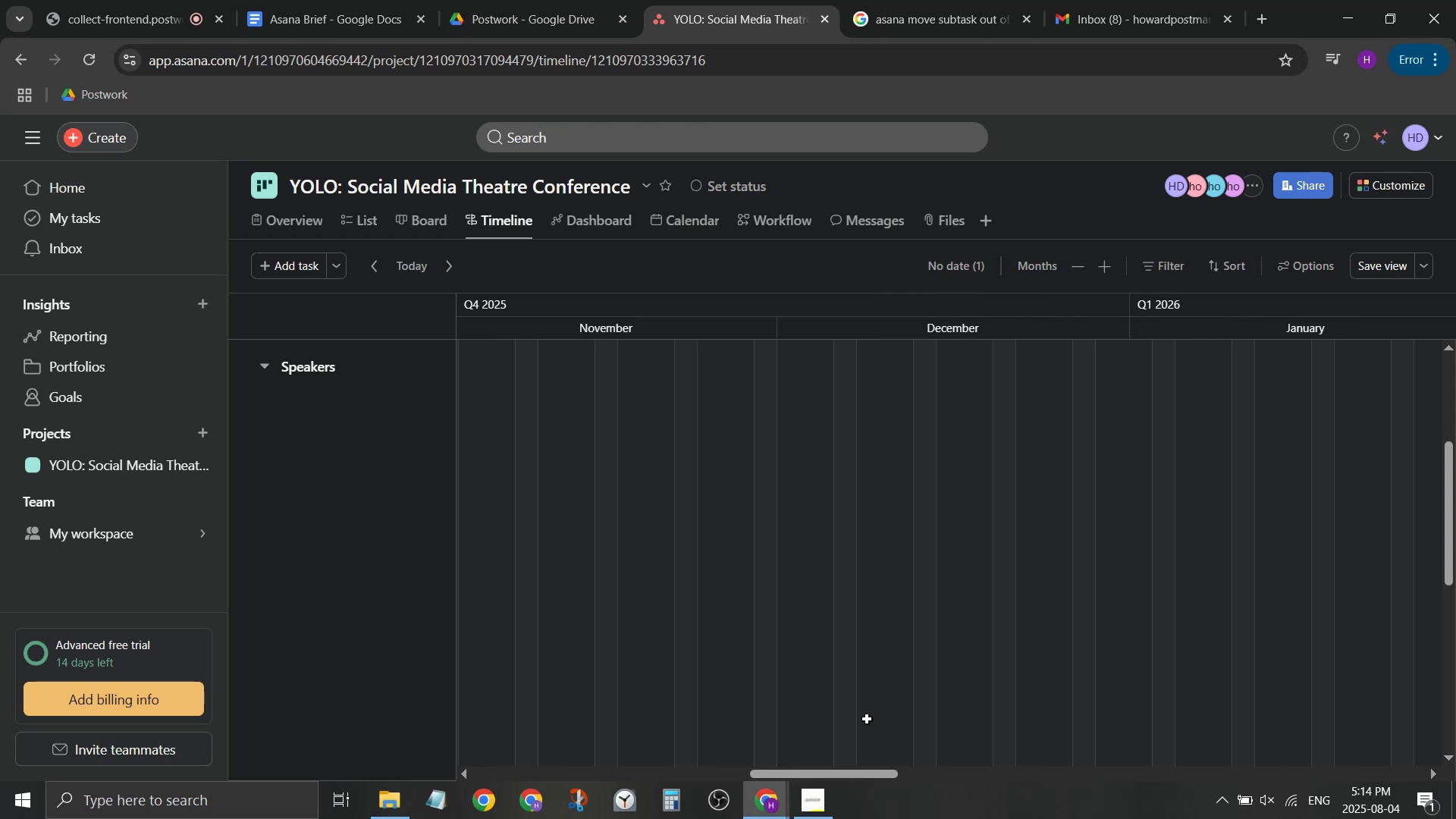 
scroll: coordinate [921, 672], scroll_direction: up, amount: 3.0
 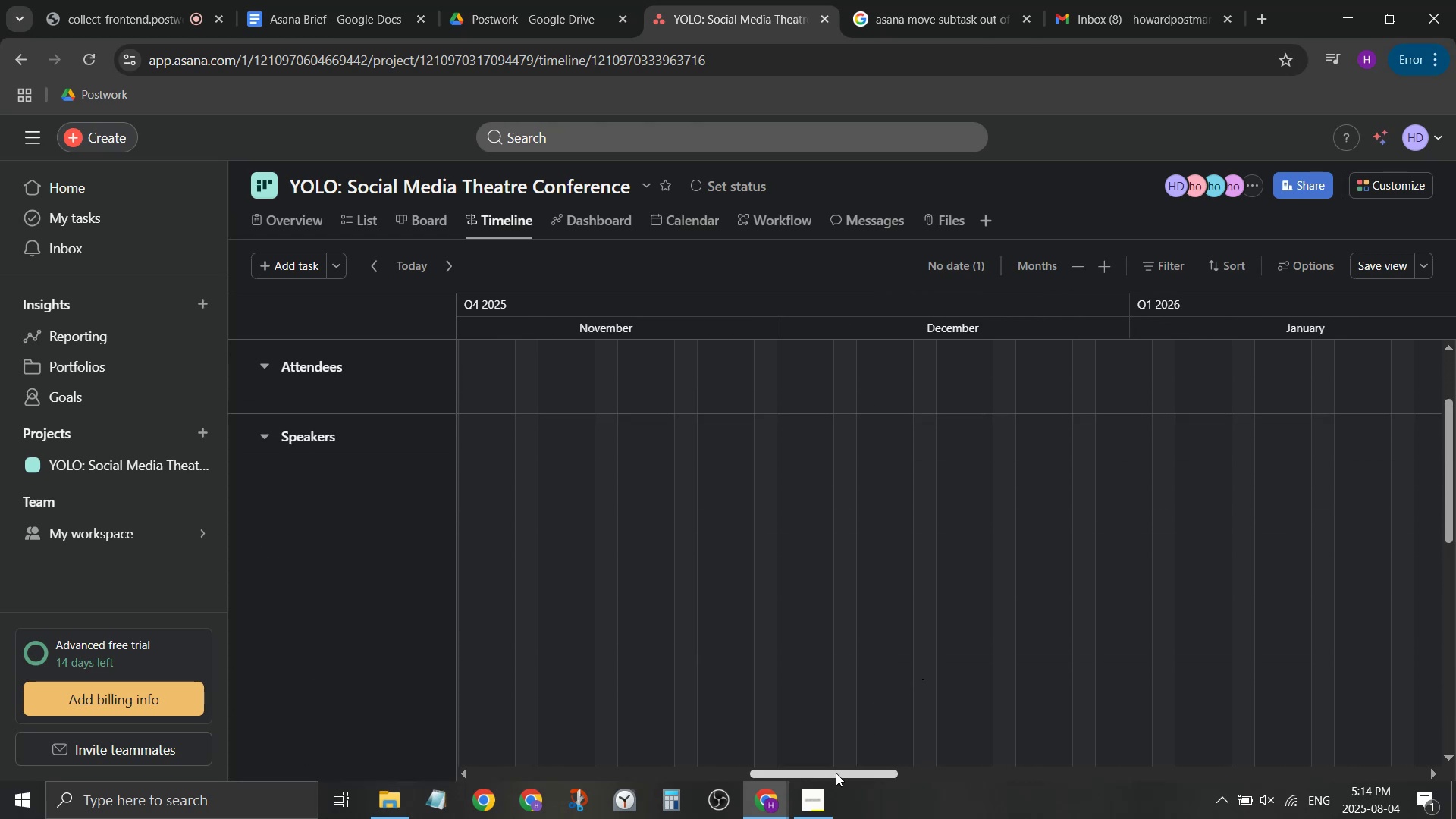 
left_click_drag(start_coordinate=[837, 767], to_coordinate=[714, 771])
 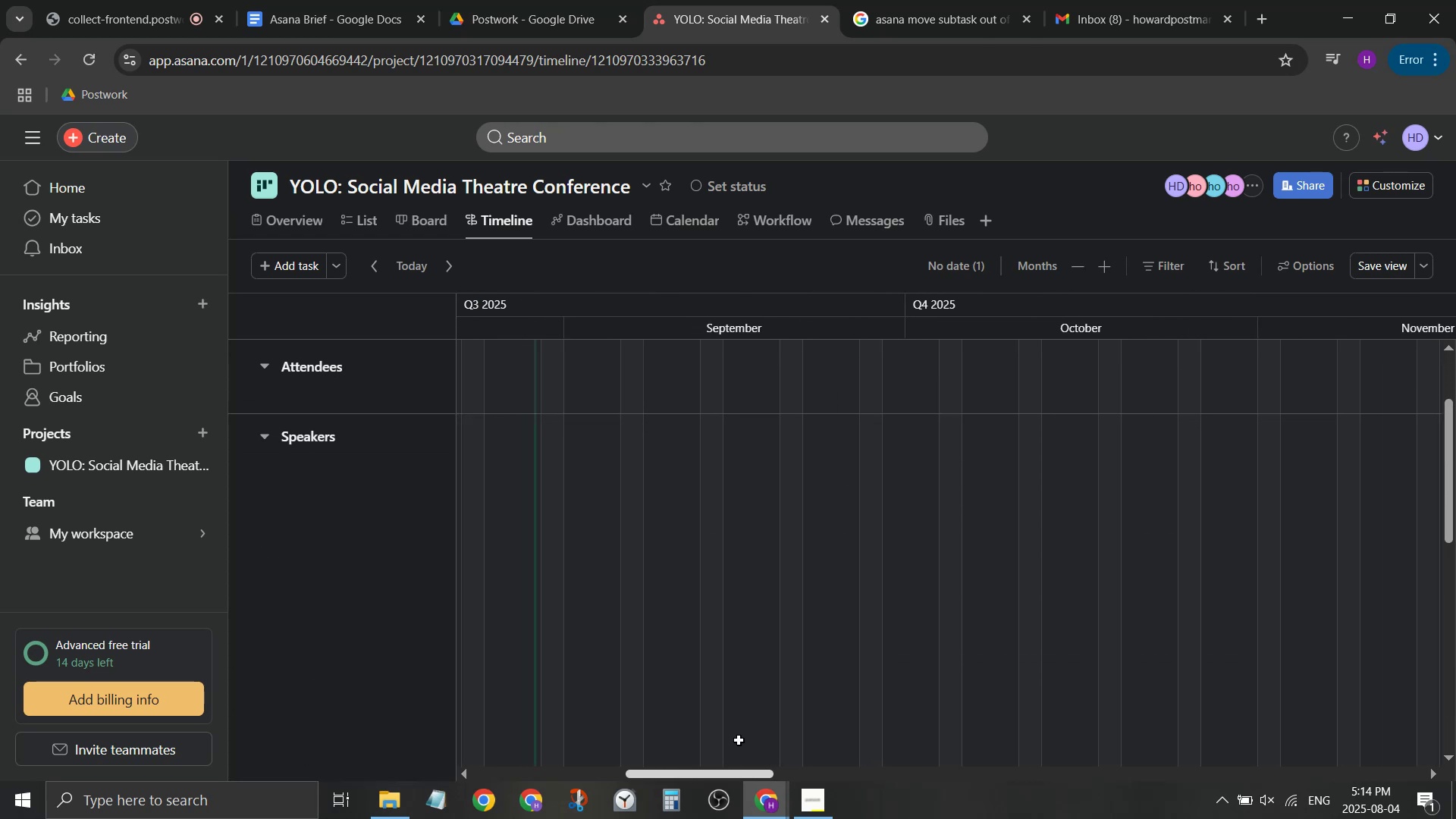 
scroll: coordinate [880, 693], scroll_direction: down, amount: 7.0
 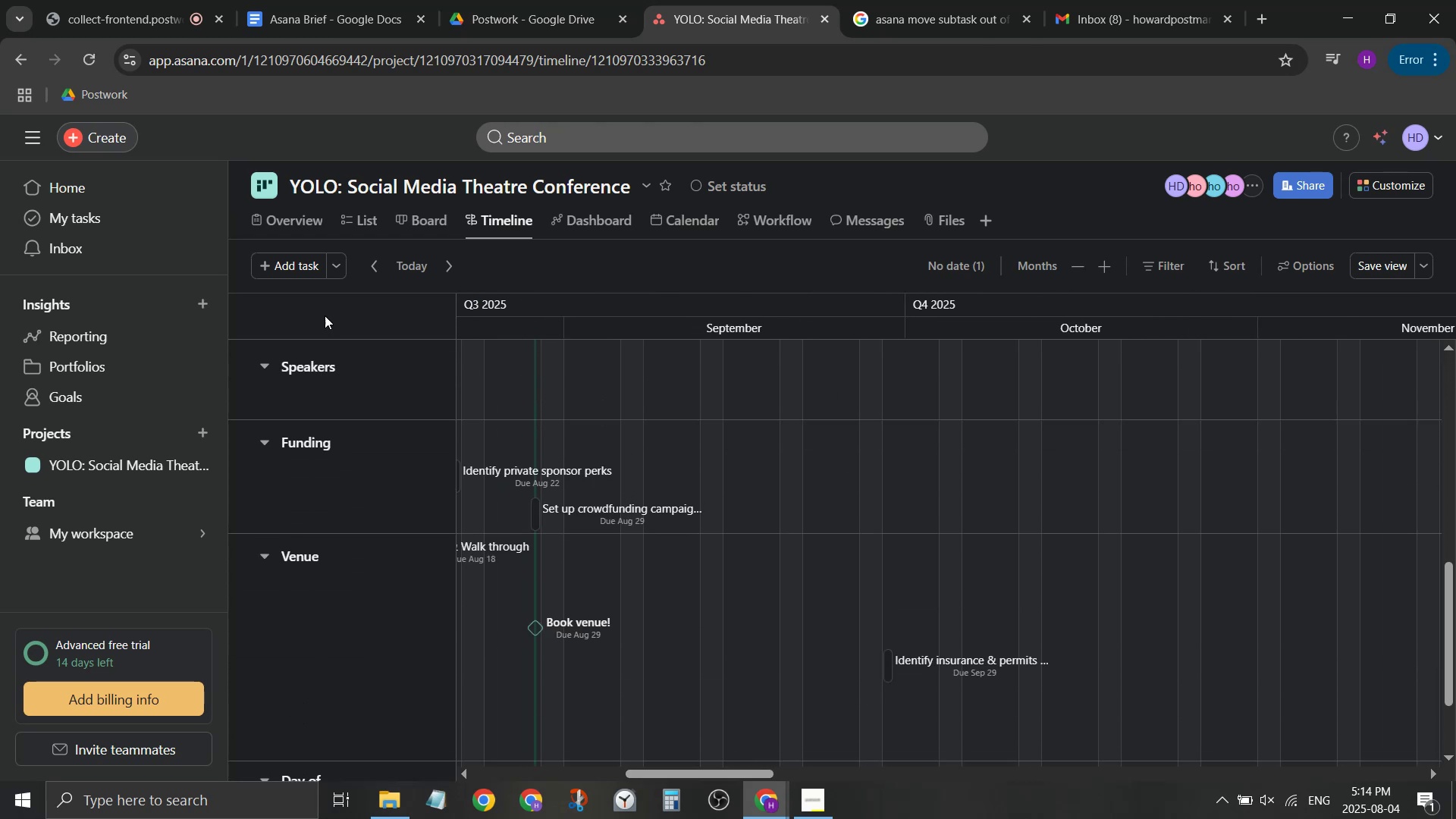 
left_click([372, 221])
 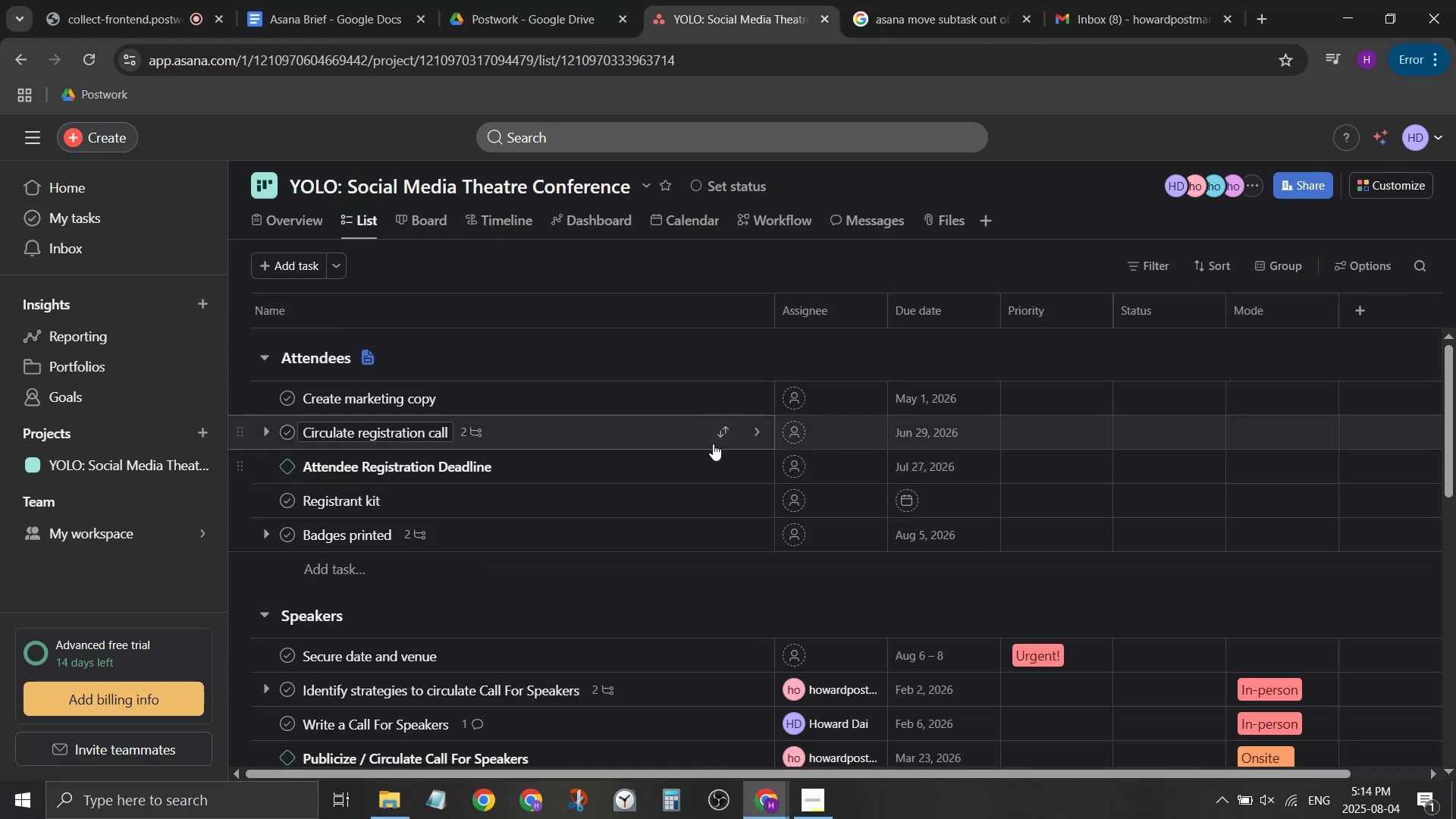 
scroll: coordinate [705, 448], scroll_direction: down, amount: 5.0
 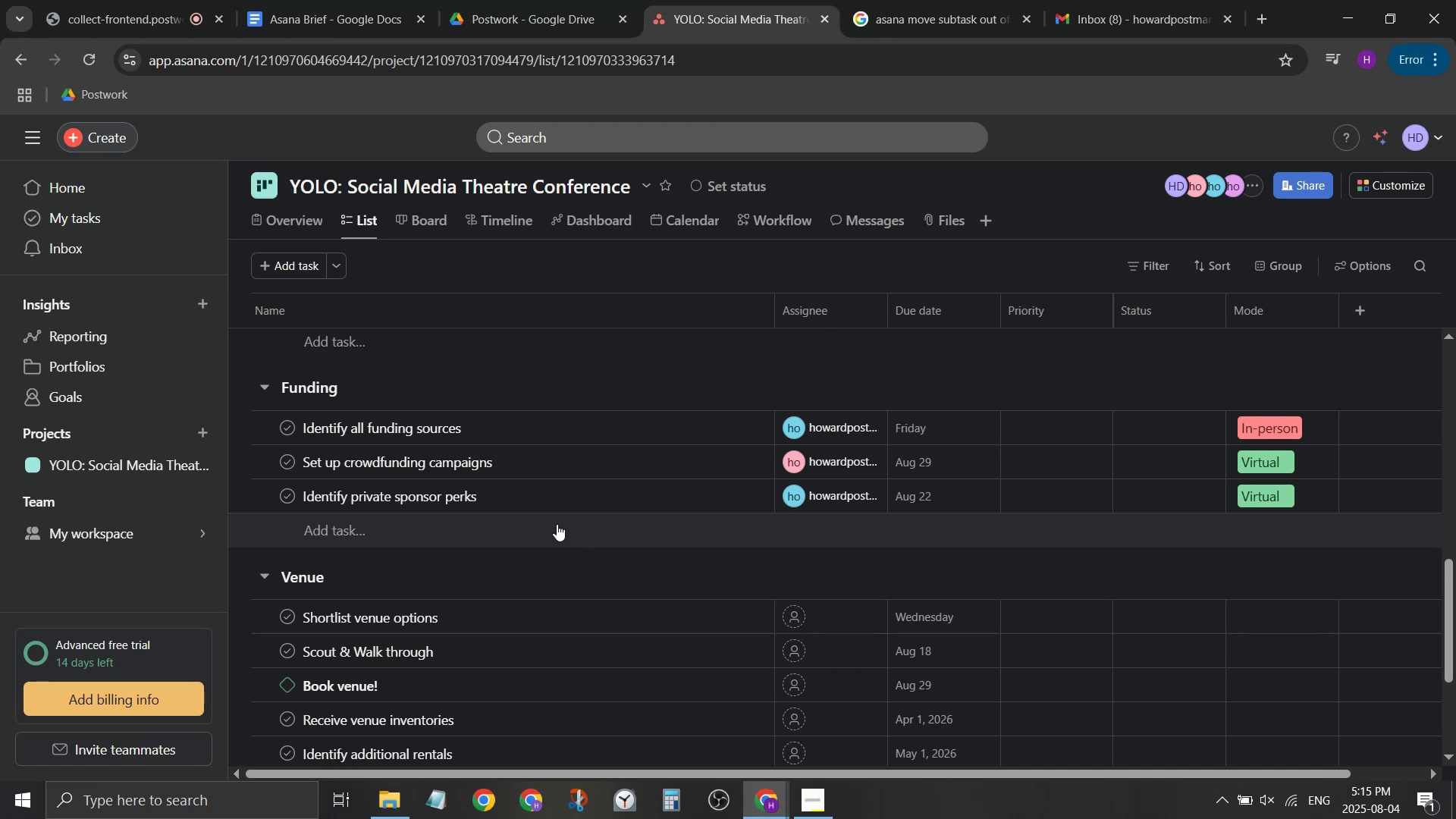 
wait(19.73)
 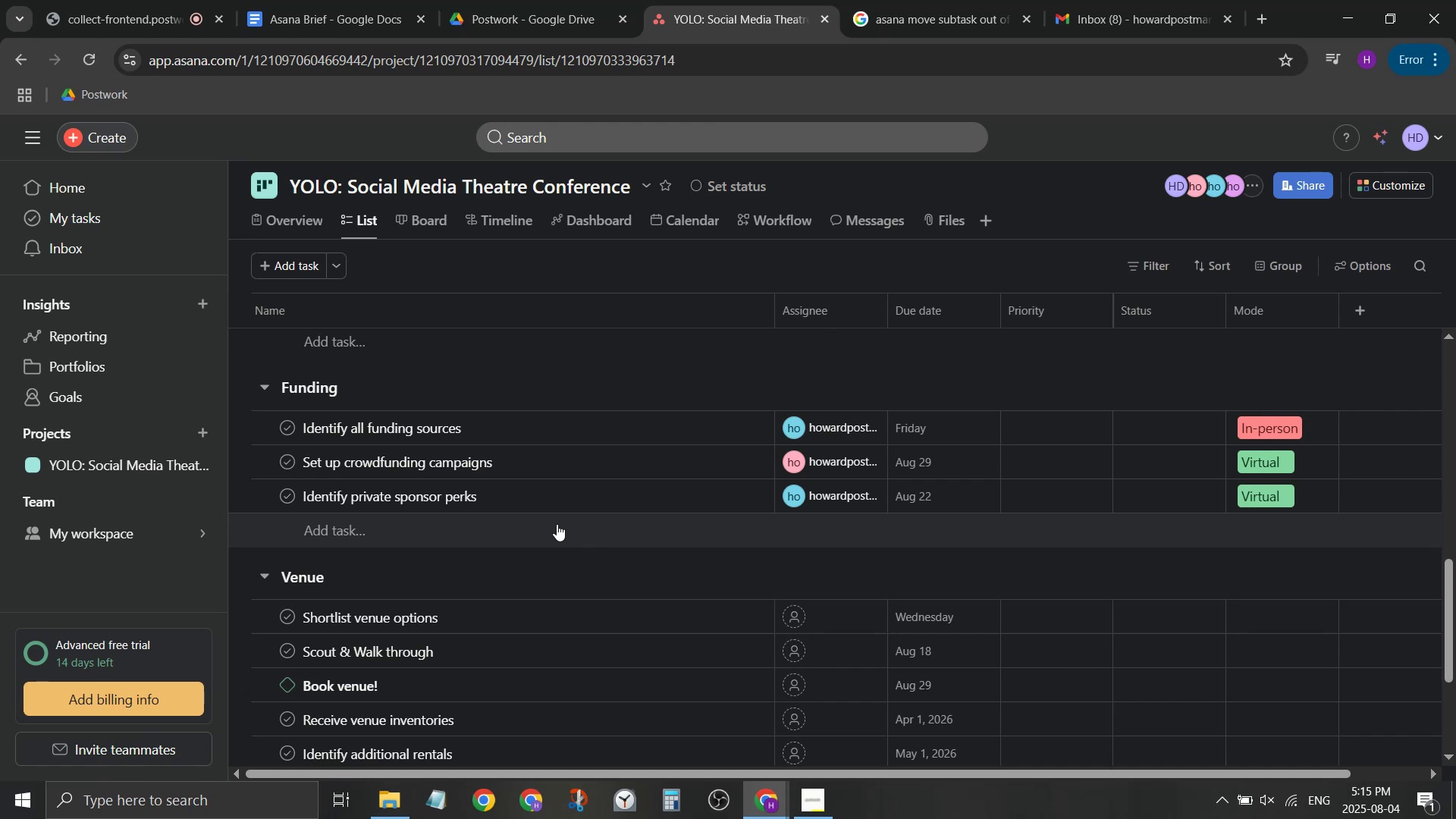 
left_click_drag(start_coordinate=[557, 524], to_coordinate=[576, 527])
 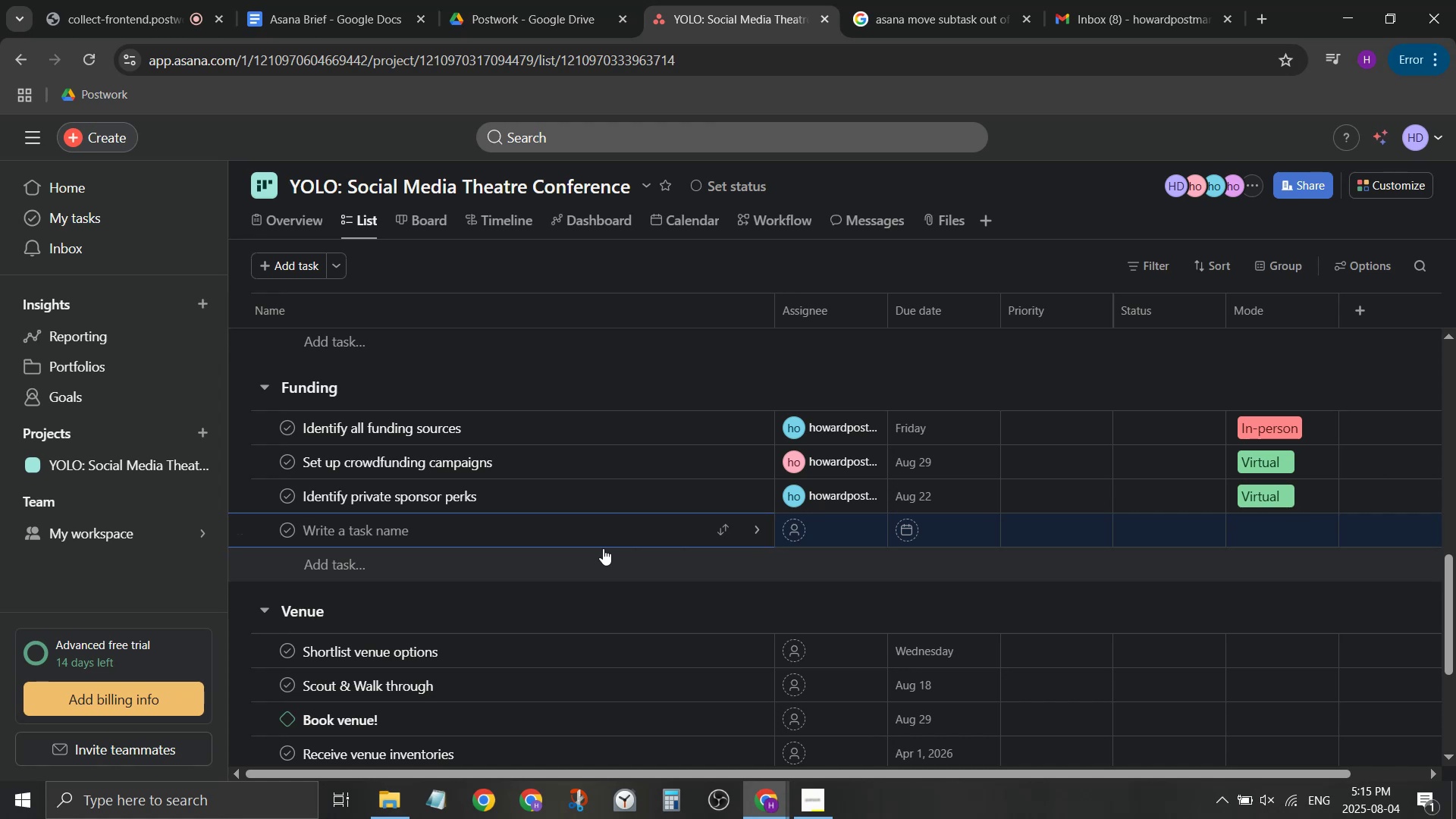 
type(s)
key(Backspace)
type(Sceu)
key(Backspace)
key(Backspace)
key(Backspace)
type(ecutre k)
key(Backspace)
key(Backspace)
key(Backspace)
key(Backspace)
key(Backspace)
type(re key pat)
key(Backspace)
key(Backspace)
key(Backspace)
type(presenters)
 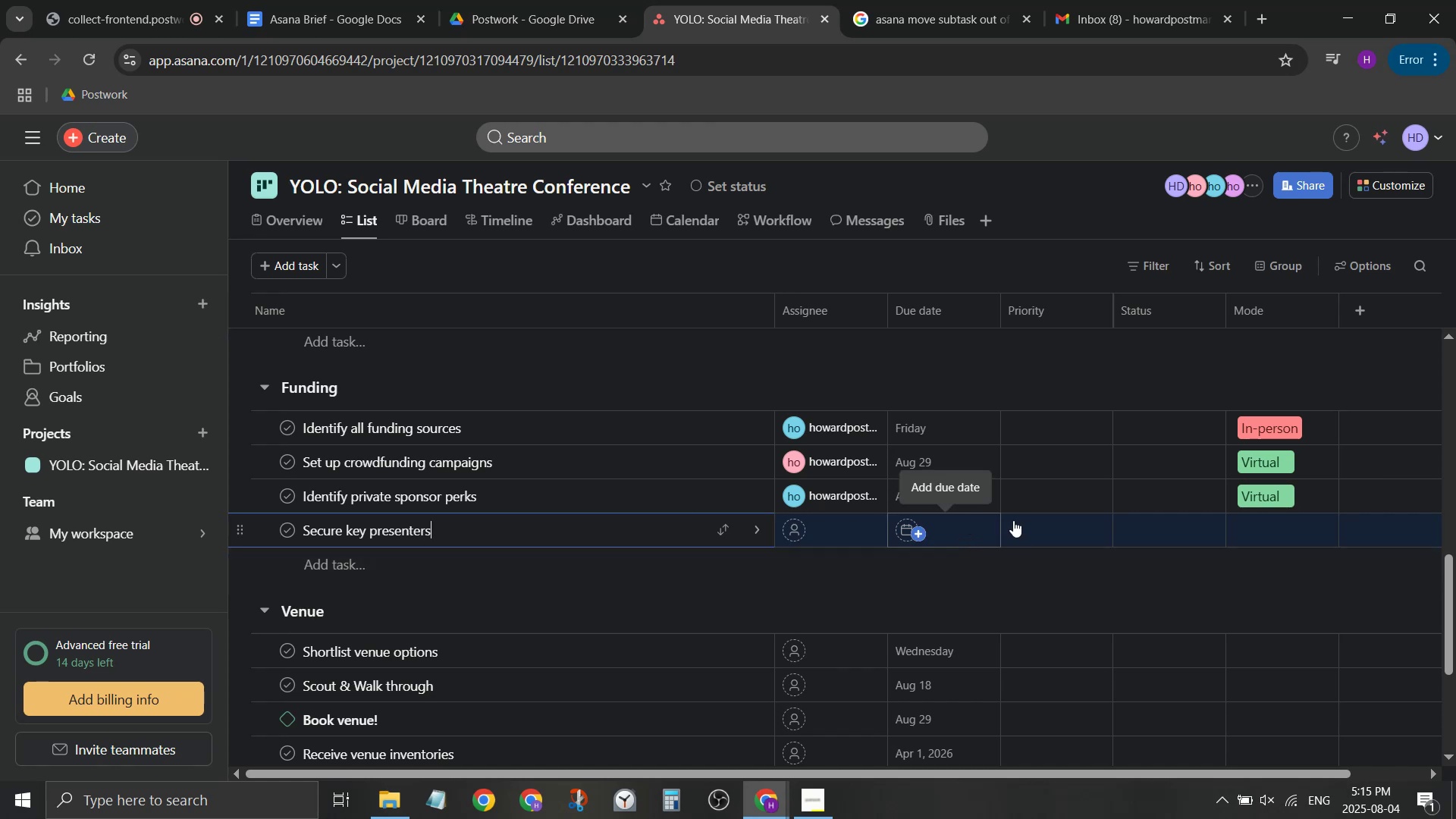 
left_click([986, 526])
 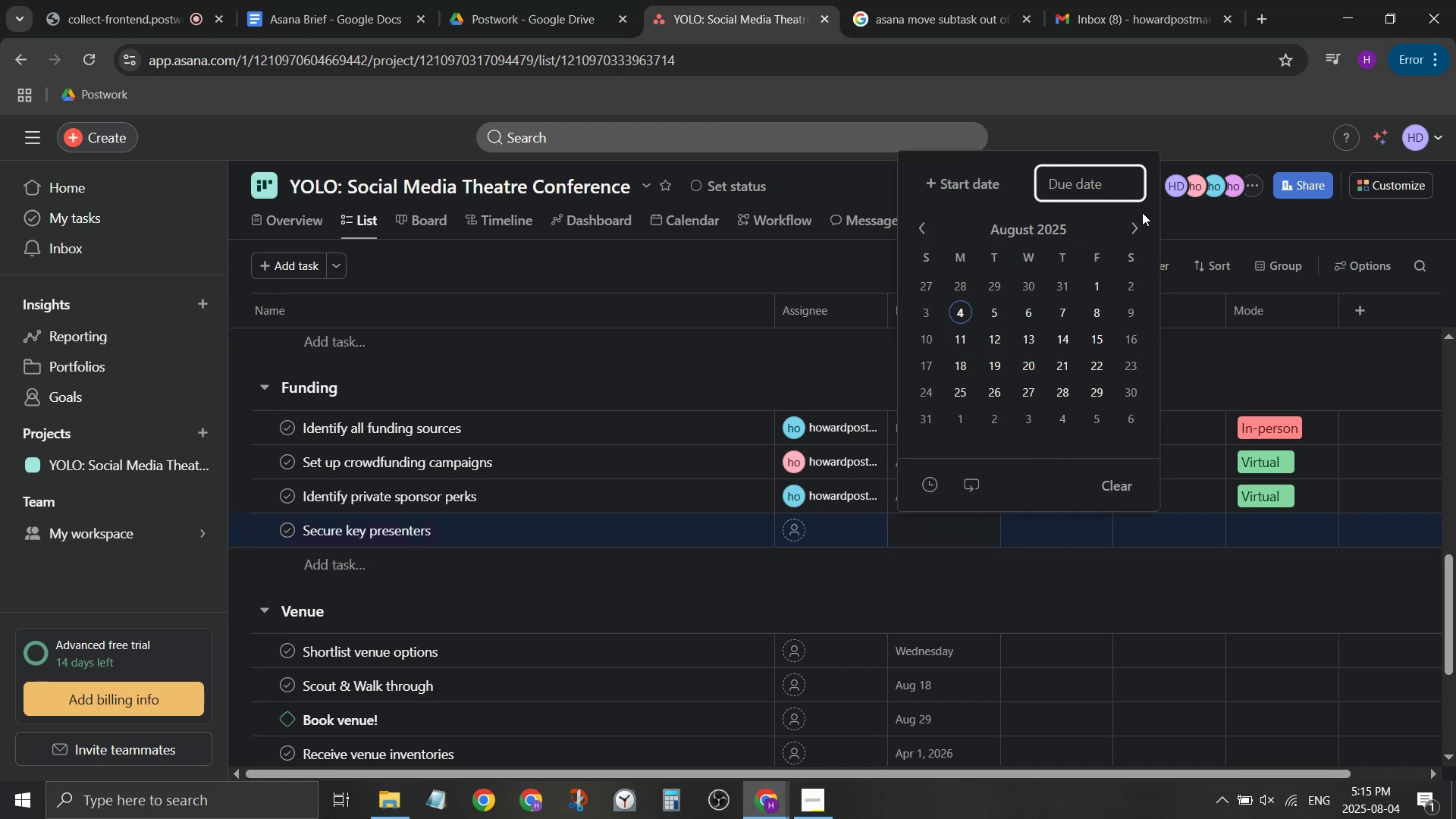 
double_click([1138, 224])
 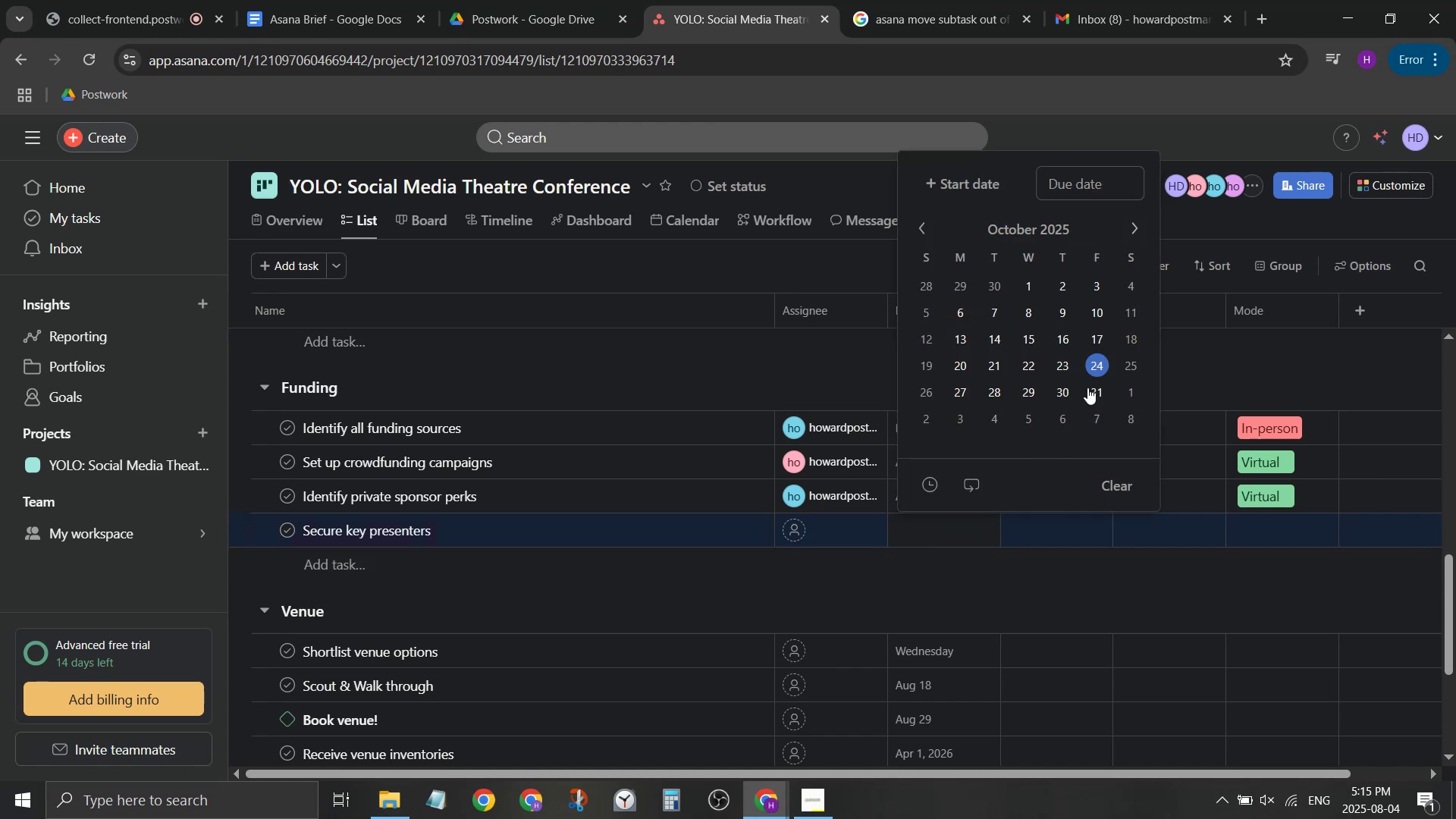 
left_click([1087, 398])
 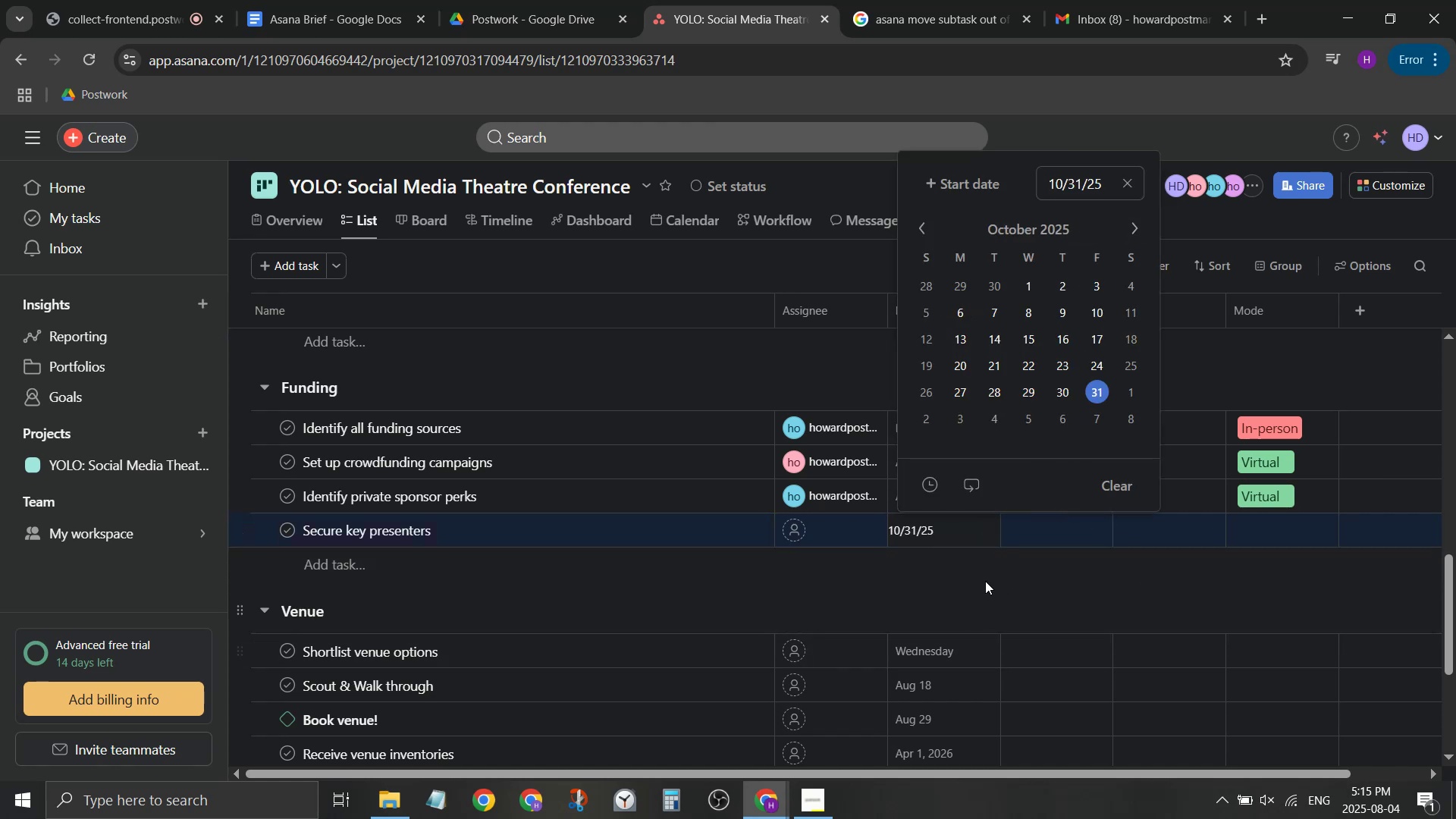 
left_click([985, 581])
 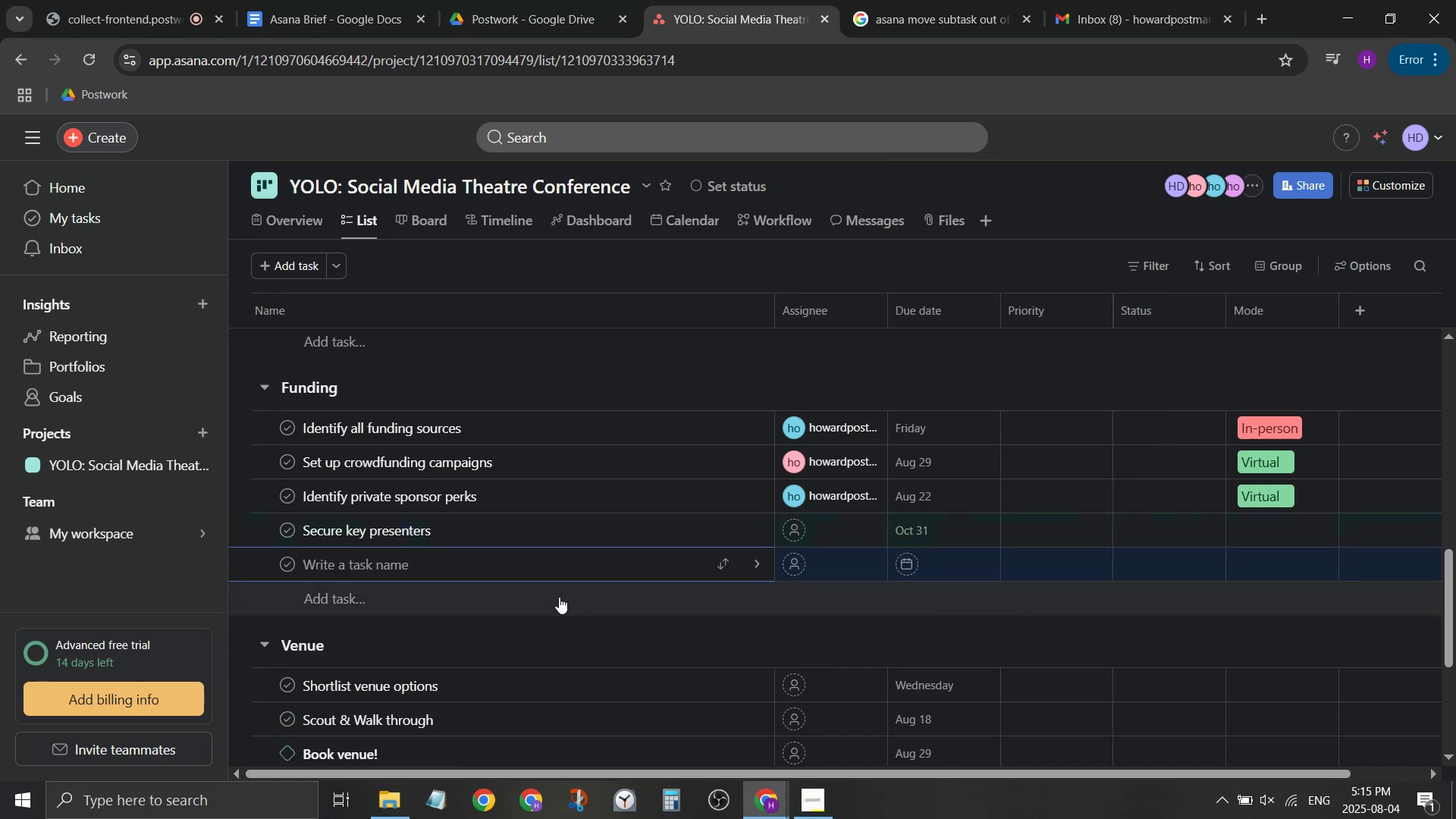 
left_click([563, 570])
 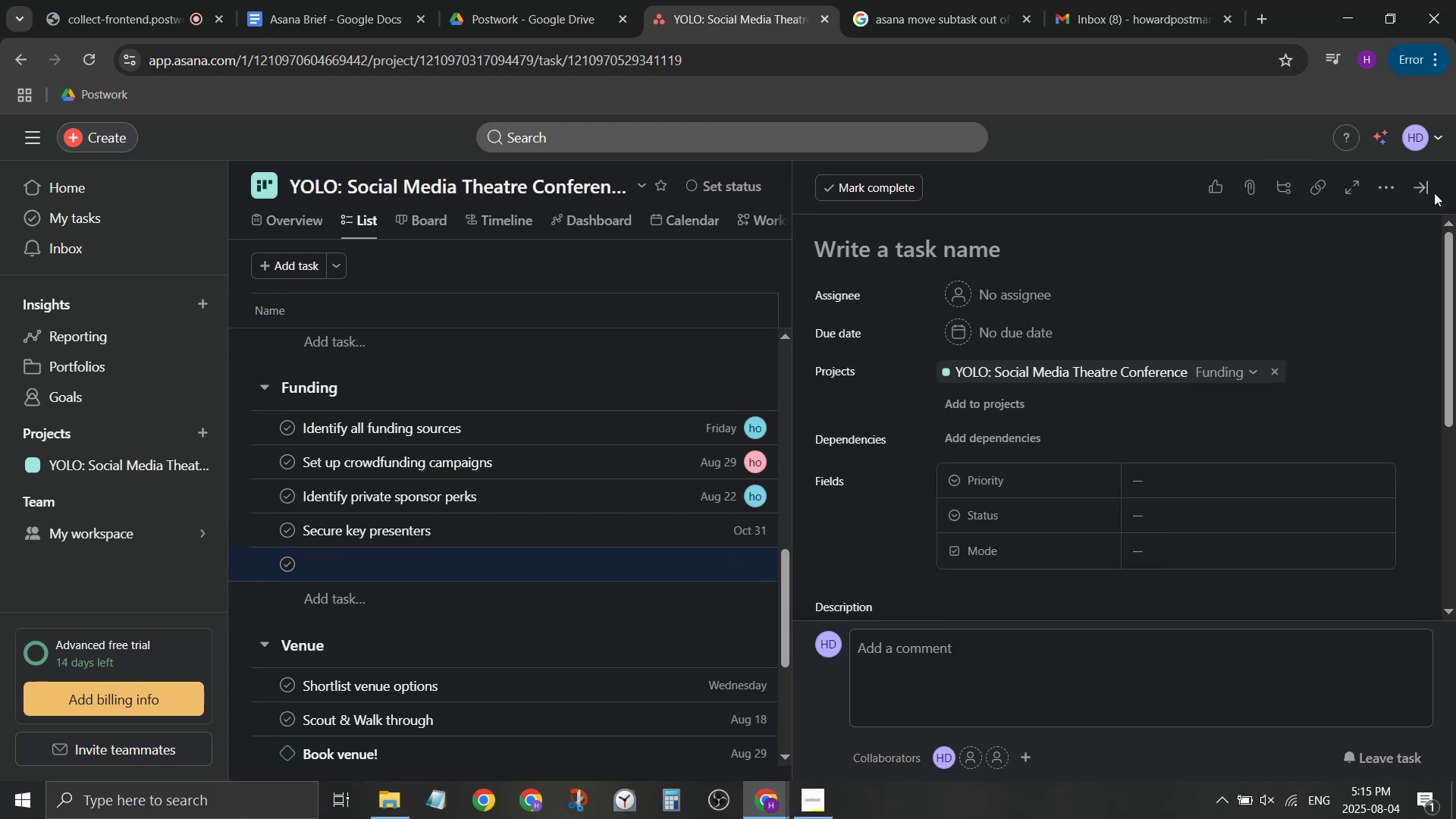 
double_click([1417, 192])
 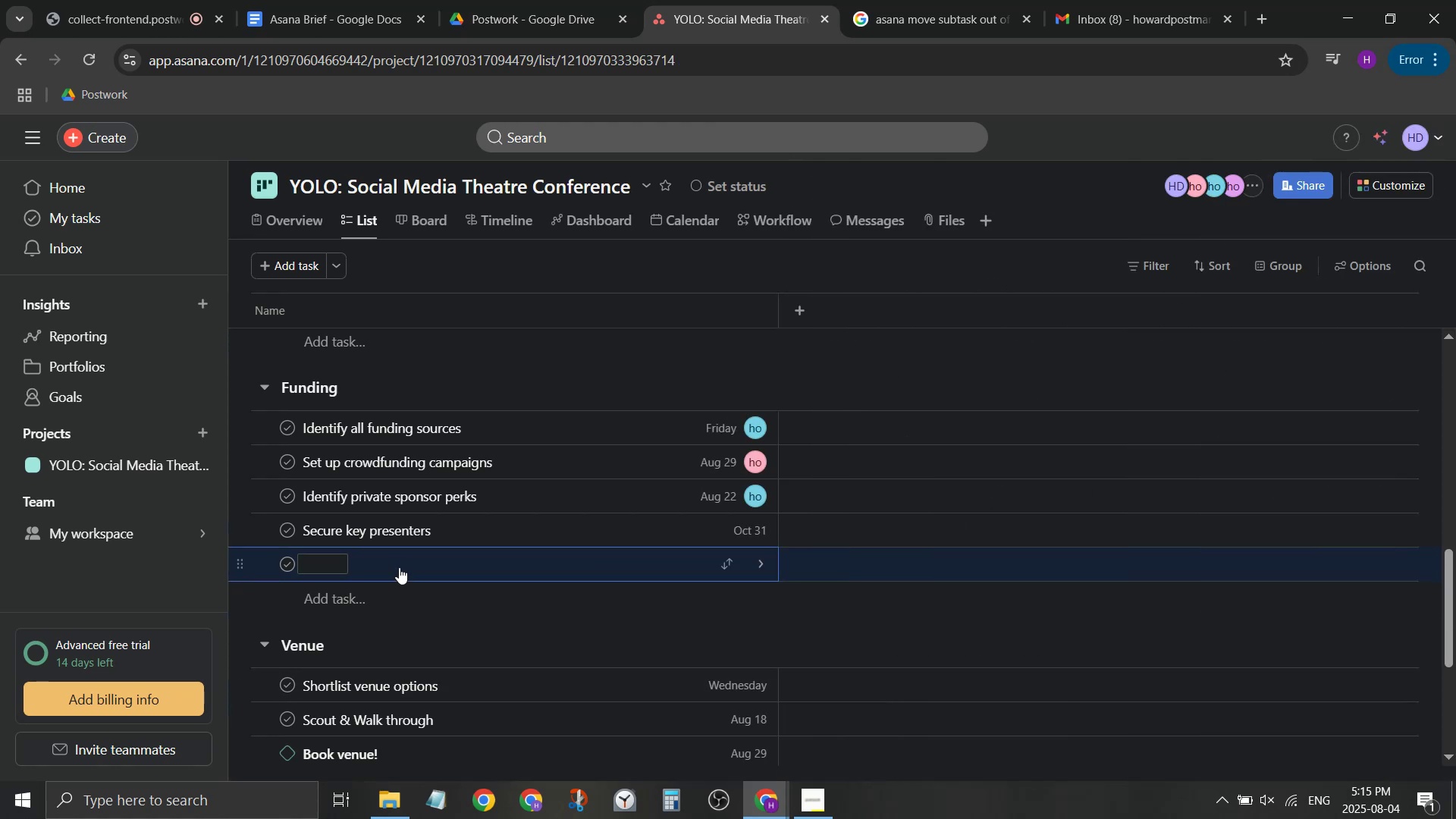 
left_click([395, 565])
 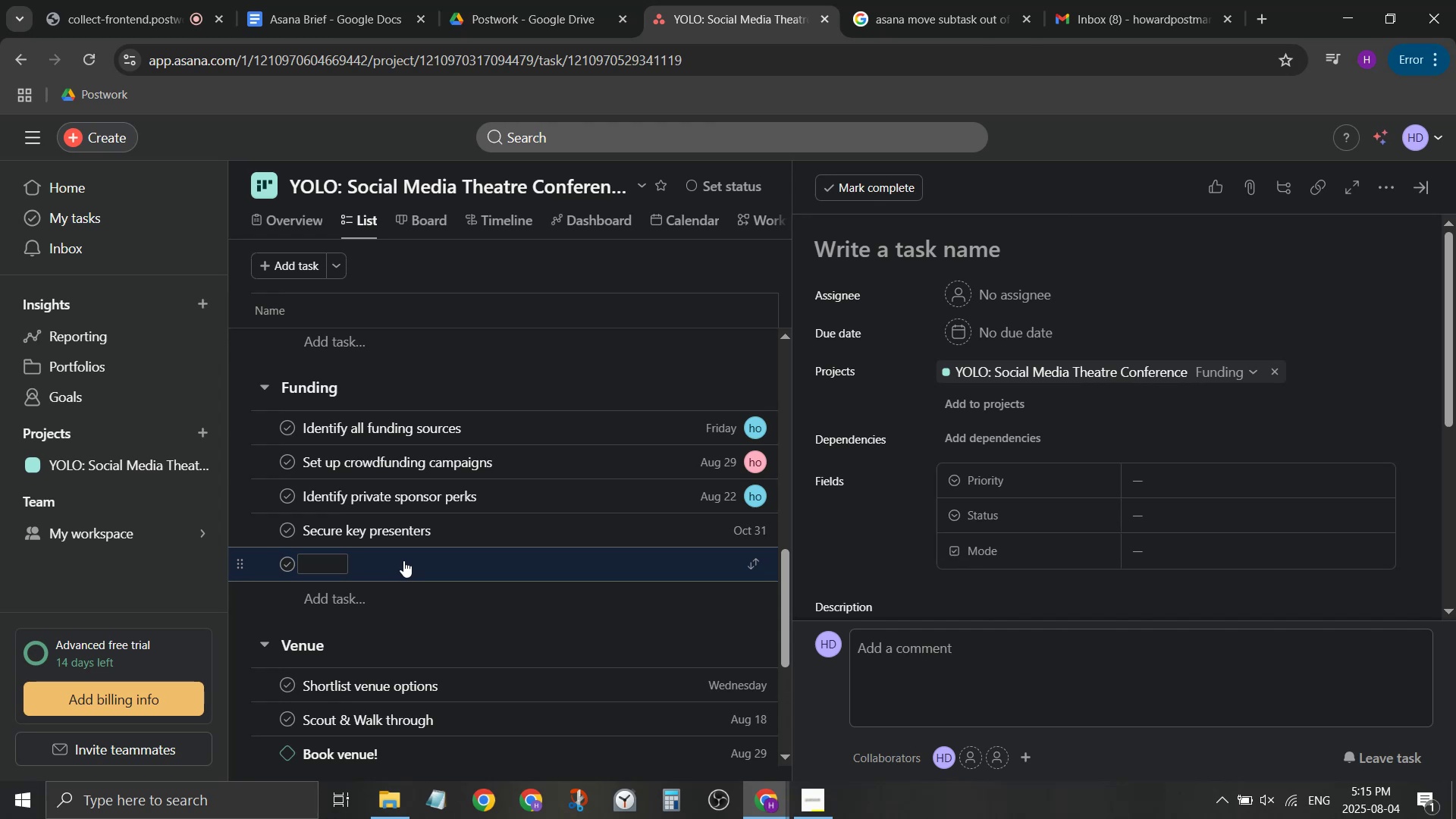 
wait(12.79)
 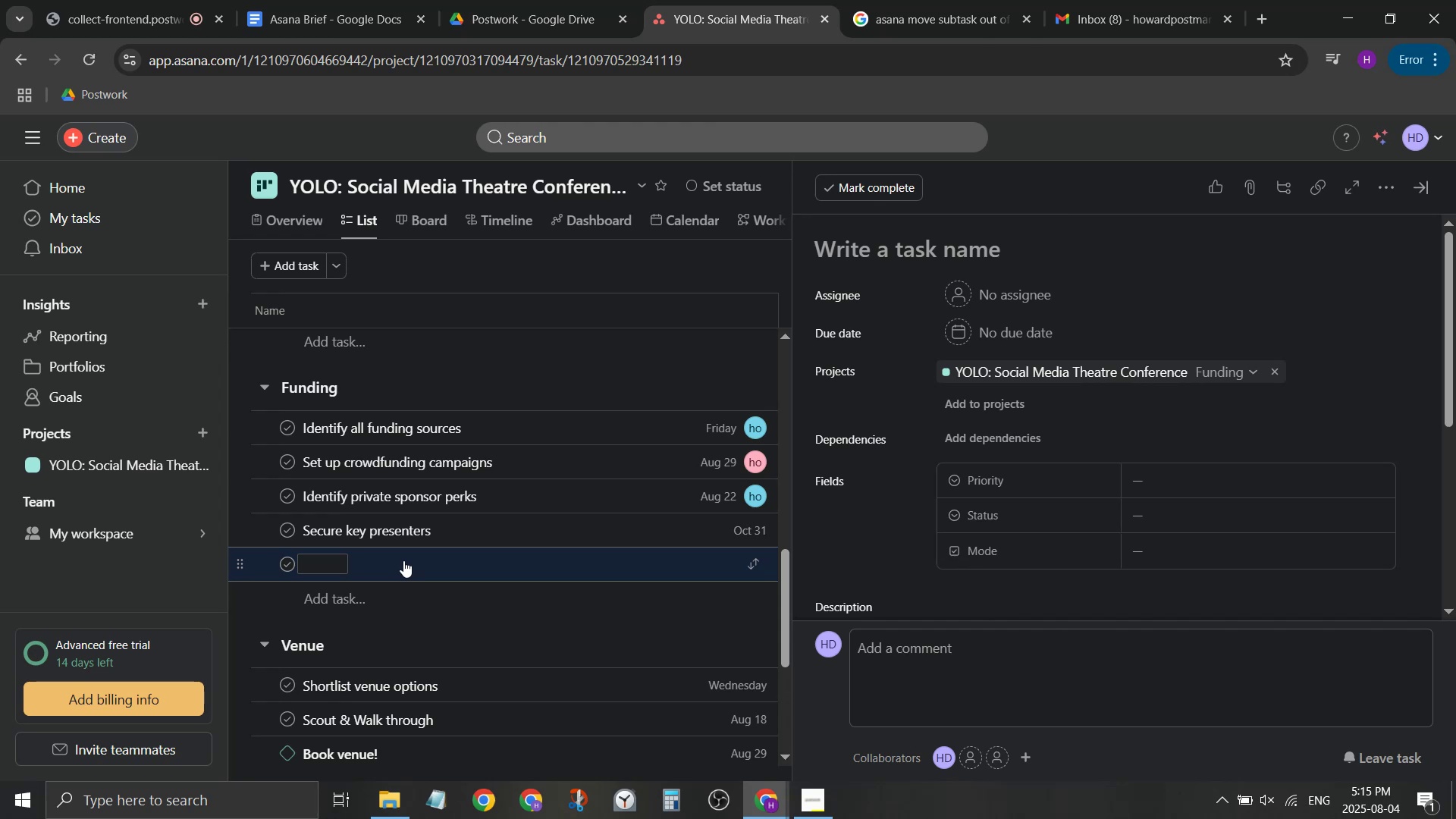 
left_click([338, 0])
 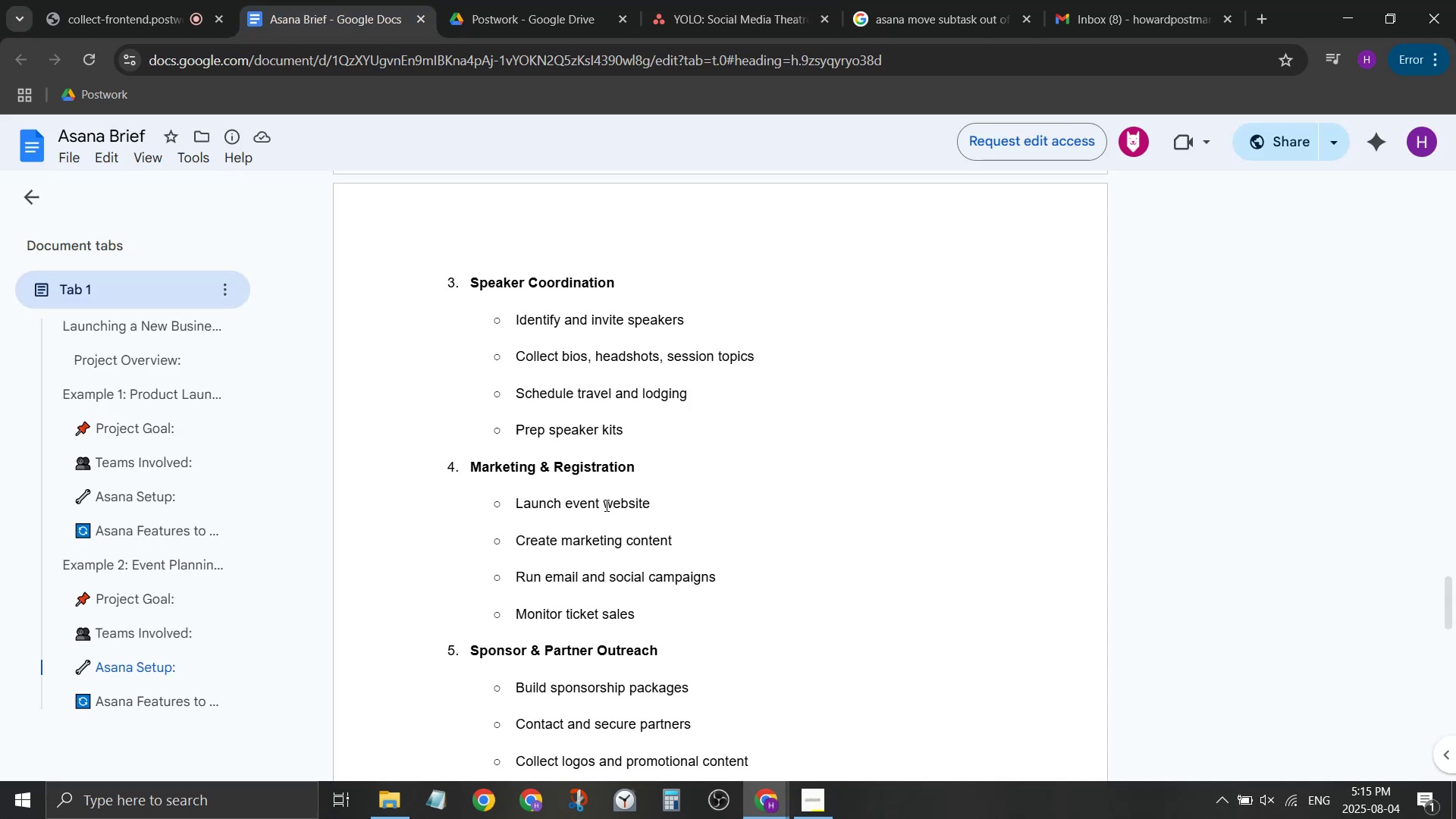 
scroll: coordinate [610, 501], scroll_direction: down, amount: 1.0
 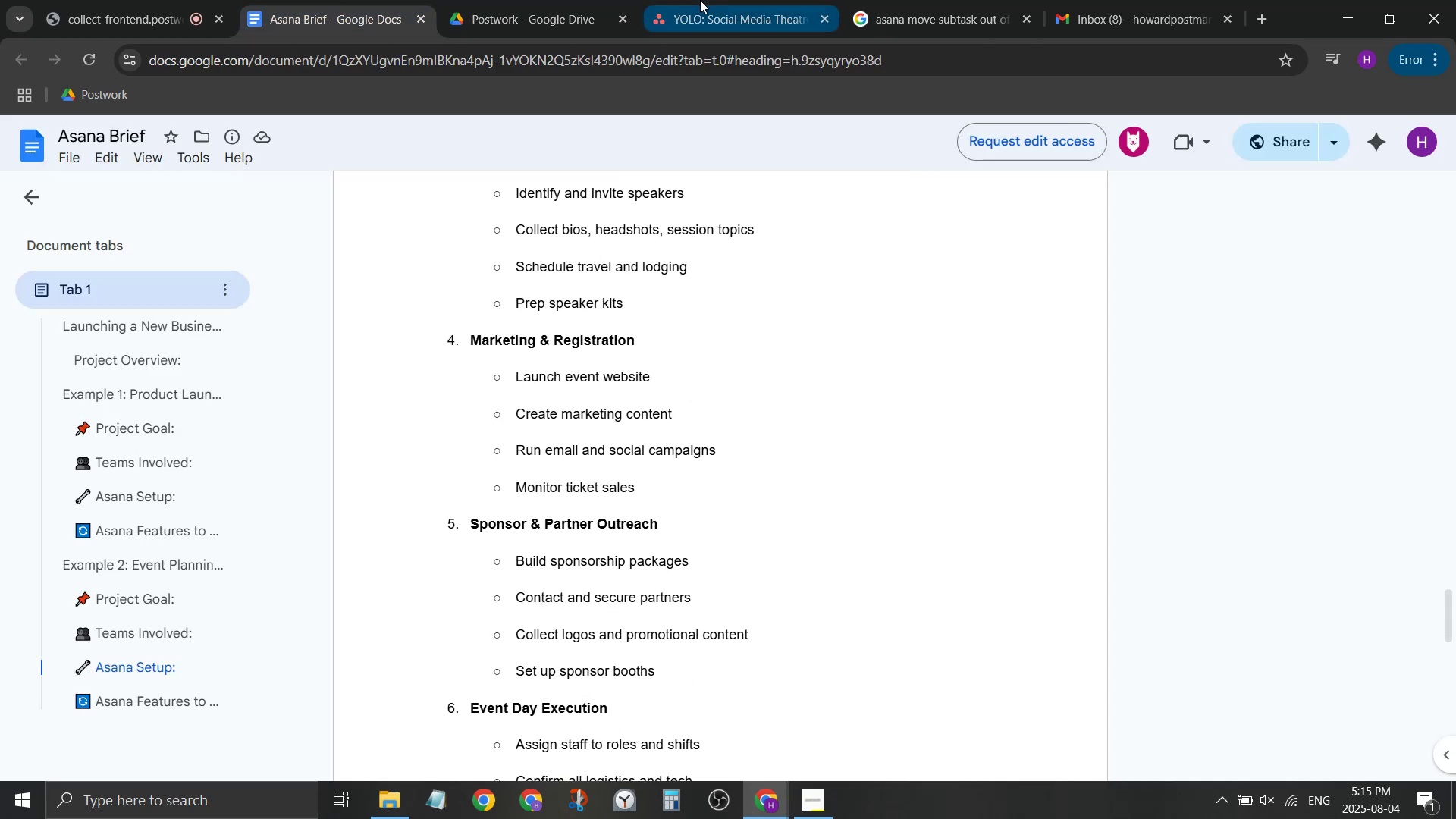 
mouse_move([697, 43])
 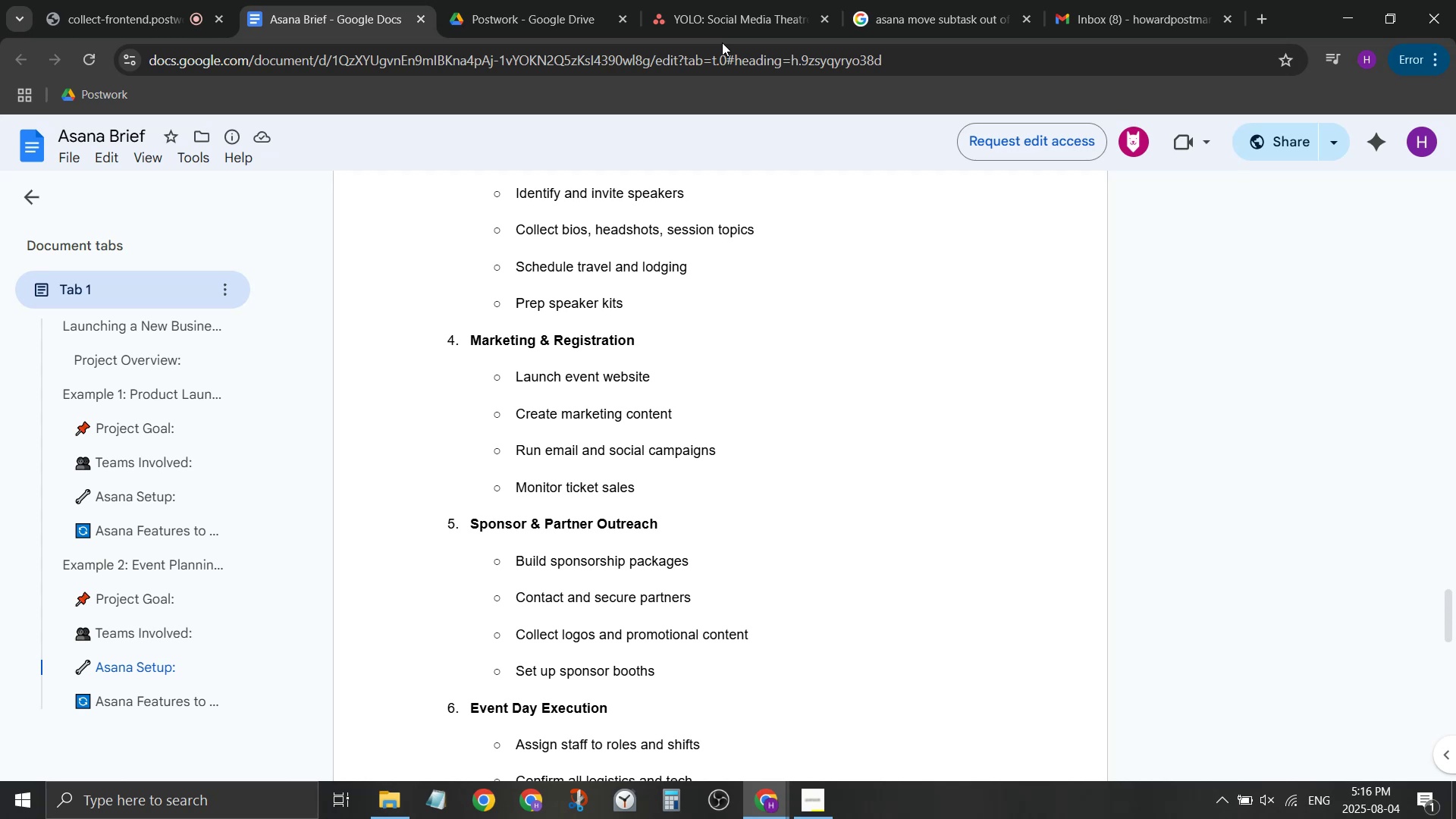 
wait(47.88)
 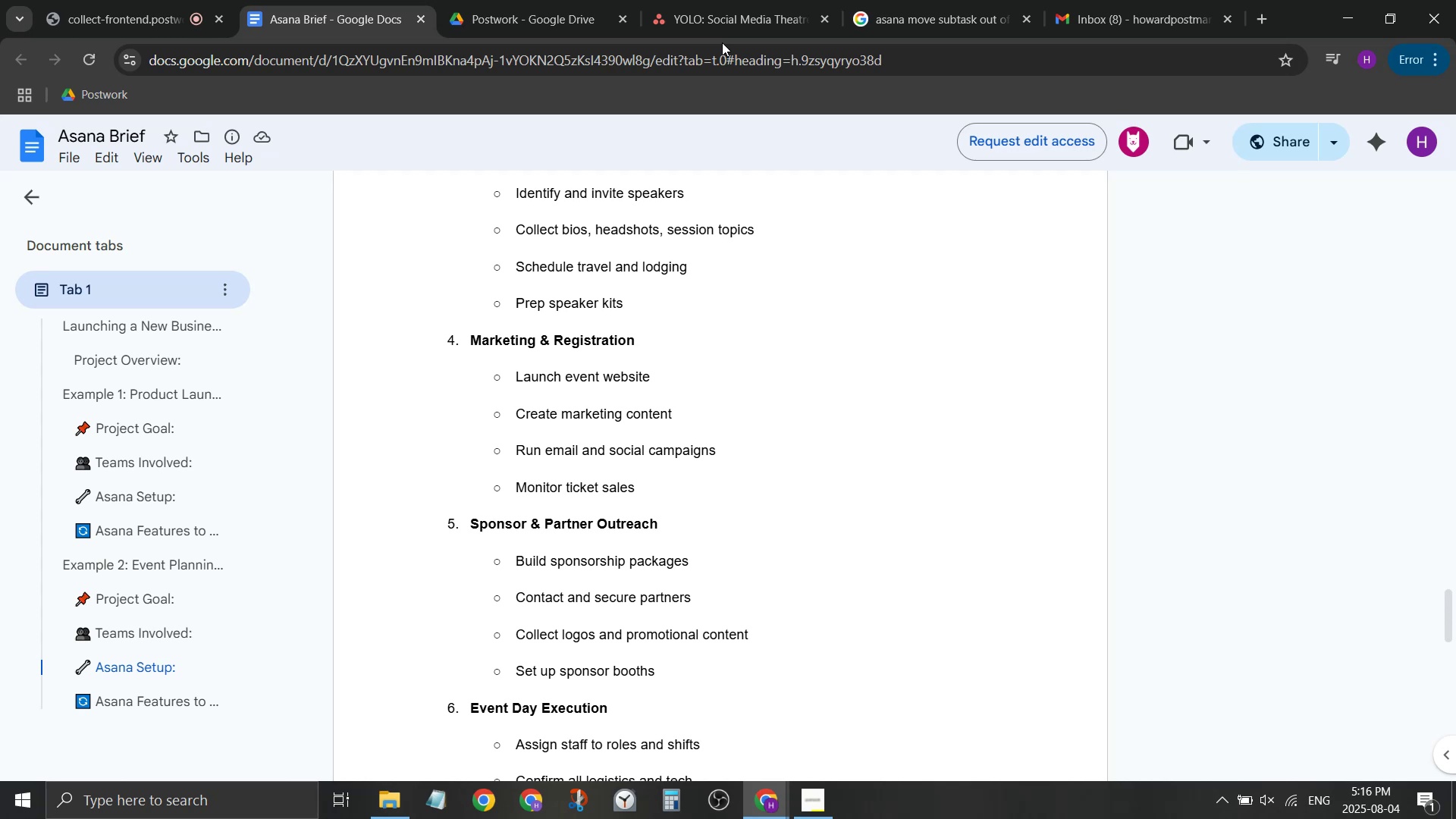 
mouse_move([542, 6])
 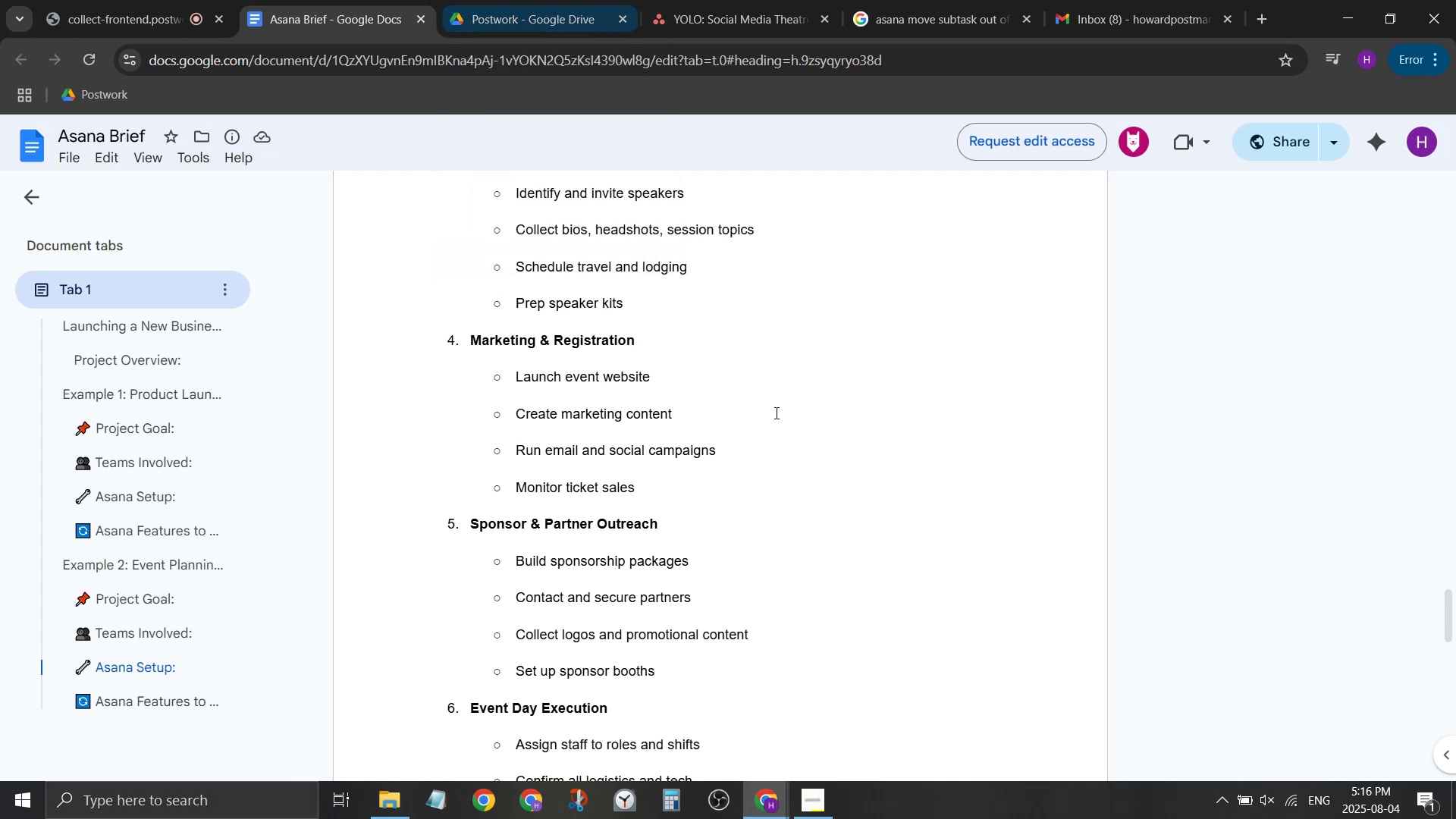 
scroll: coordinate [774, 446], scroll_direction: down, amount: 2.0
 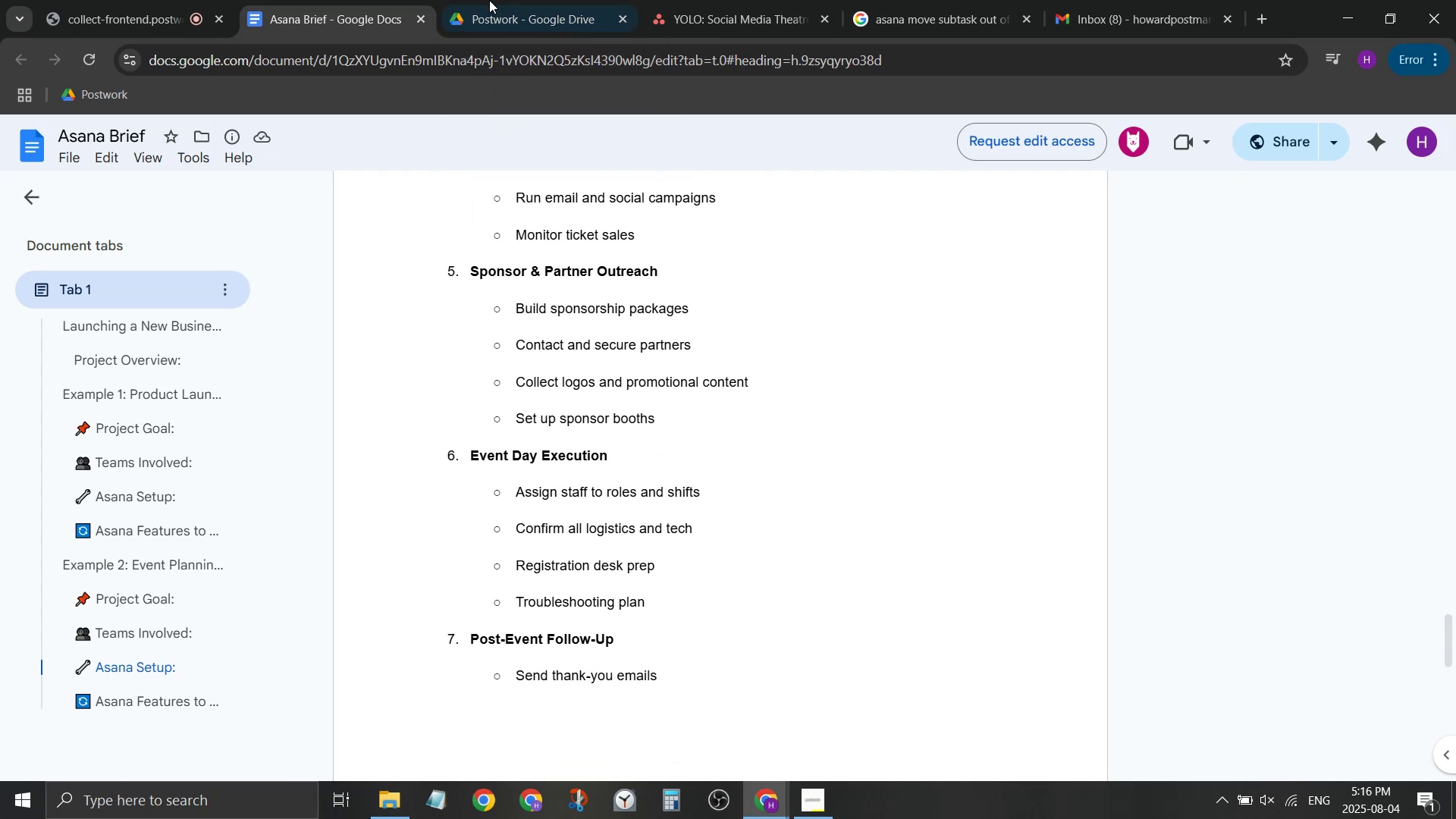 
left_click([502, 0])
 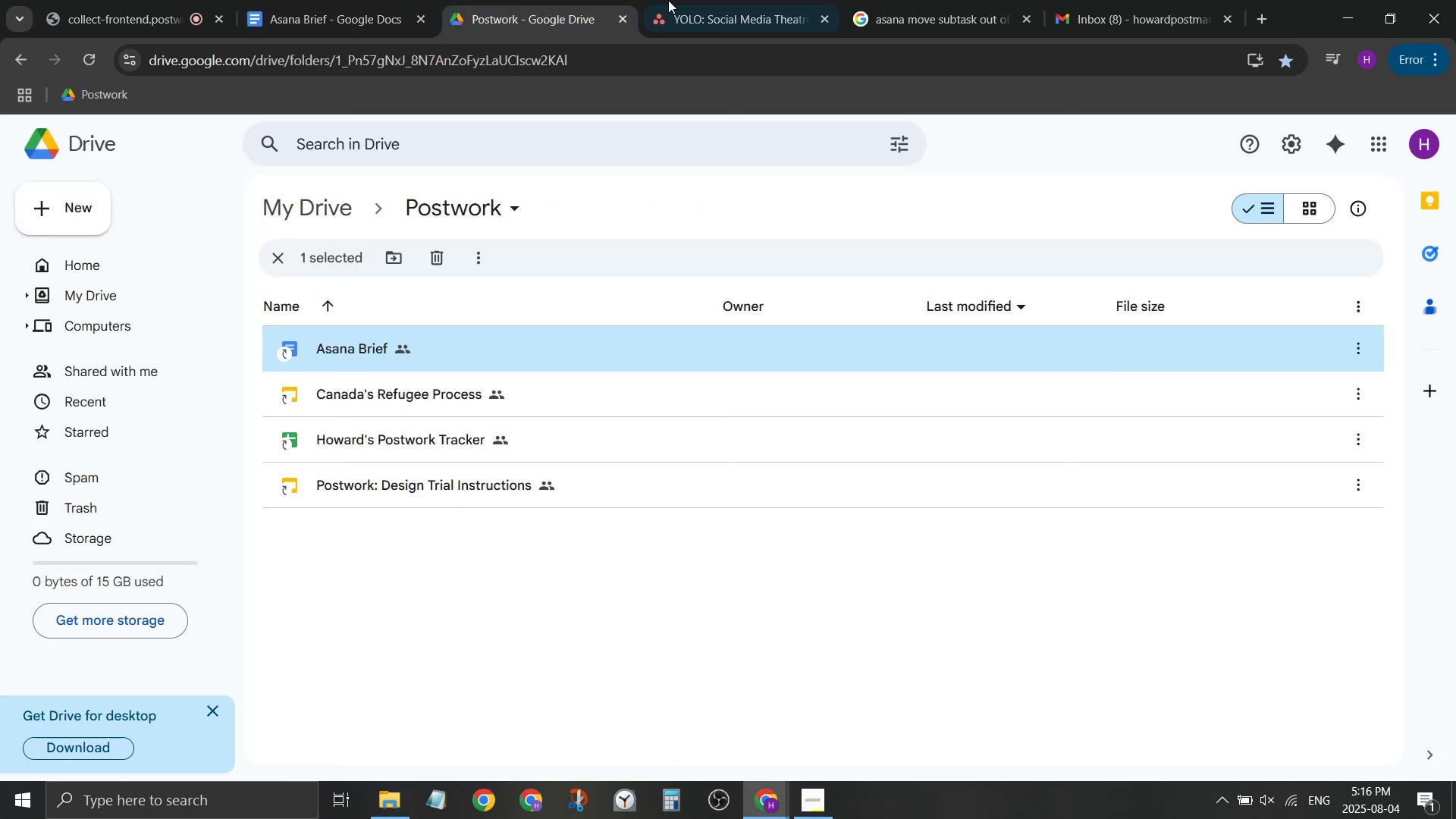 
left_click([676, 0])
 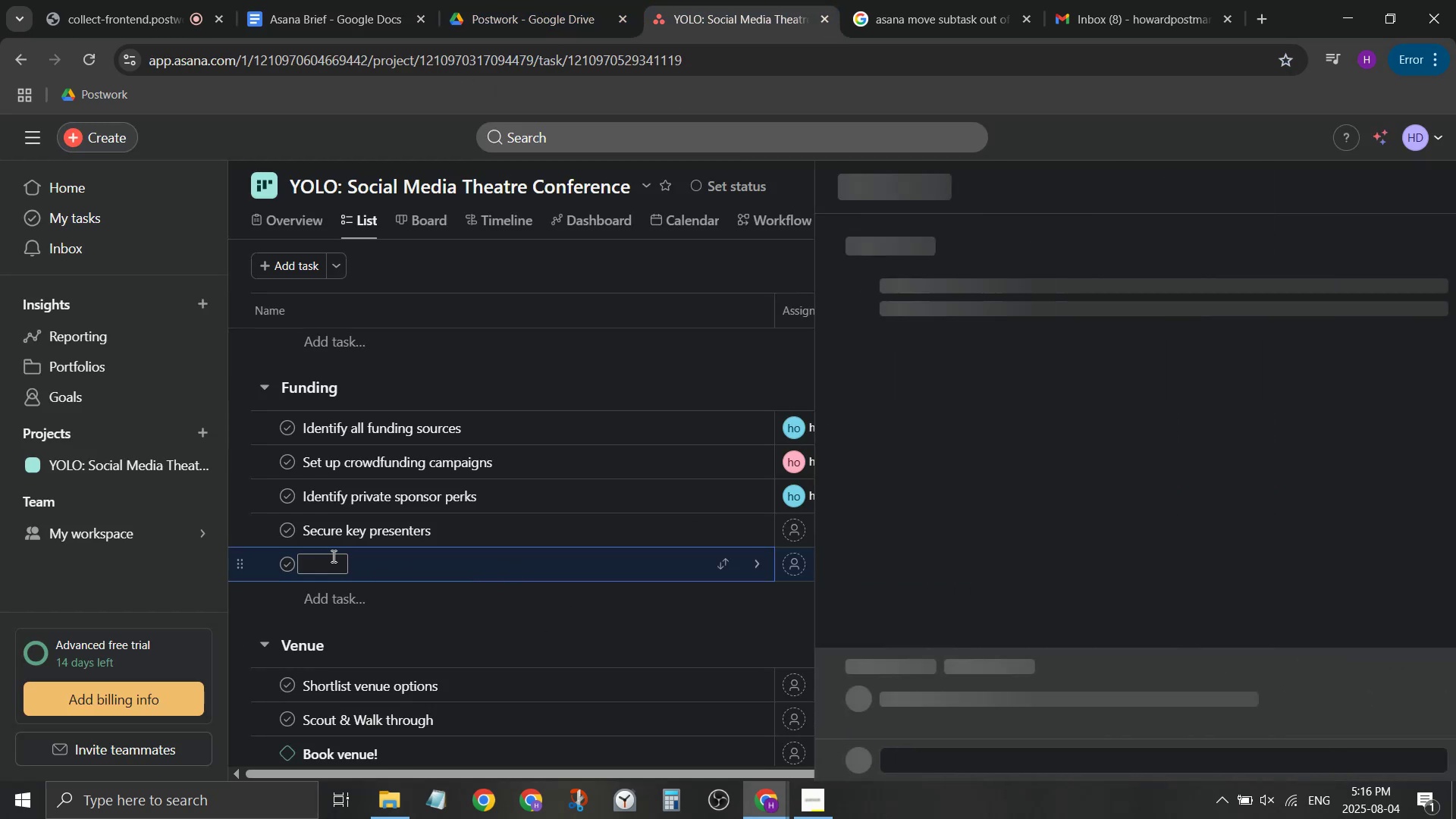 
left_click([331, 559])
 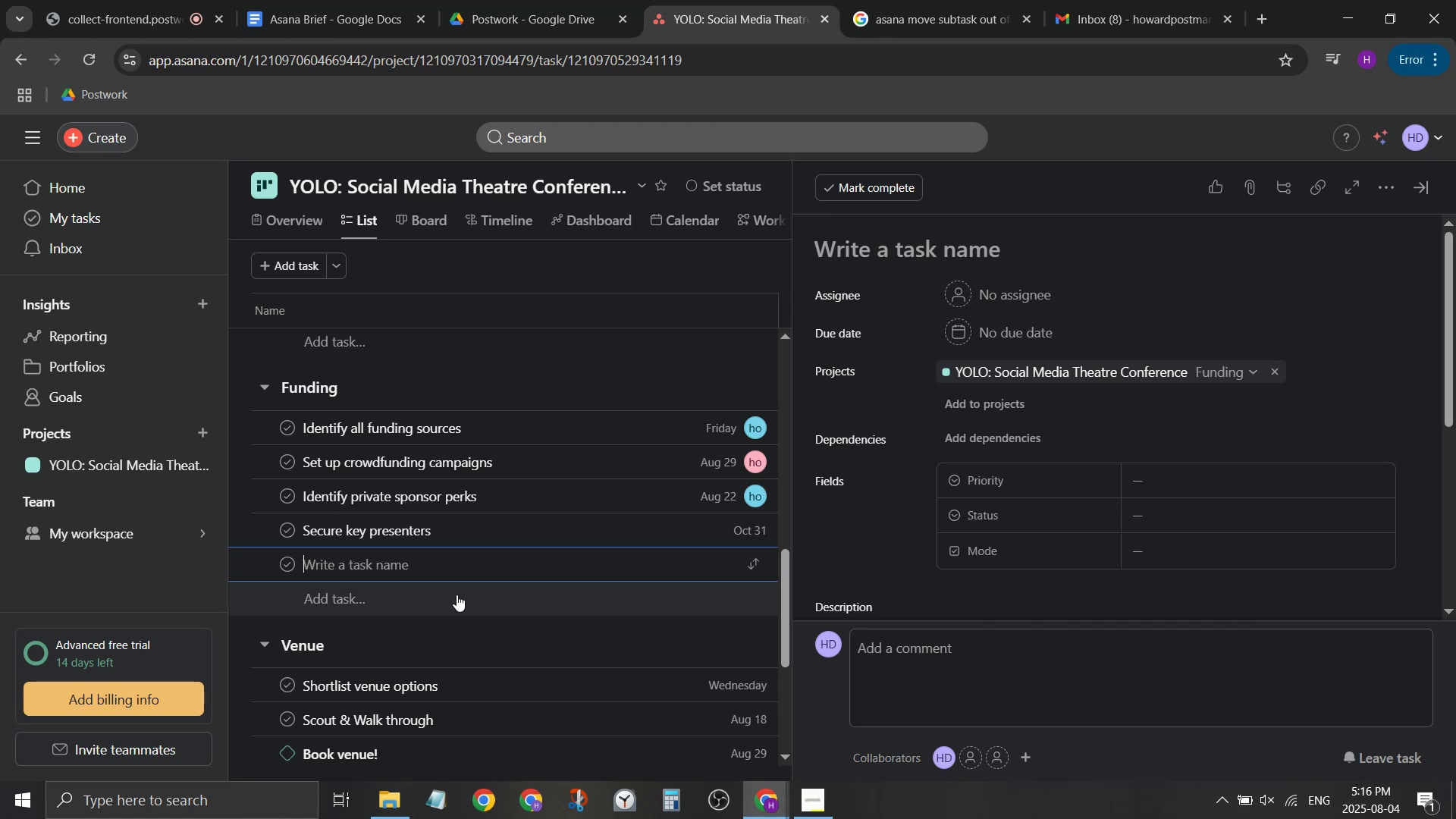 
wait(9.51)
 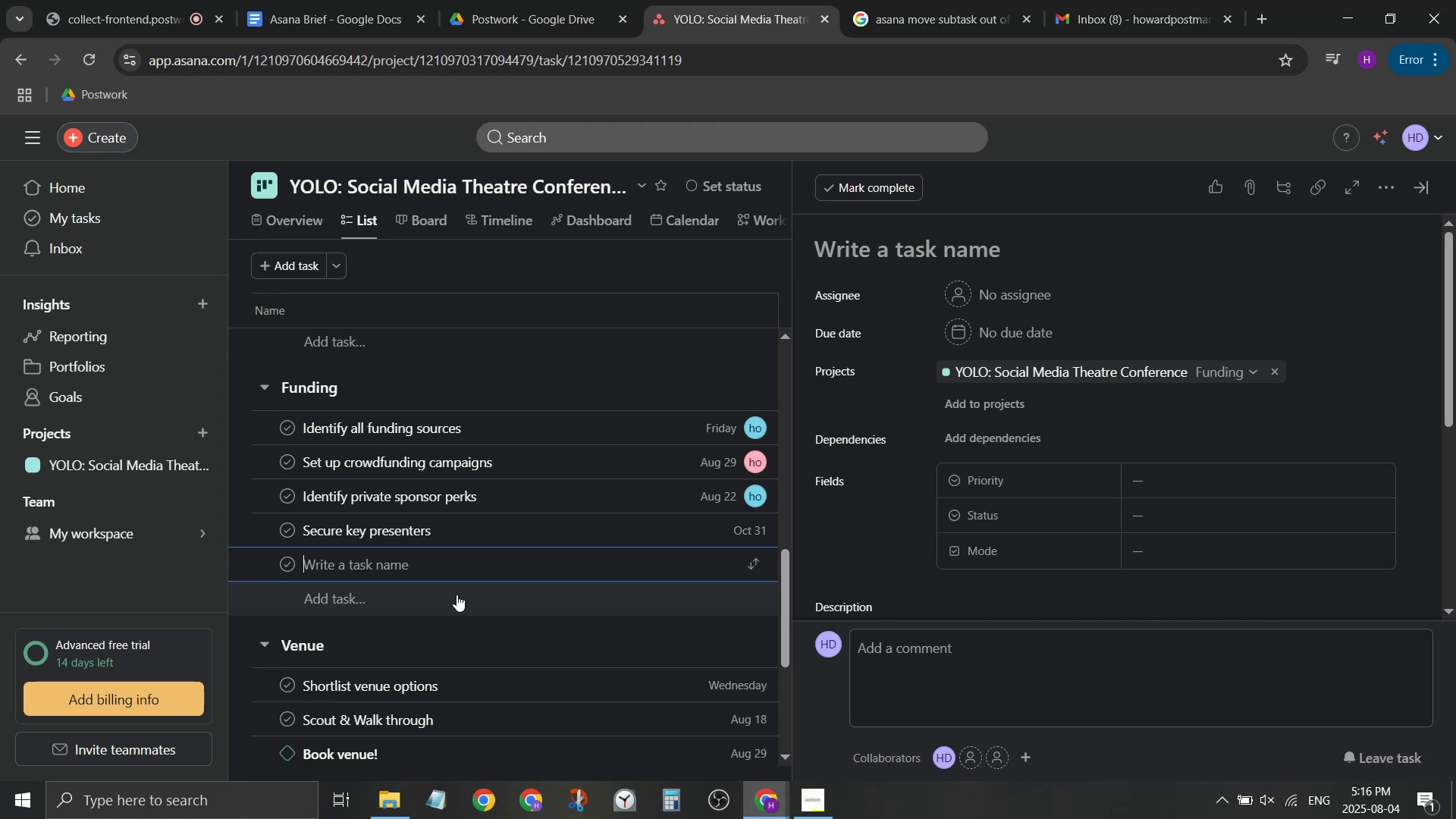 
scroll: coordinate [1107, 455], scroll_direction: down, amount: 5.0
 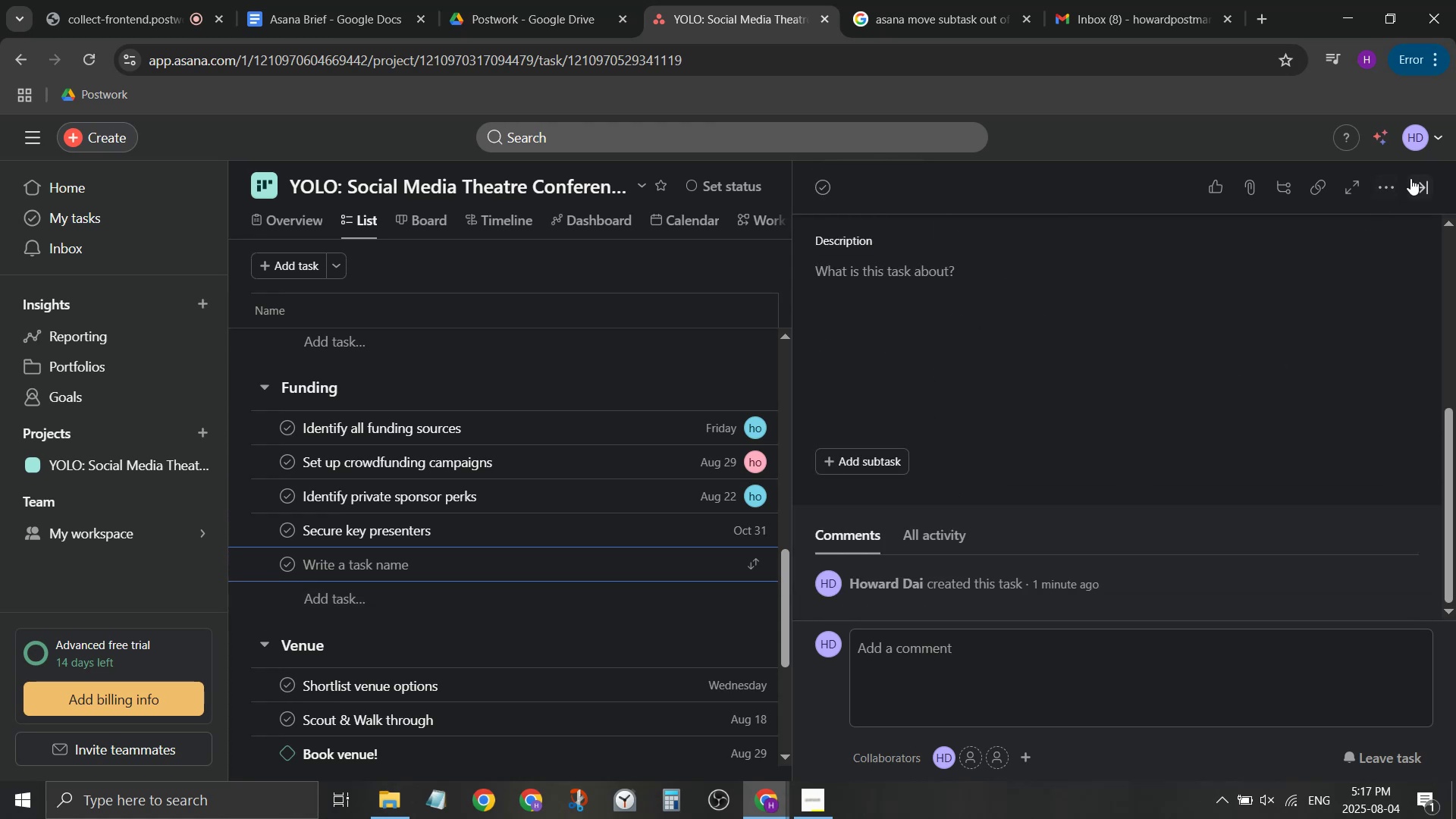 
left_click([1415, 180])
 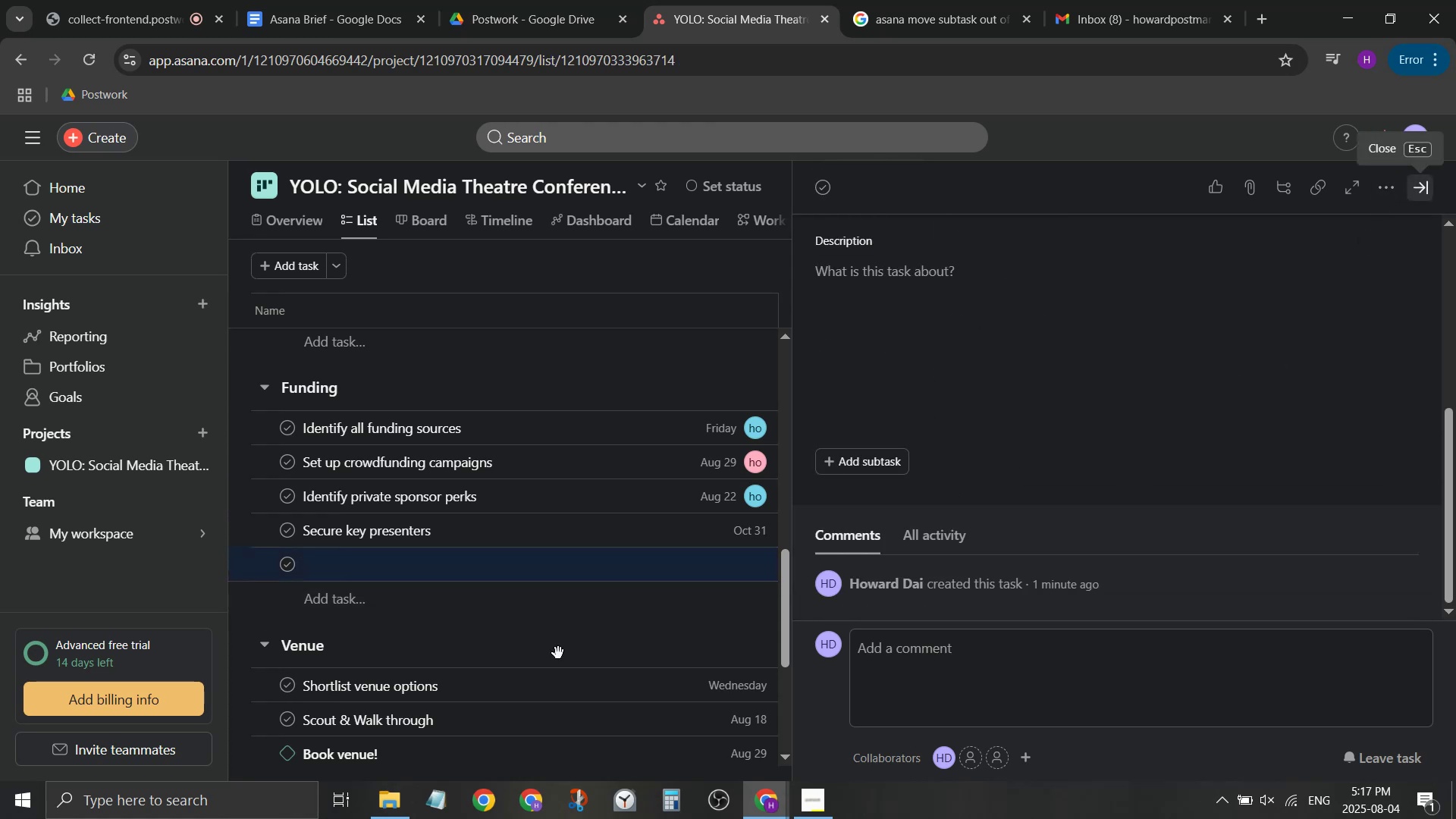 
scroll: coordinate [344, 670], scroll_direction: down, amount: 8.0
 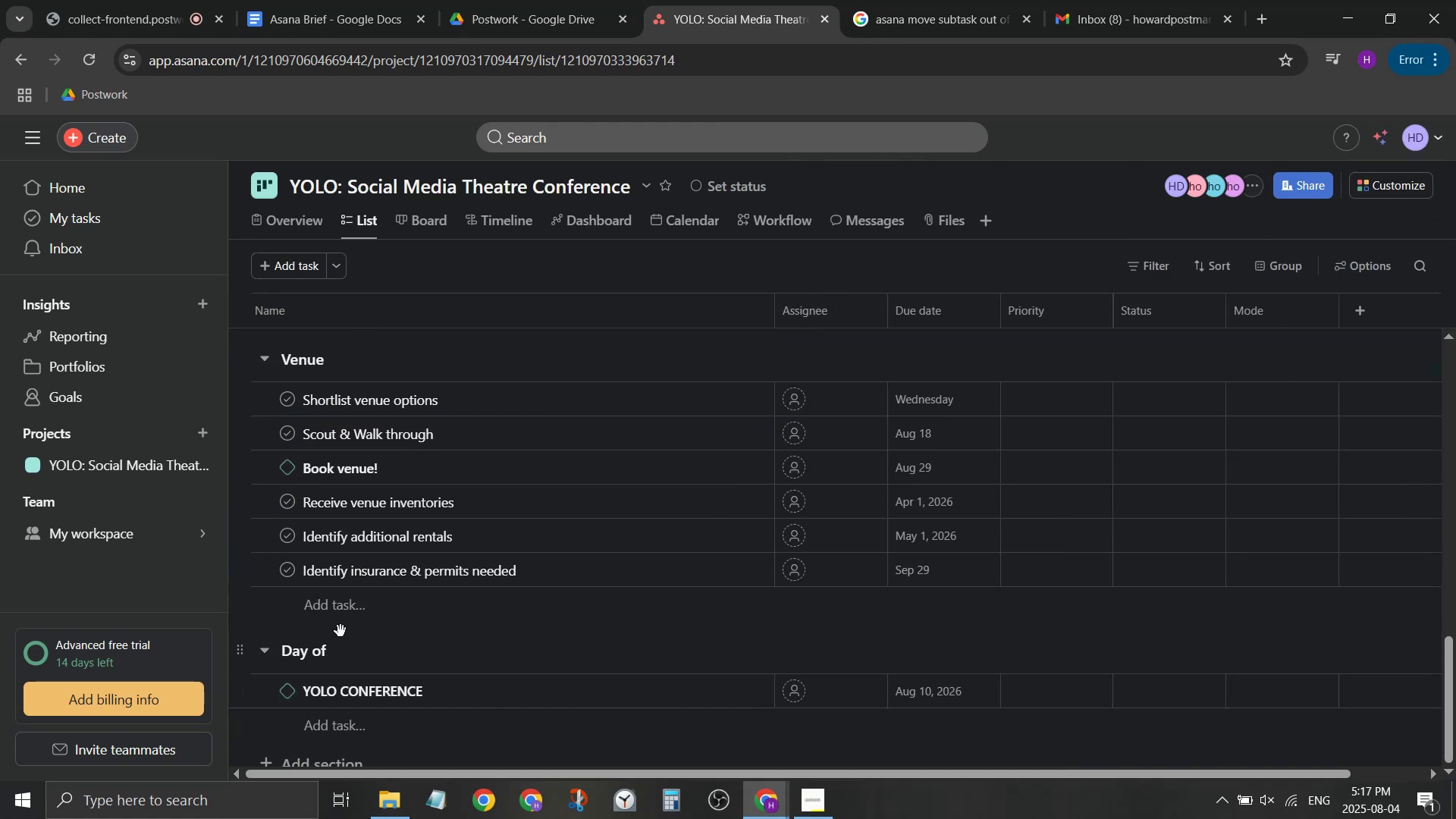 
left_click([337, 646])
 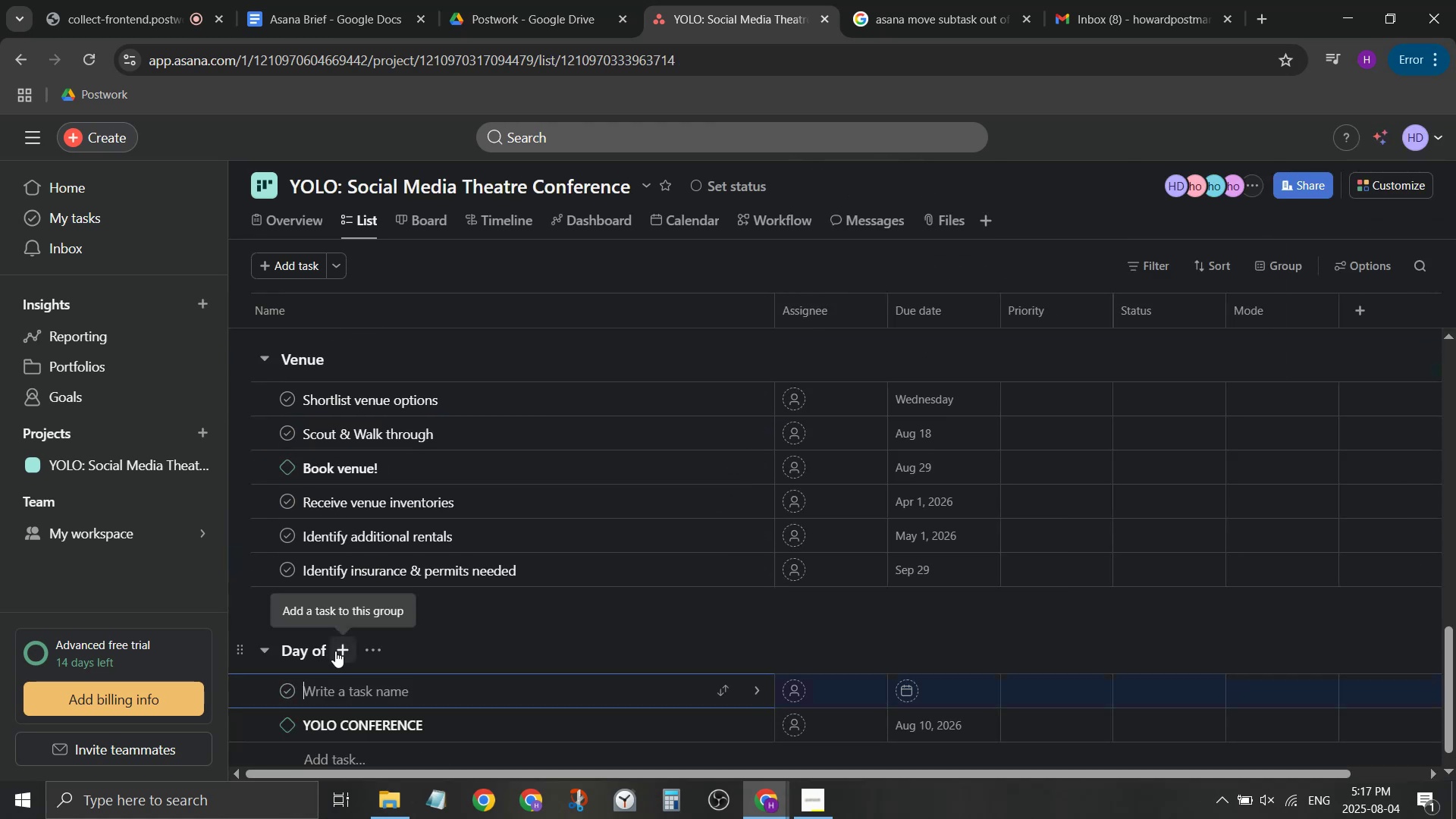 
left_click([326, 656])
 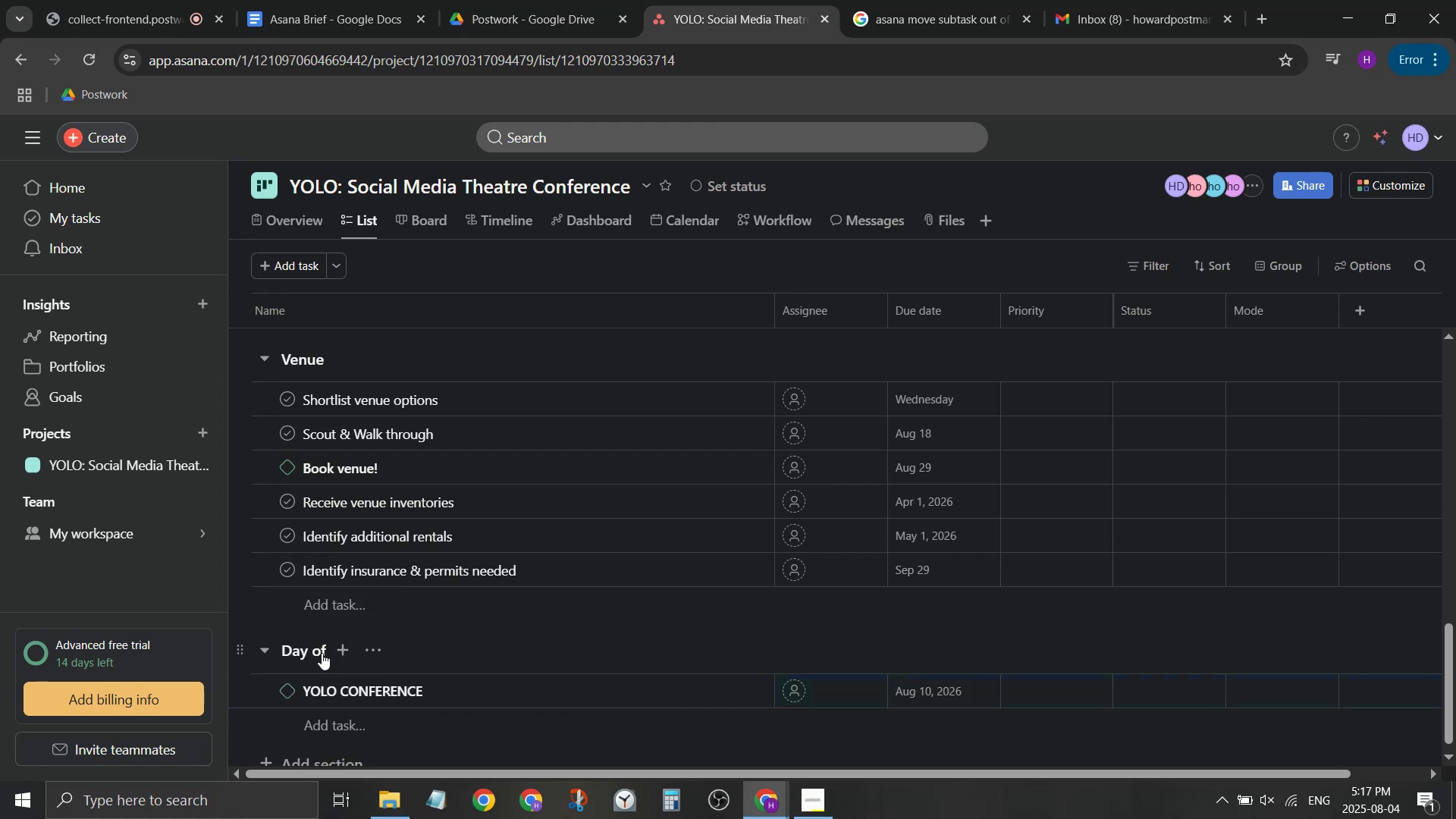 
left_click([322, 653])
 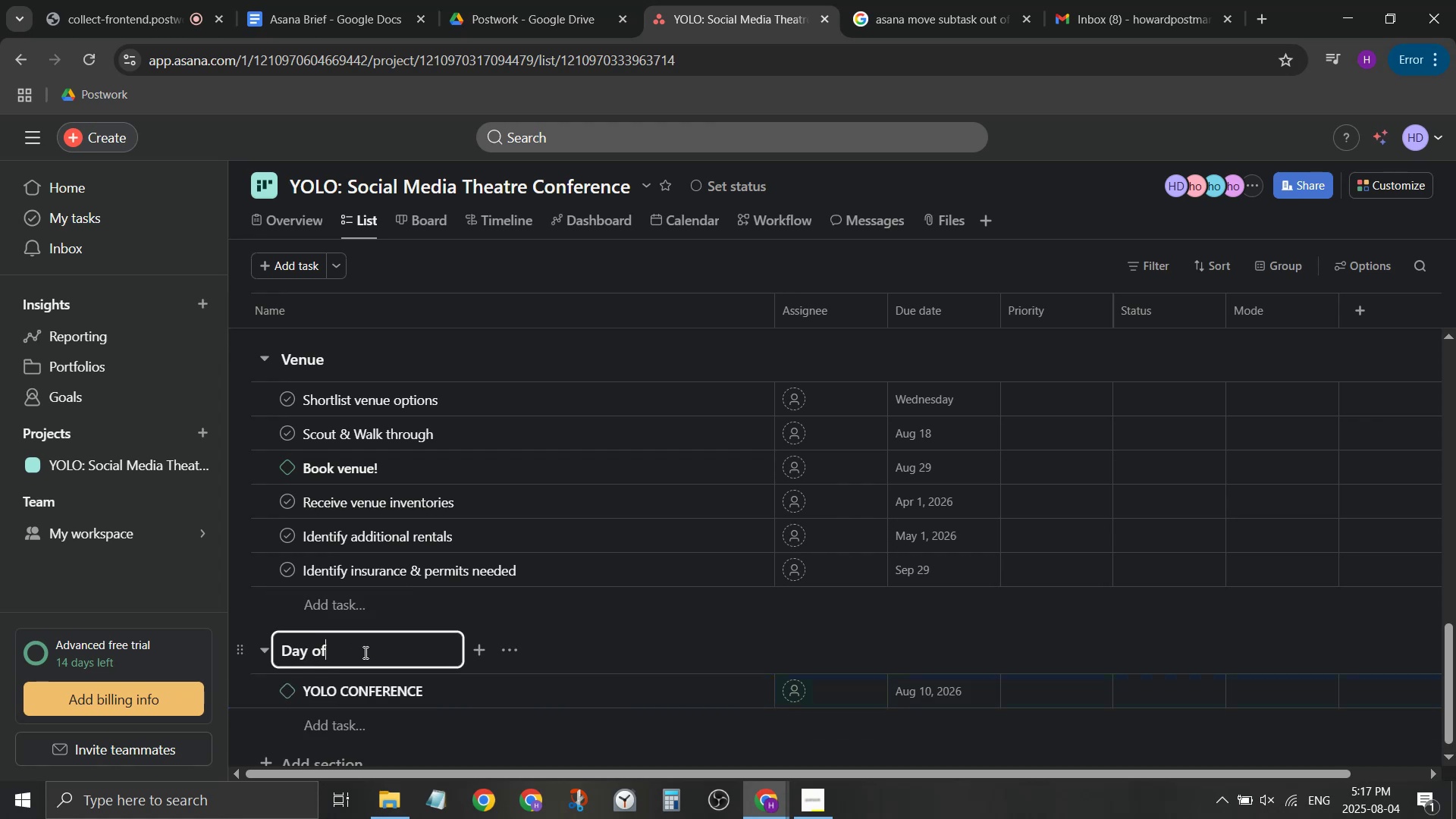 
type( Lo)
key(Backspace)
key(Backspace)
type(logstc)
key(Backspace)
key(Backspace)
type(tics)
 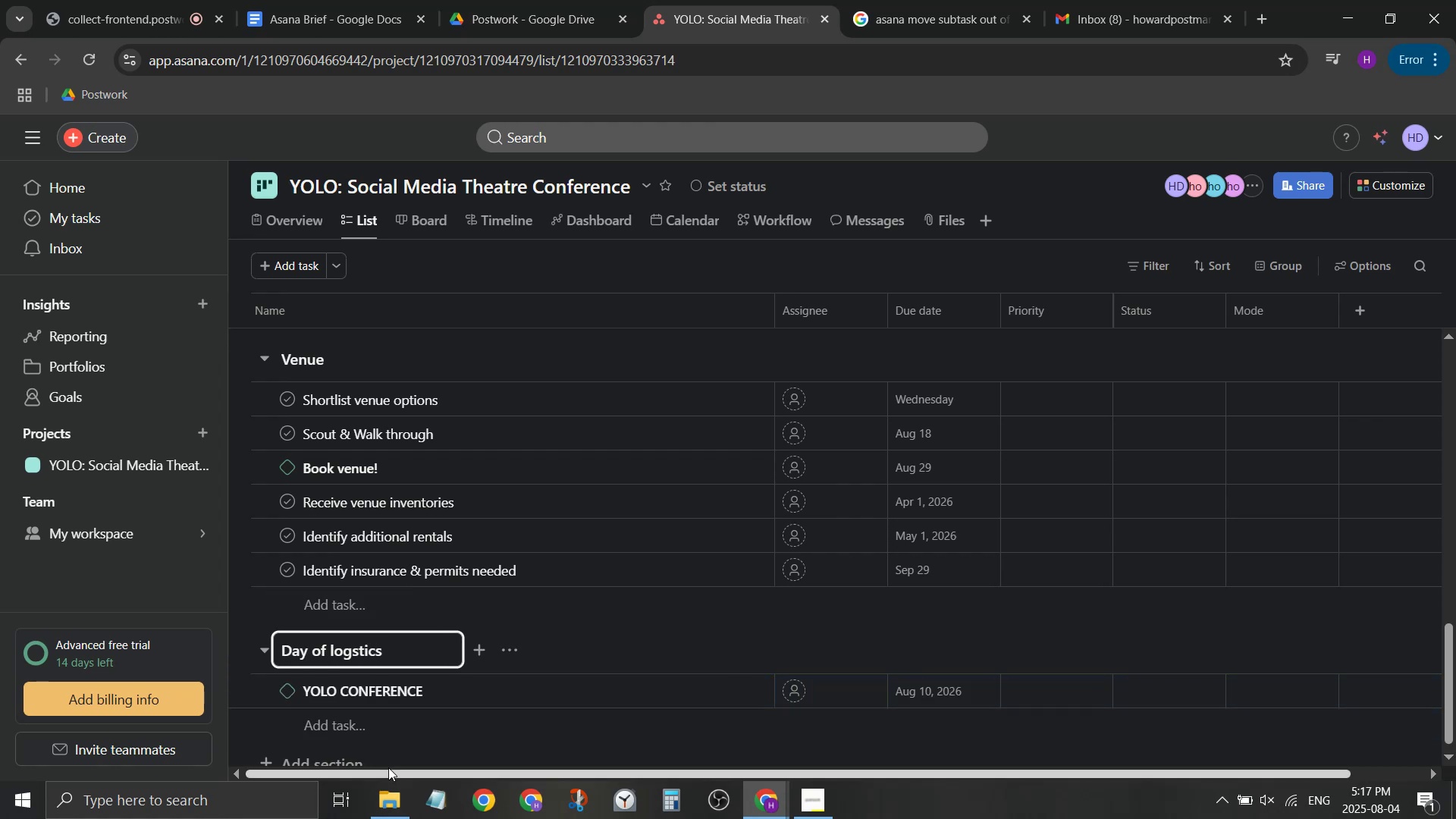 
left_click_drag(start_coordinate=[361, 722], to_coordinate=[357, 724])
 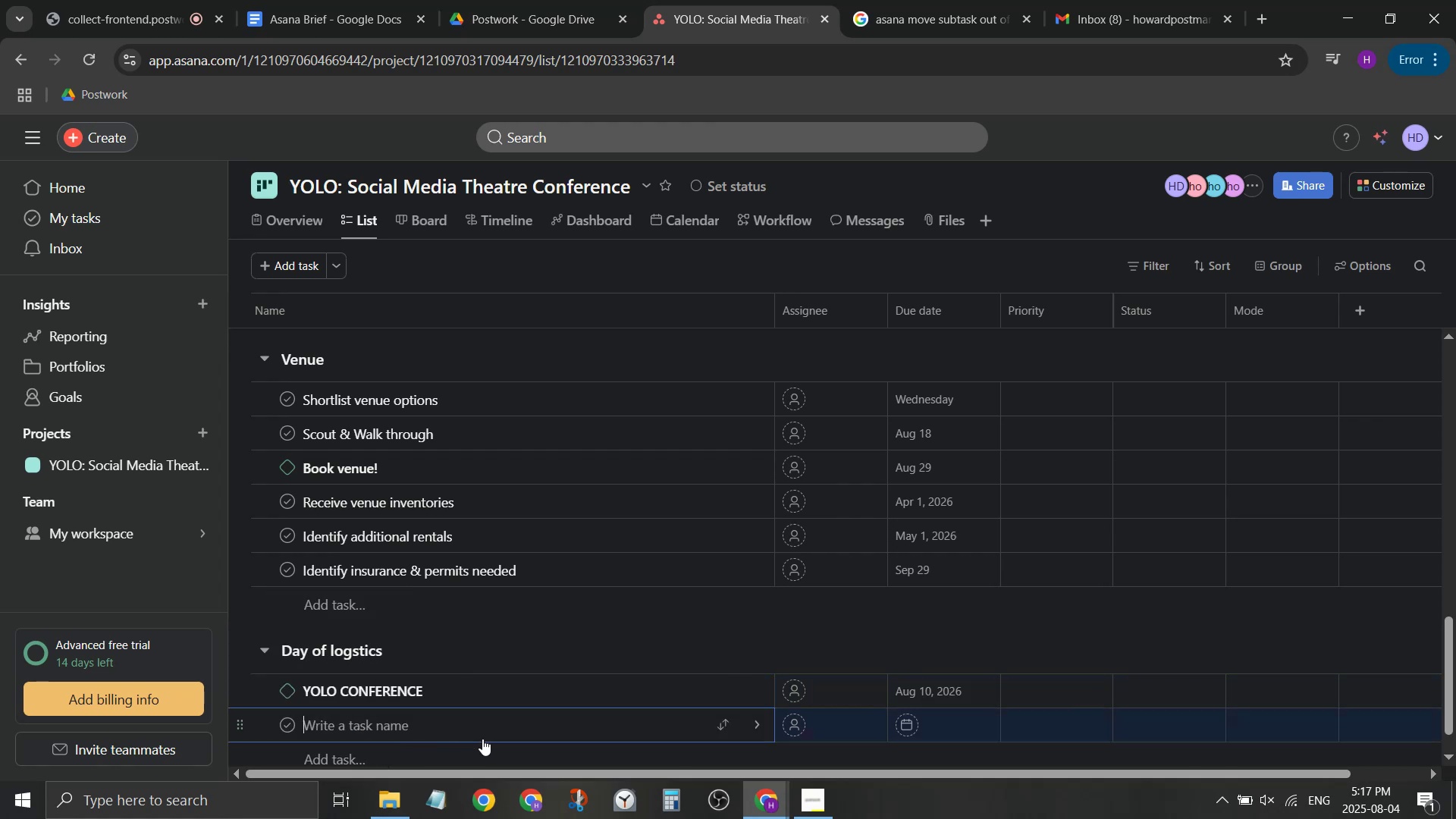 
wait(5.02)
 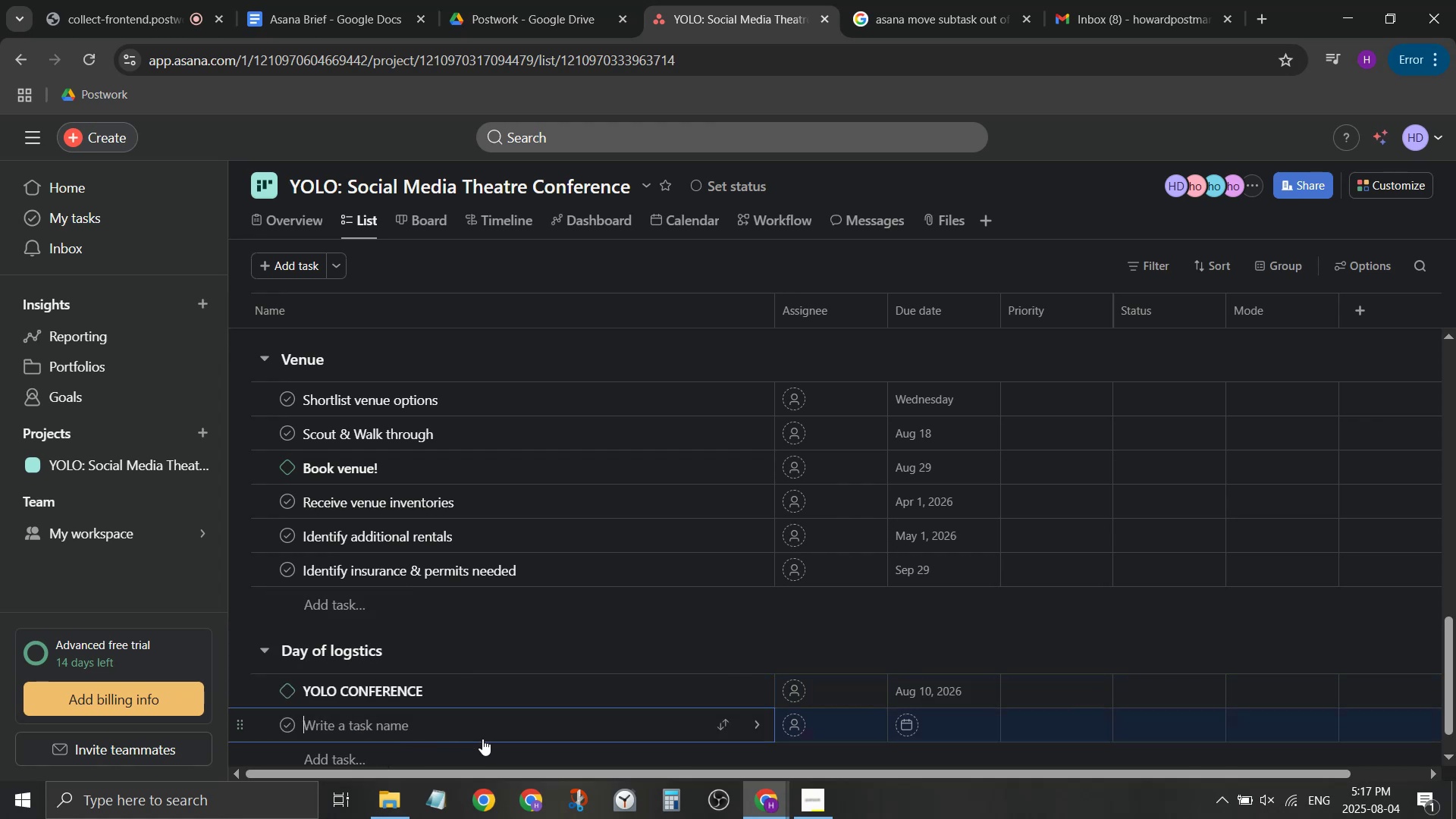 
key(Shift+ShiftLeft)
 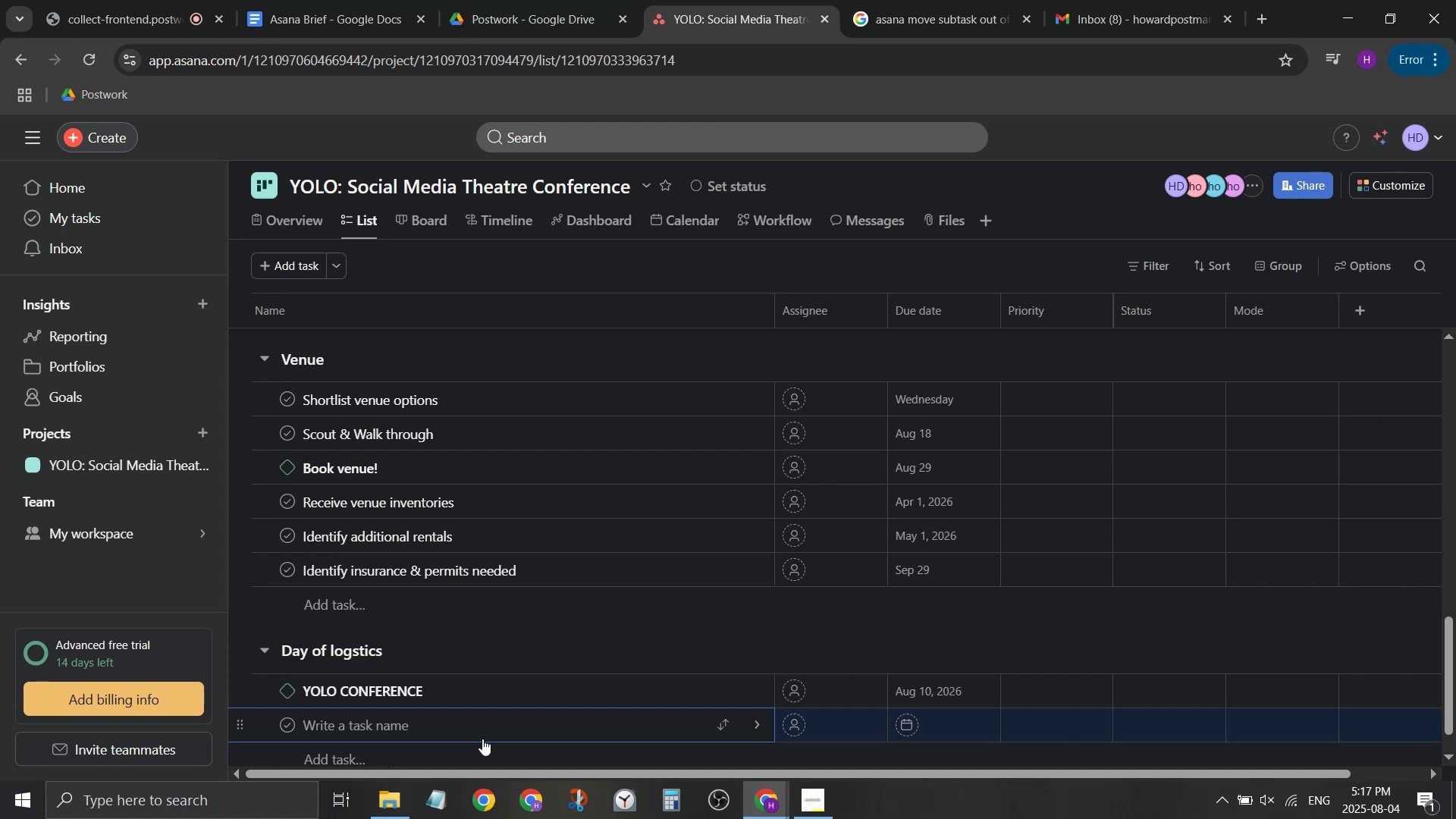 
key(Shift+I)
 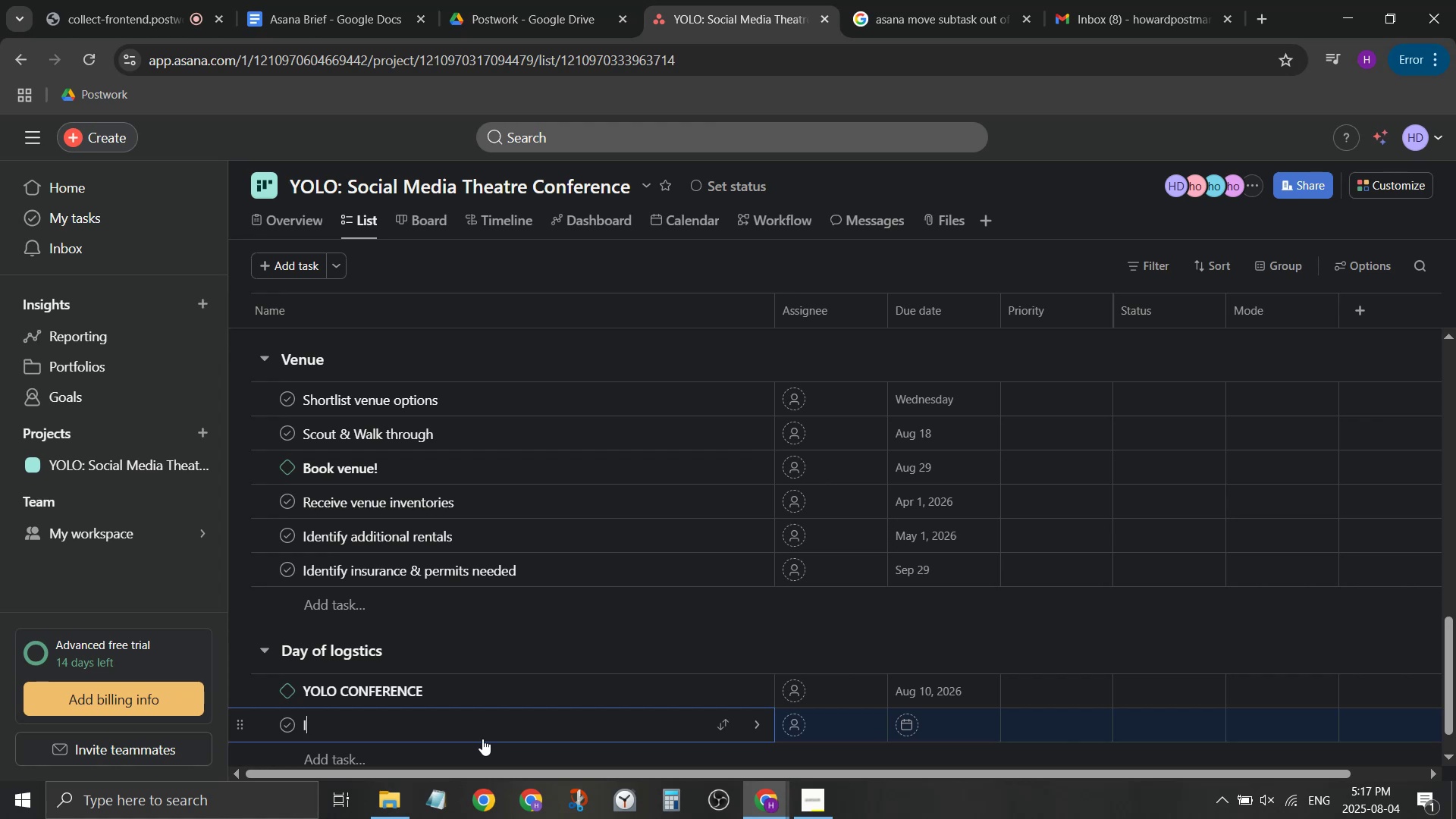 
key(Backspace)
 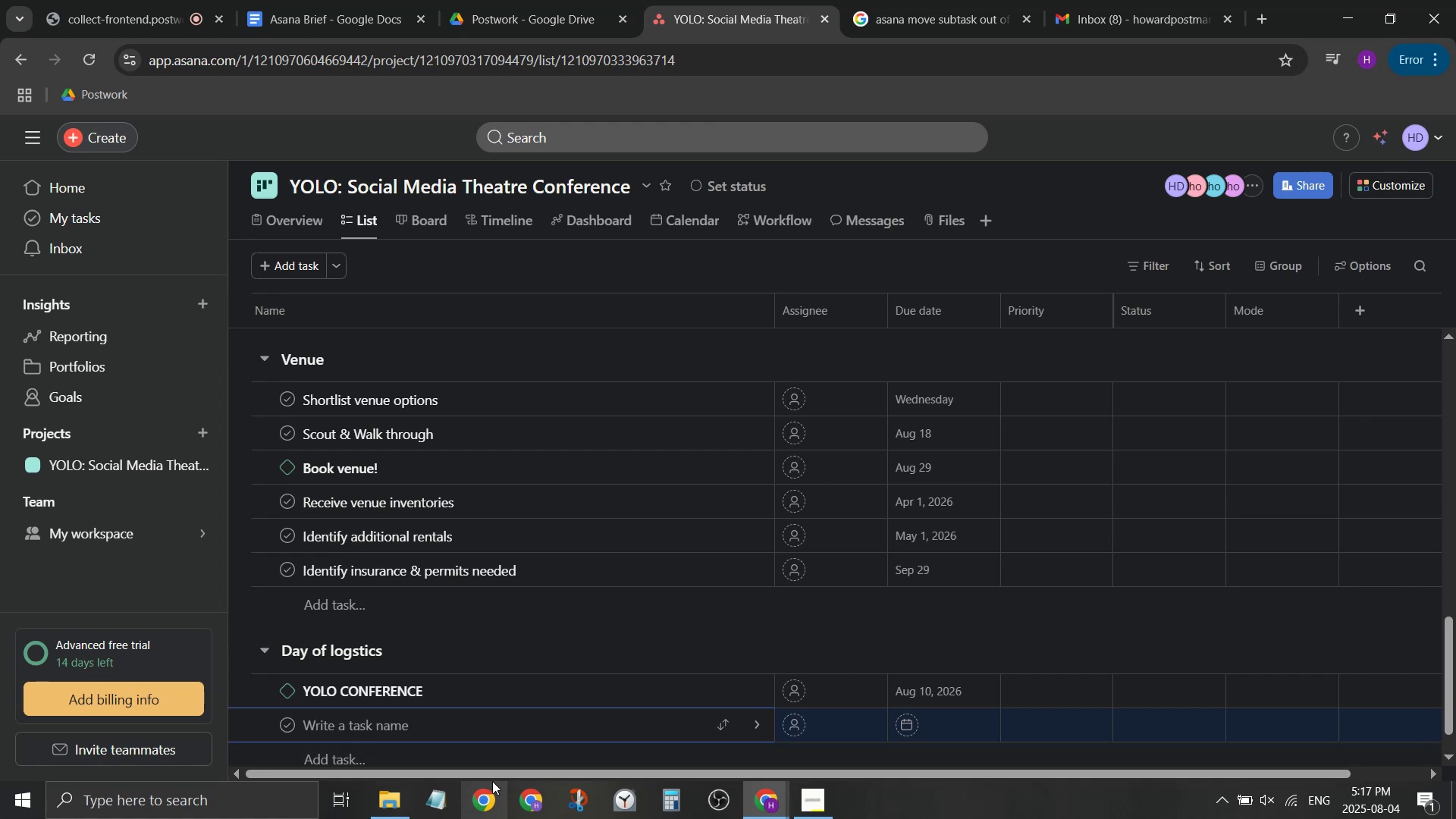 
type(Bk )
 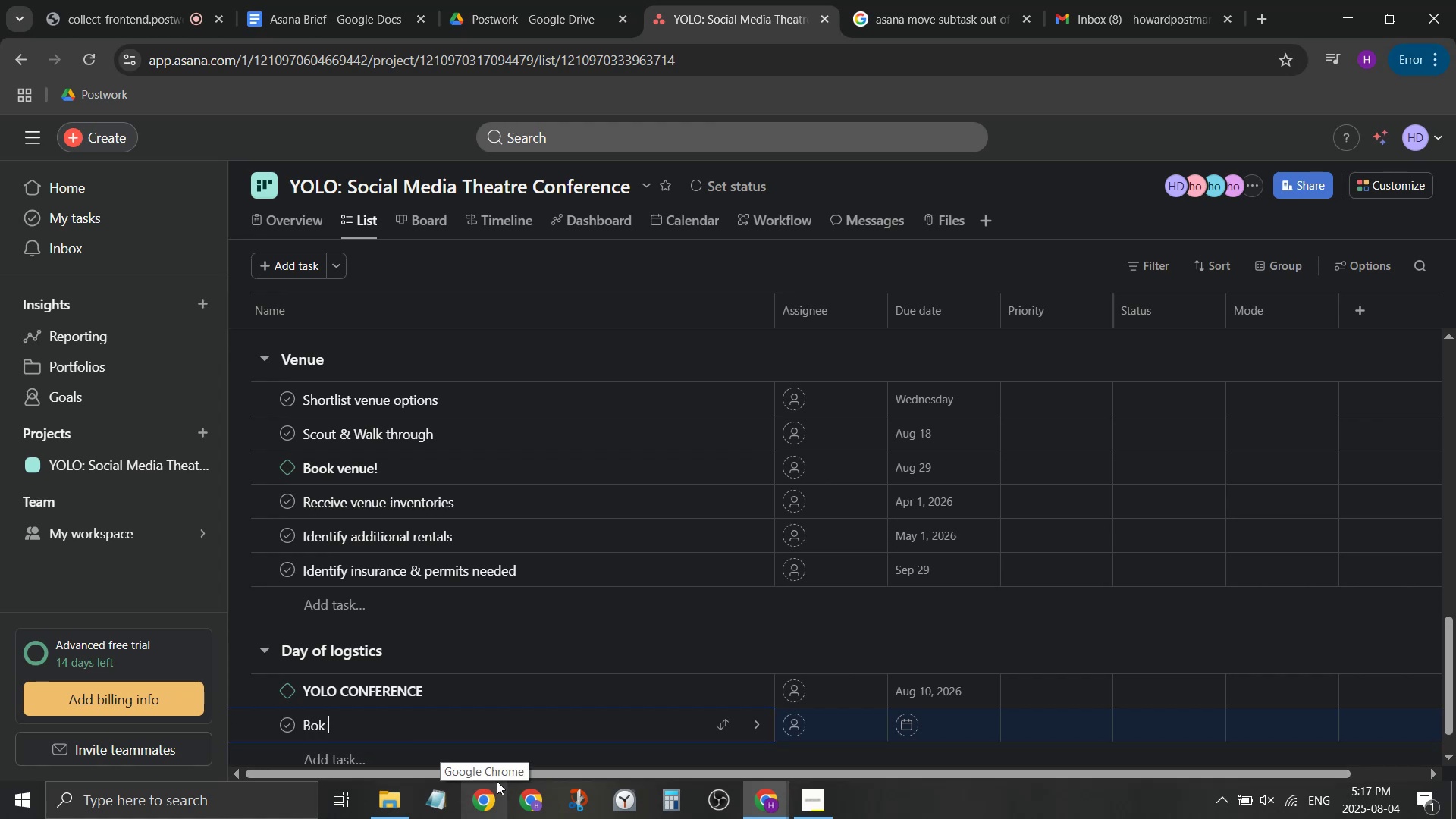 
hold_key(key=O, duration=0.31)
 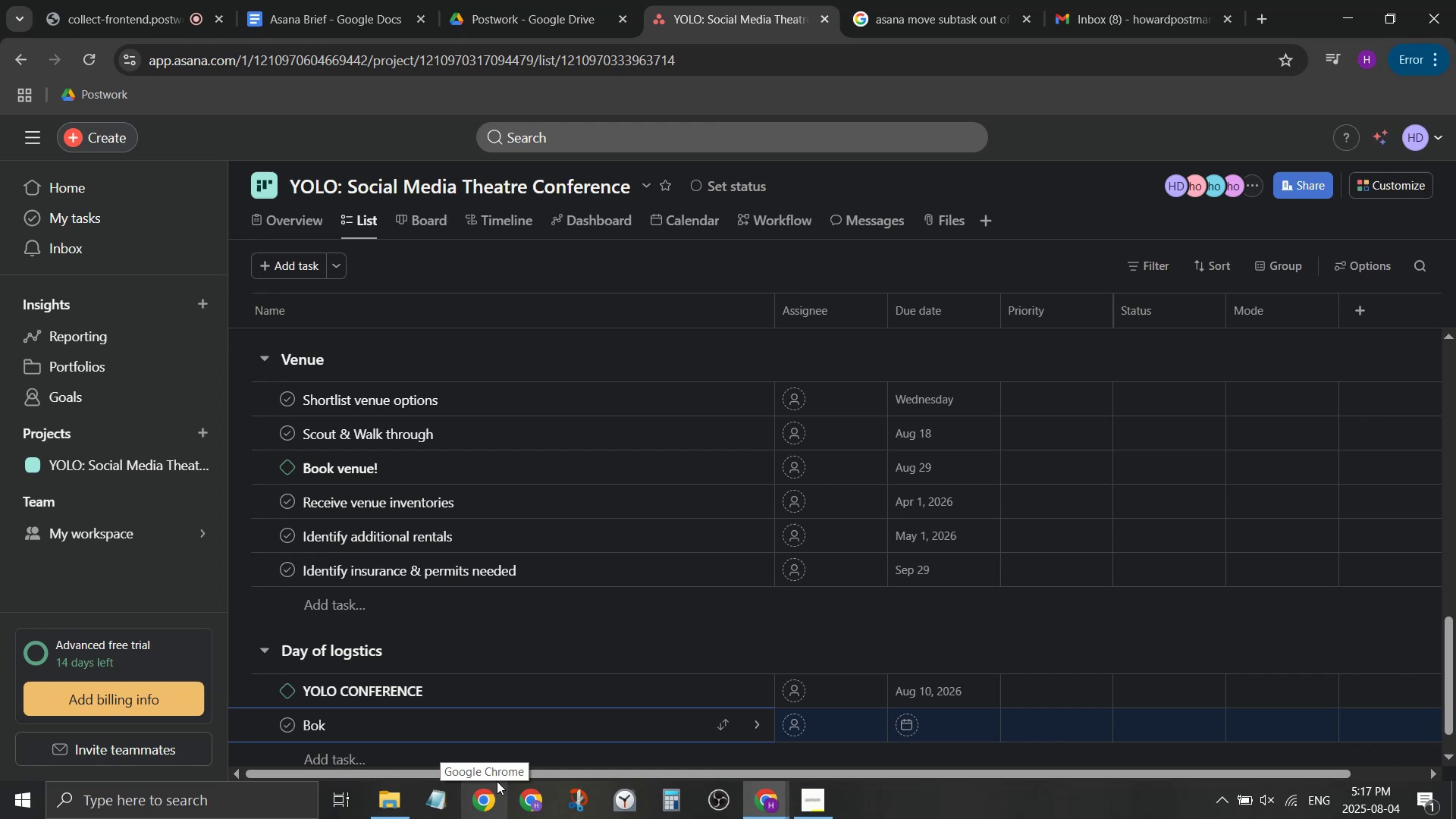 
key(Backspace)
 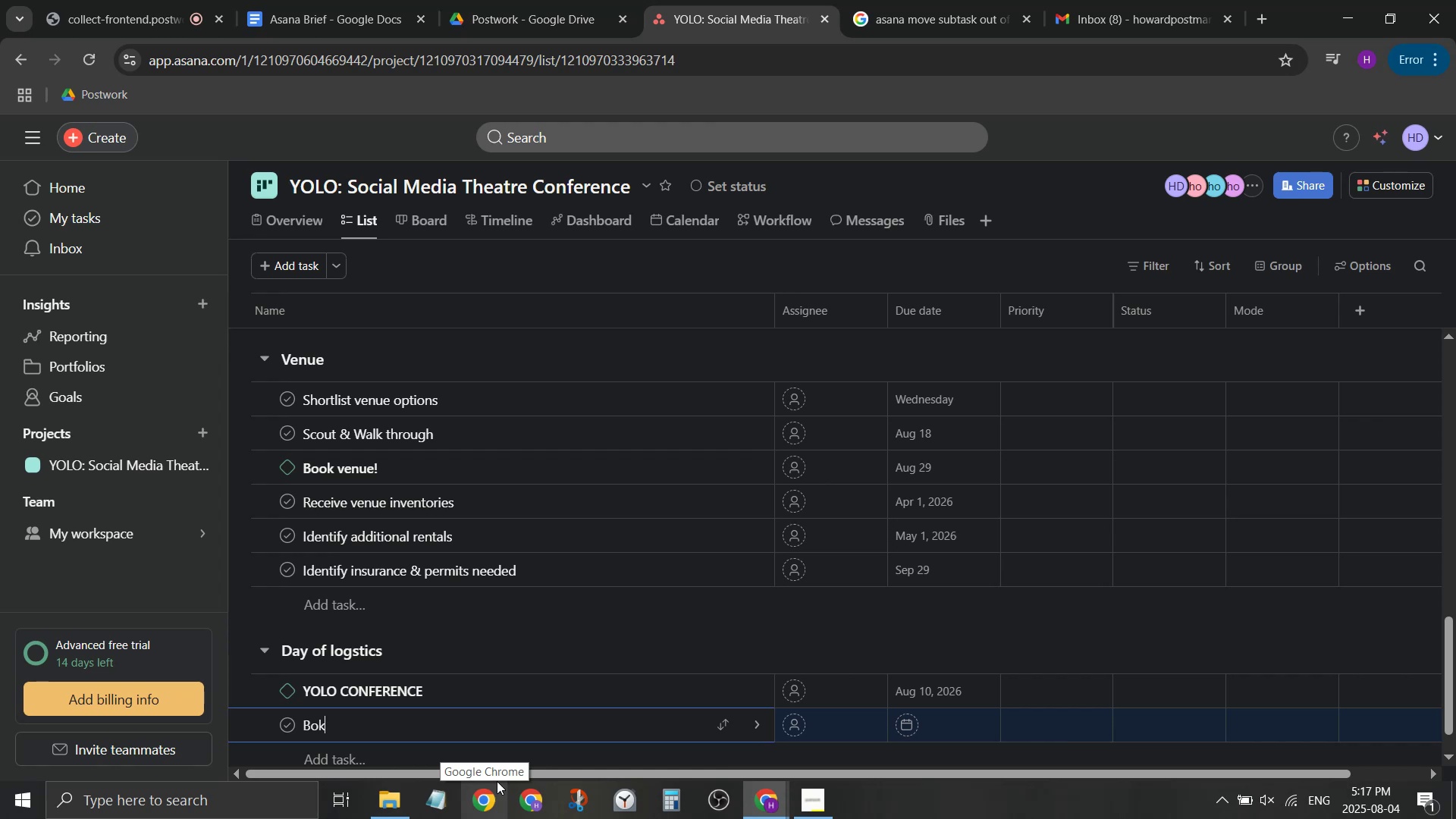 
key(Backspace)
 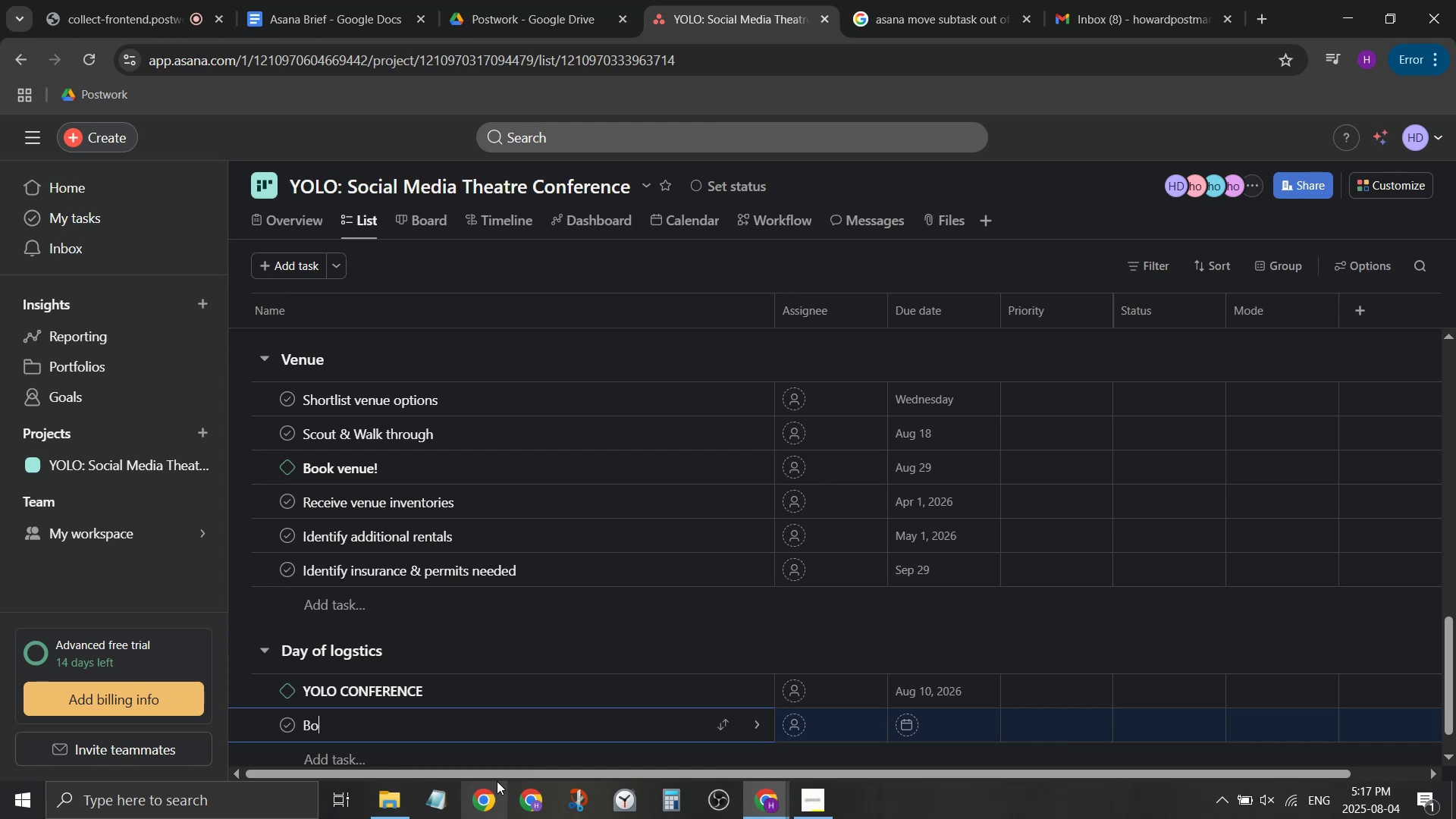 
key(Backspace)
 